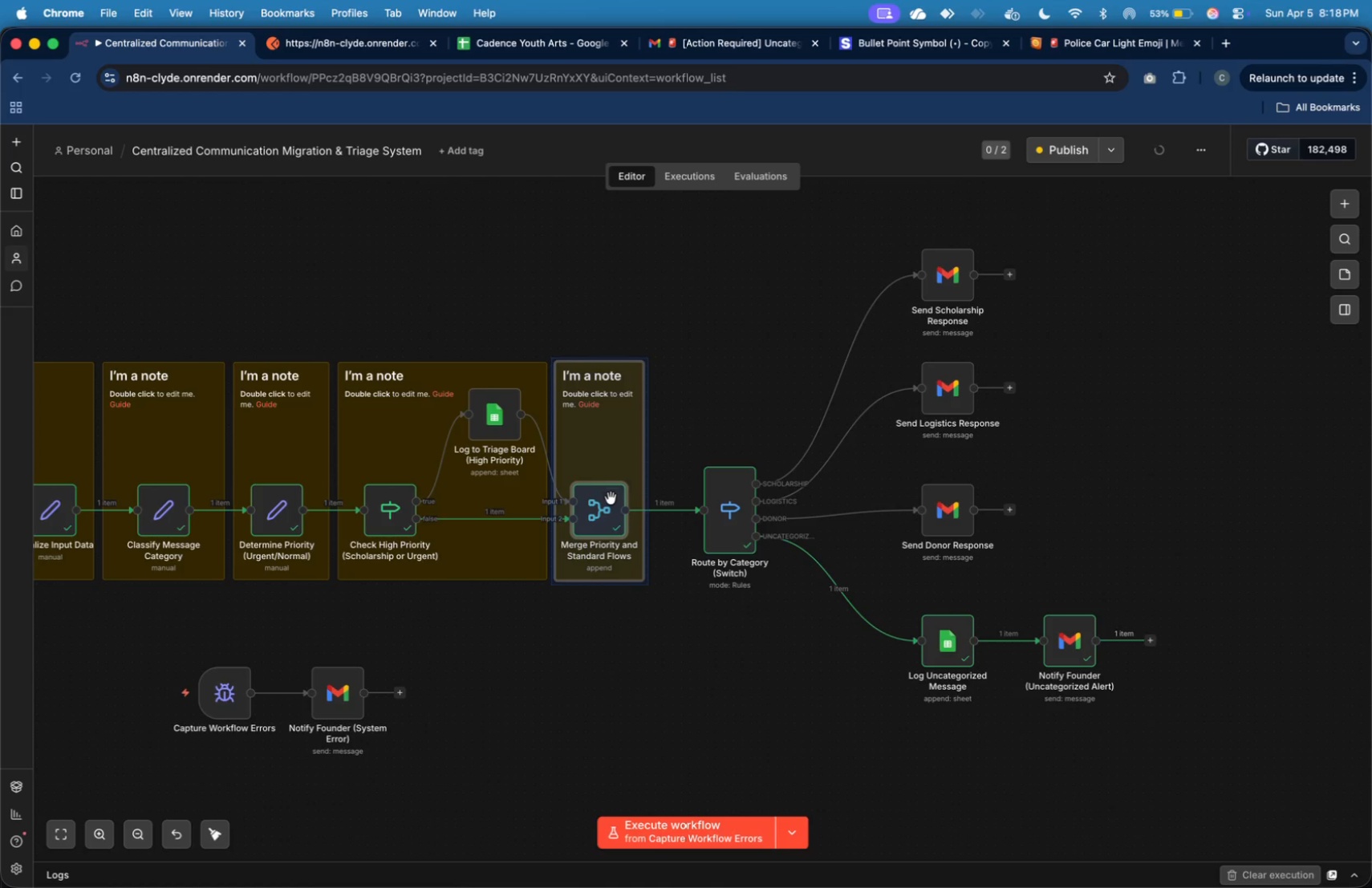 
left_click_drag(start_coordinate=[611, 500], to_coordinate=[625, 502])
 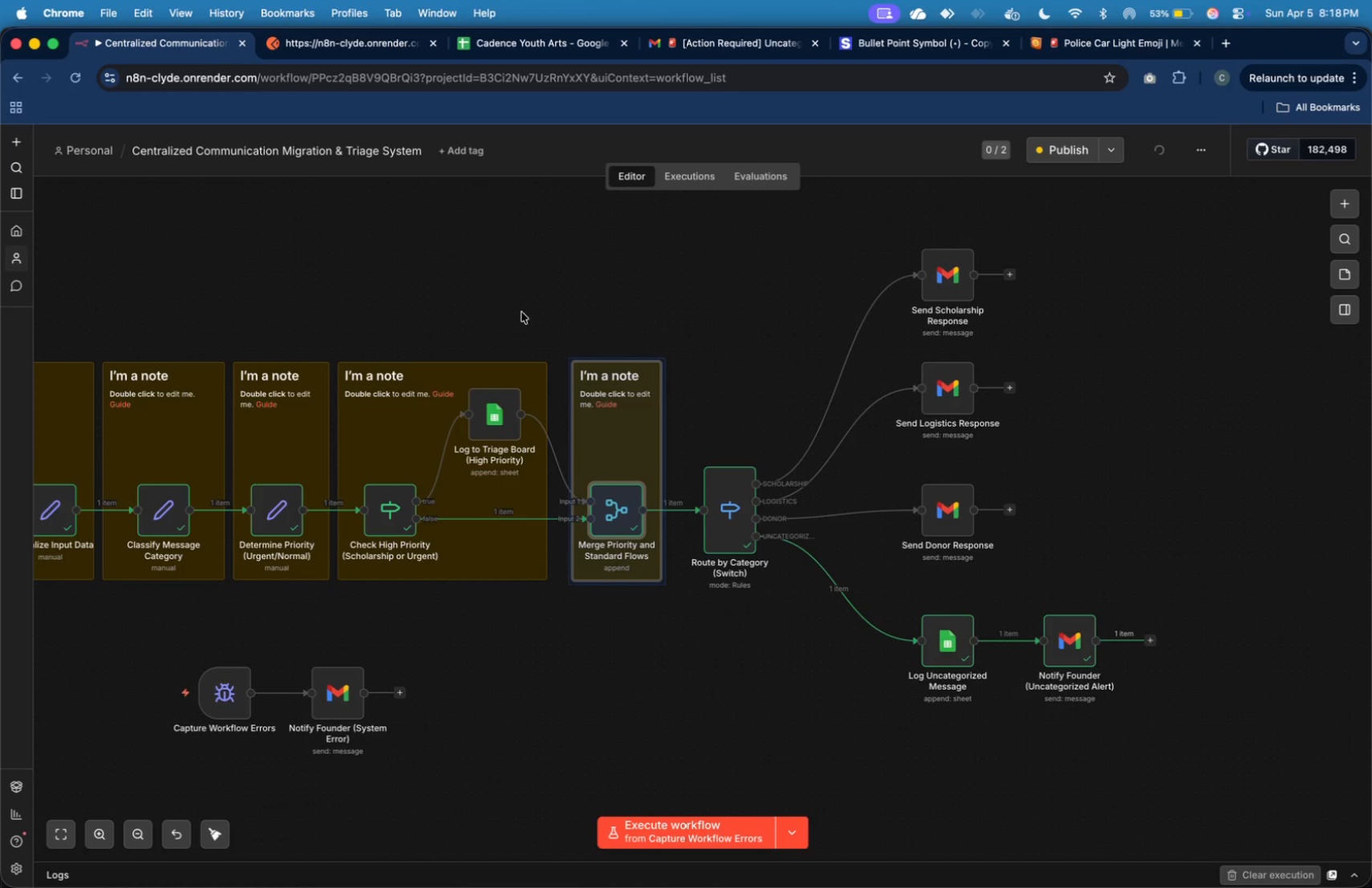 
left_click([518, 306])
 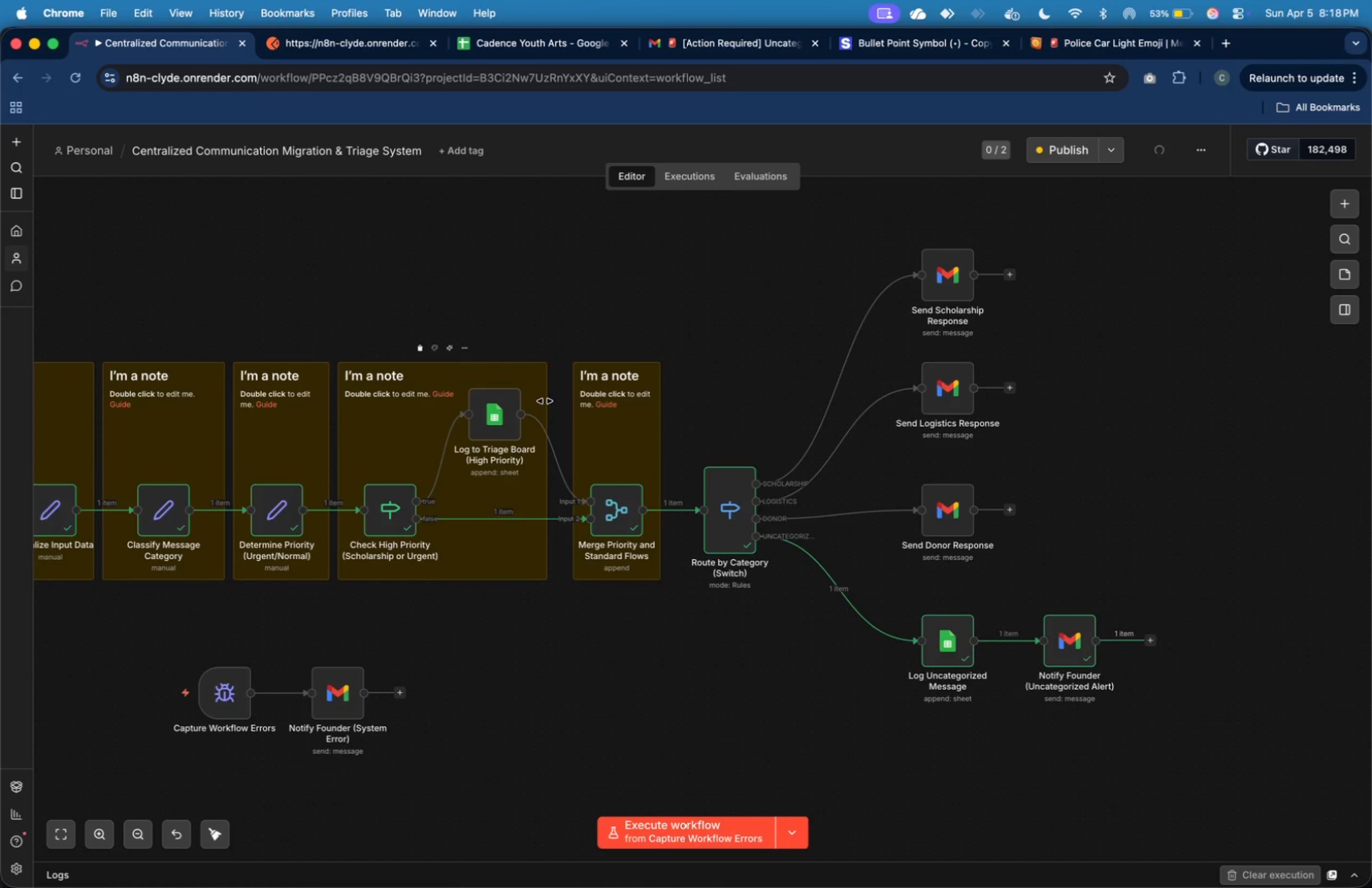 
left_click_drag(start_coordinate=[545, 401], to_coordinate=[562, 411])
 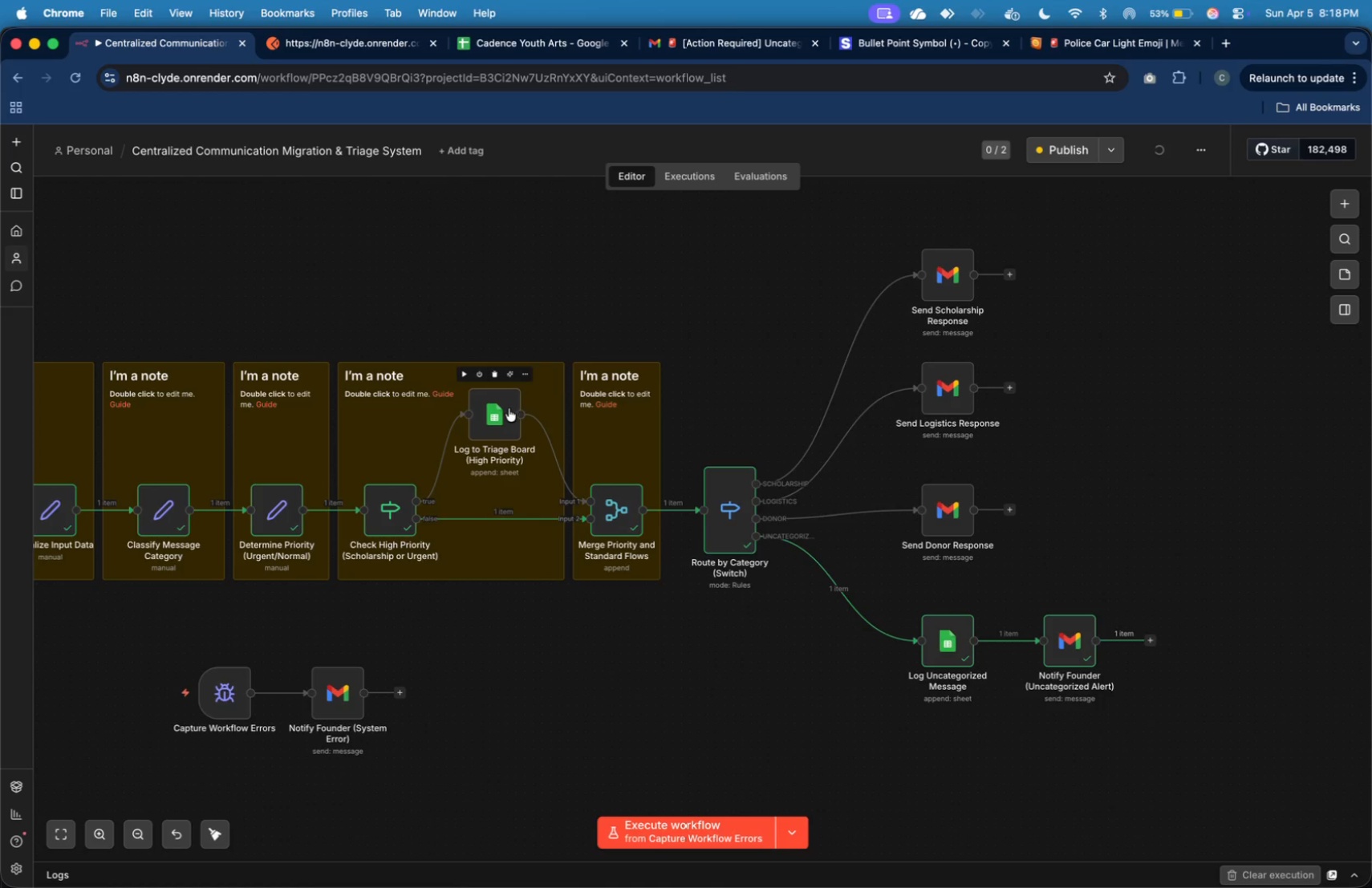 
left_click_drag(start_coordinate=[505, 408], to_coordinate=[526, 409])
 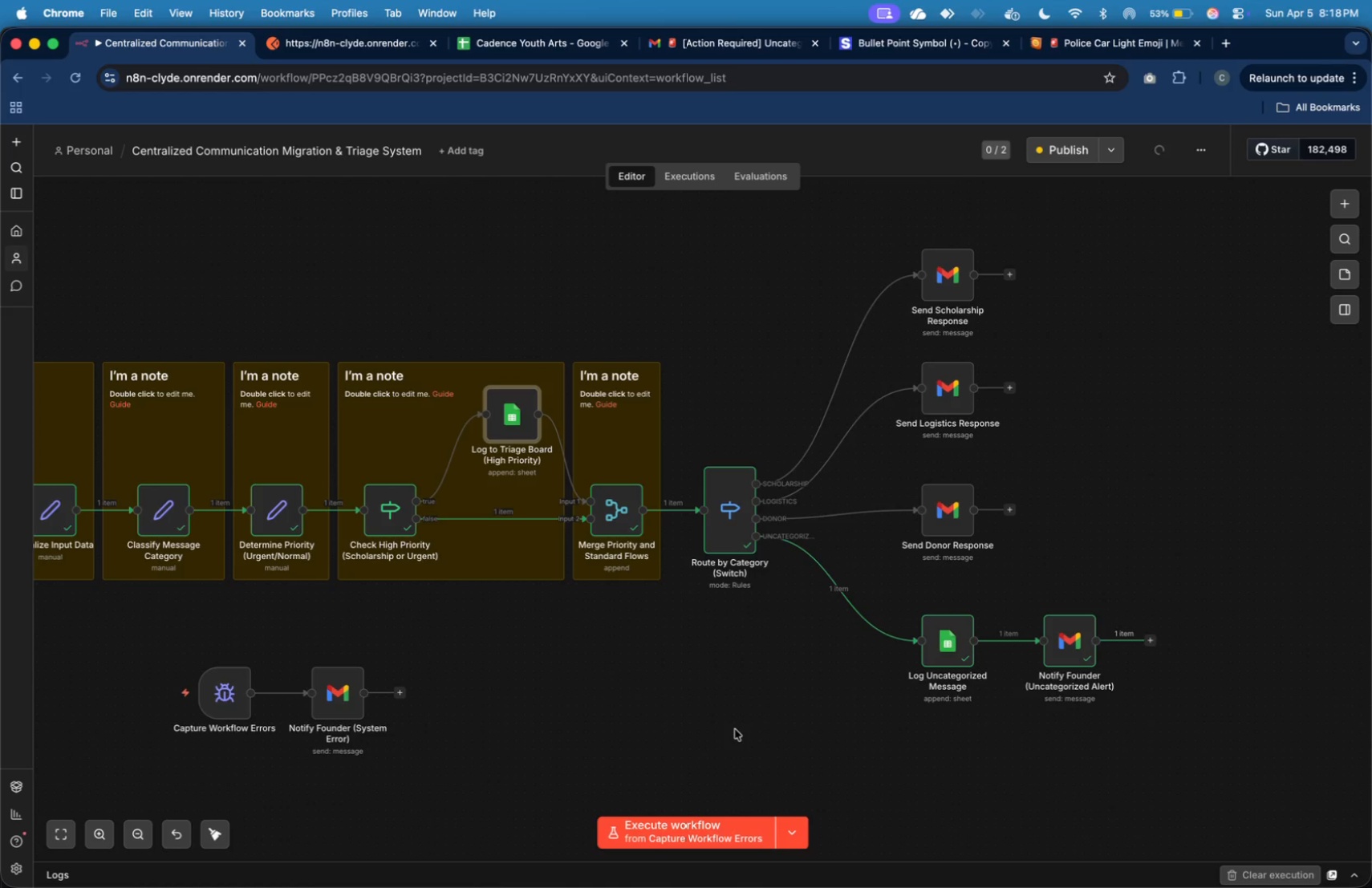 
left_click([735, 728])
 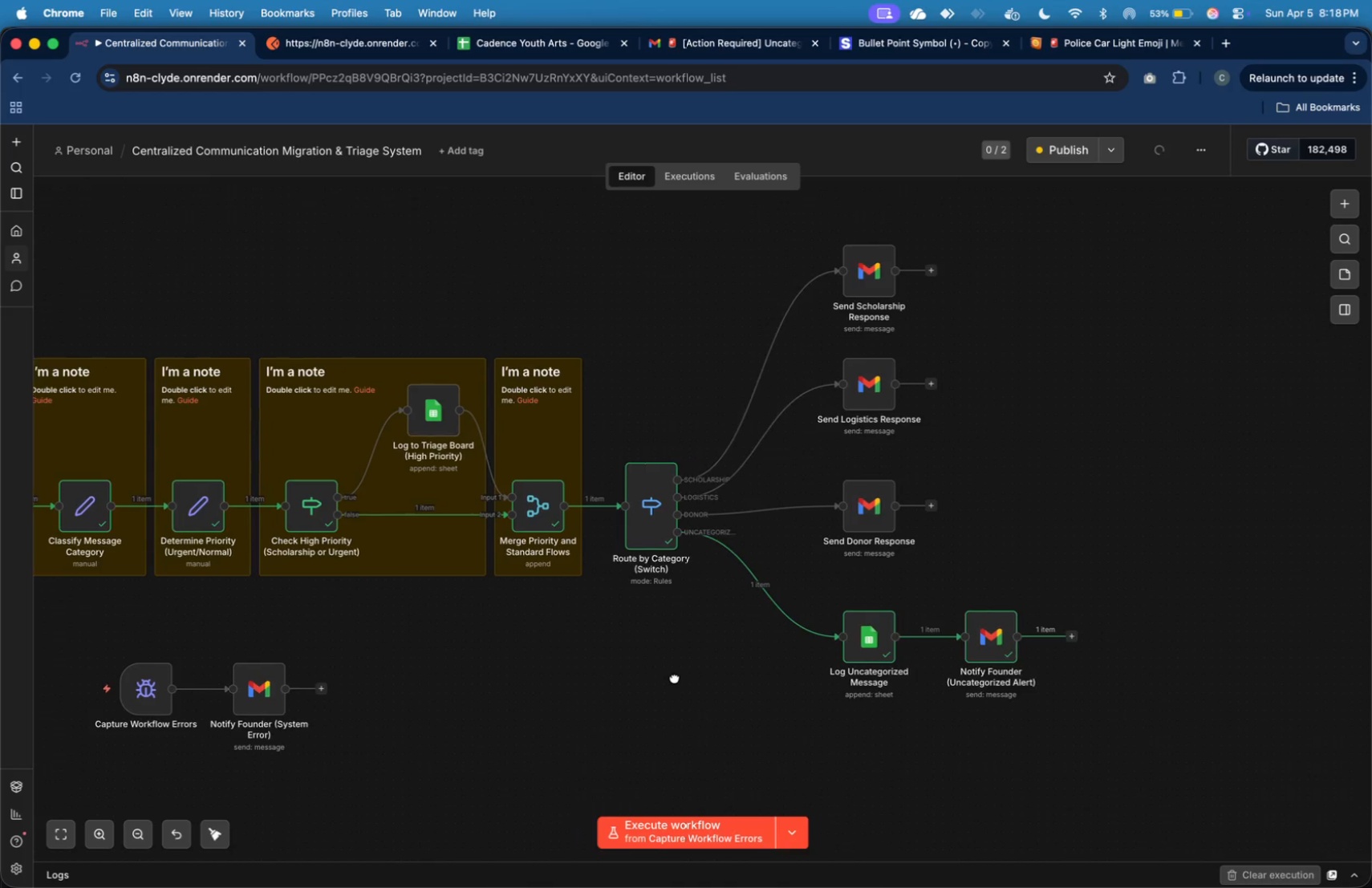 
right_click([648, 336])
 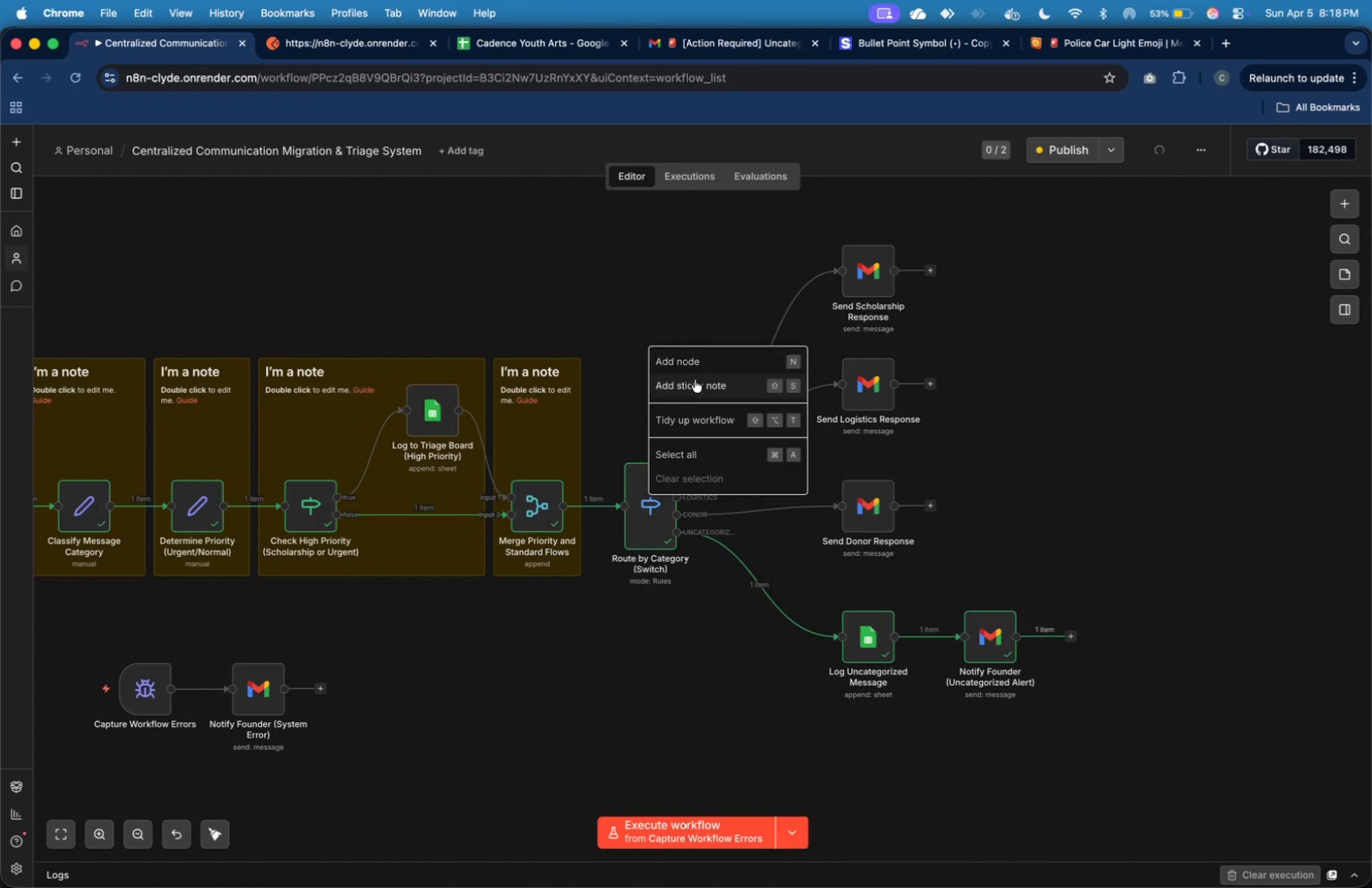 
left_click([696, 382])
 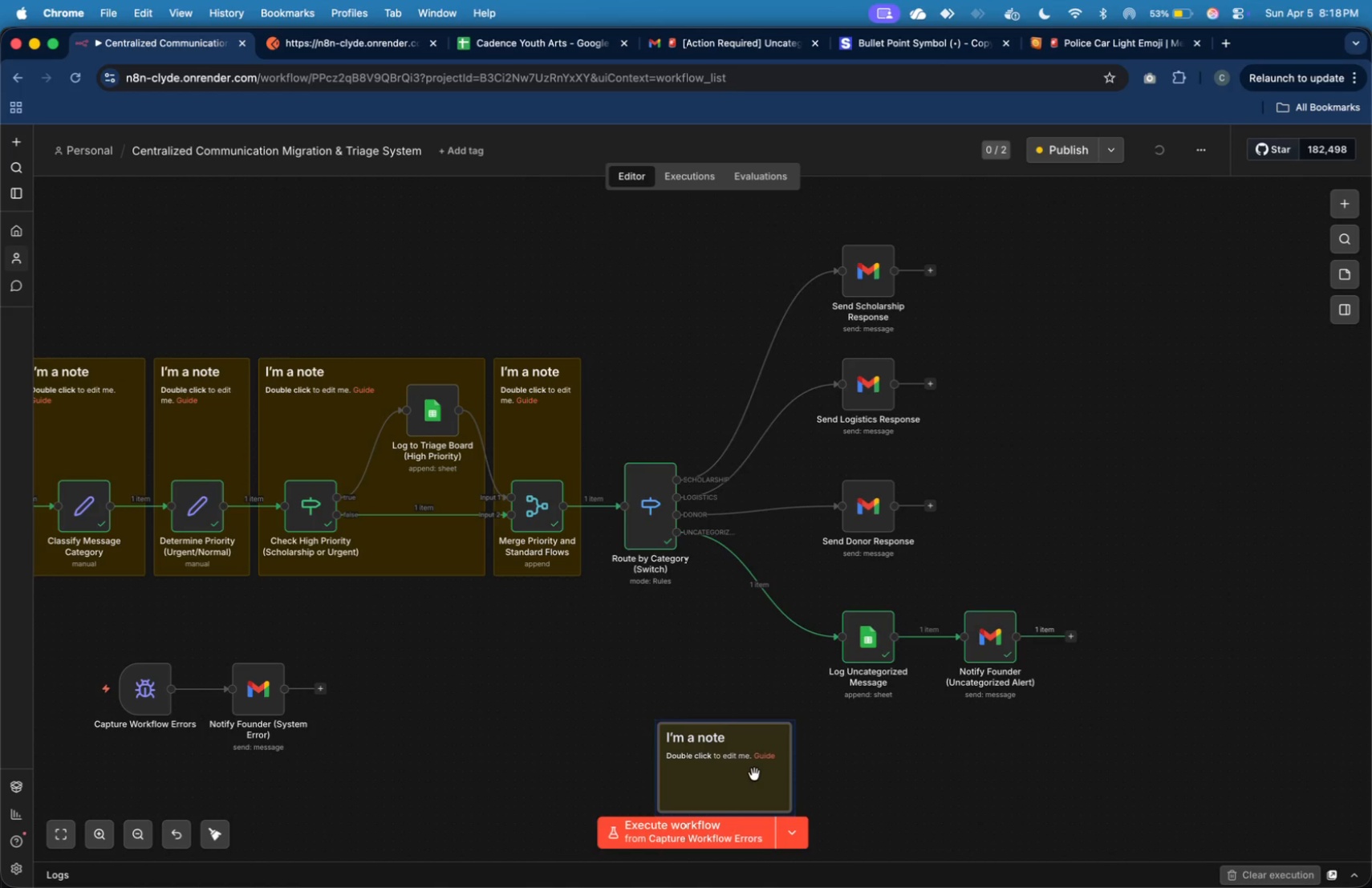 
left_click_drag(start_coordinate=[754, 777], to_coordinate=[688, 410])
 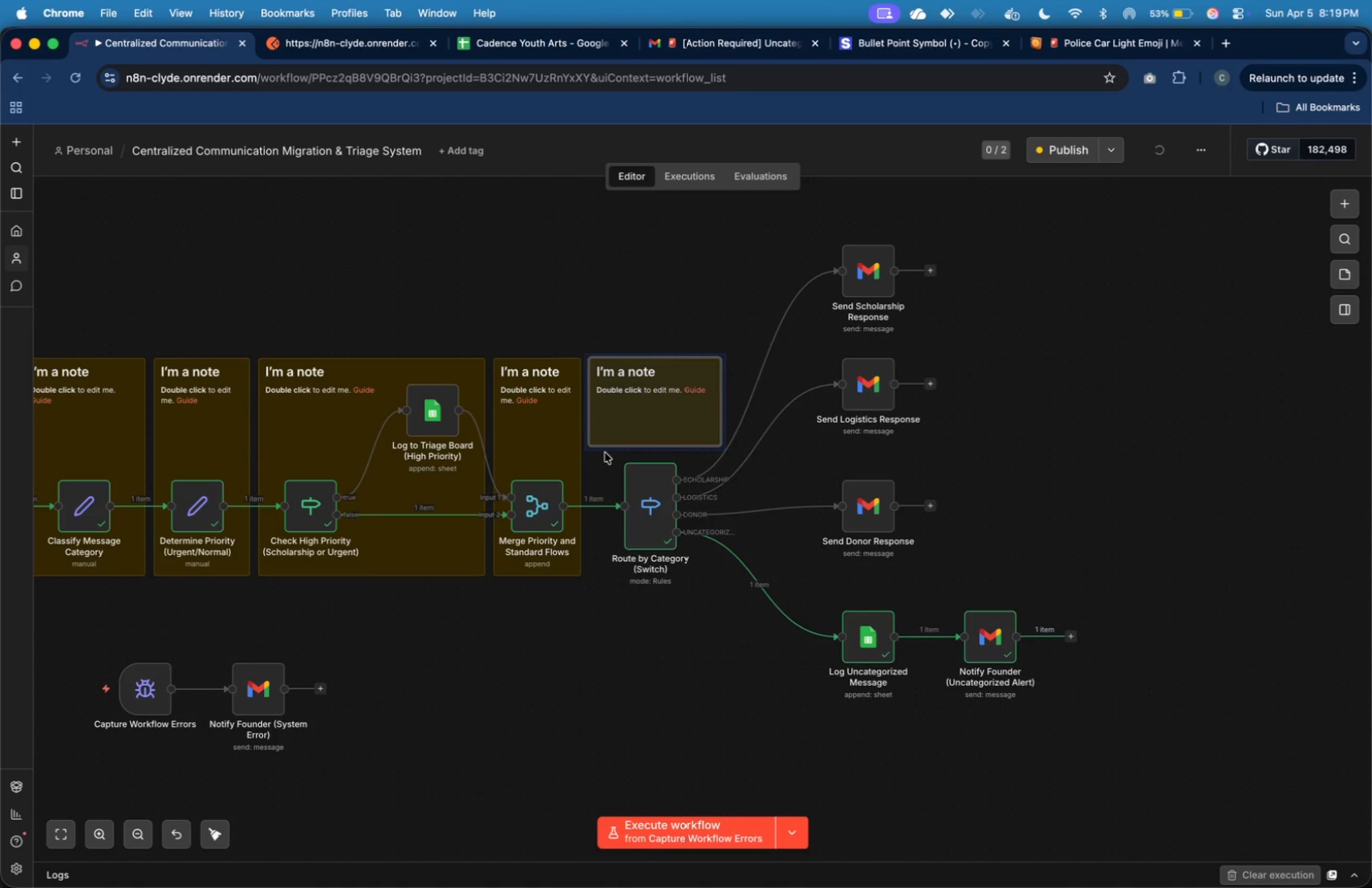 
wait(5.5)
 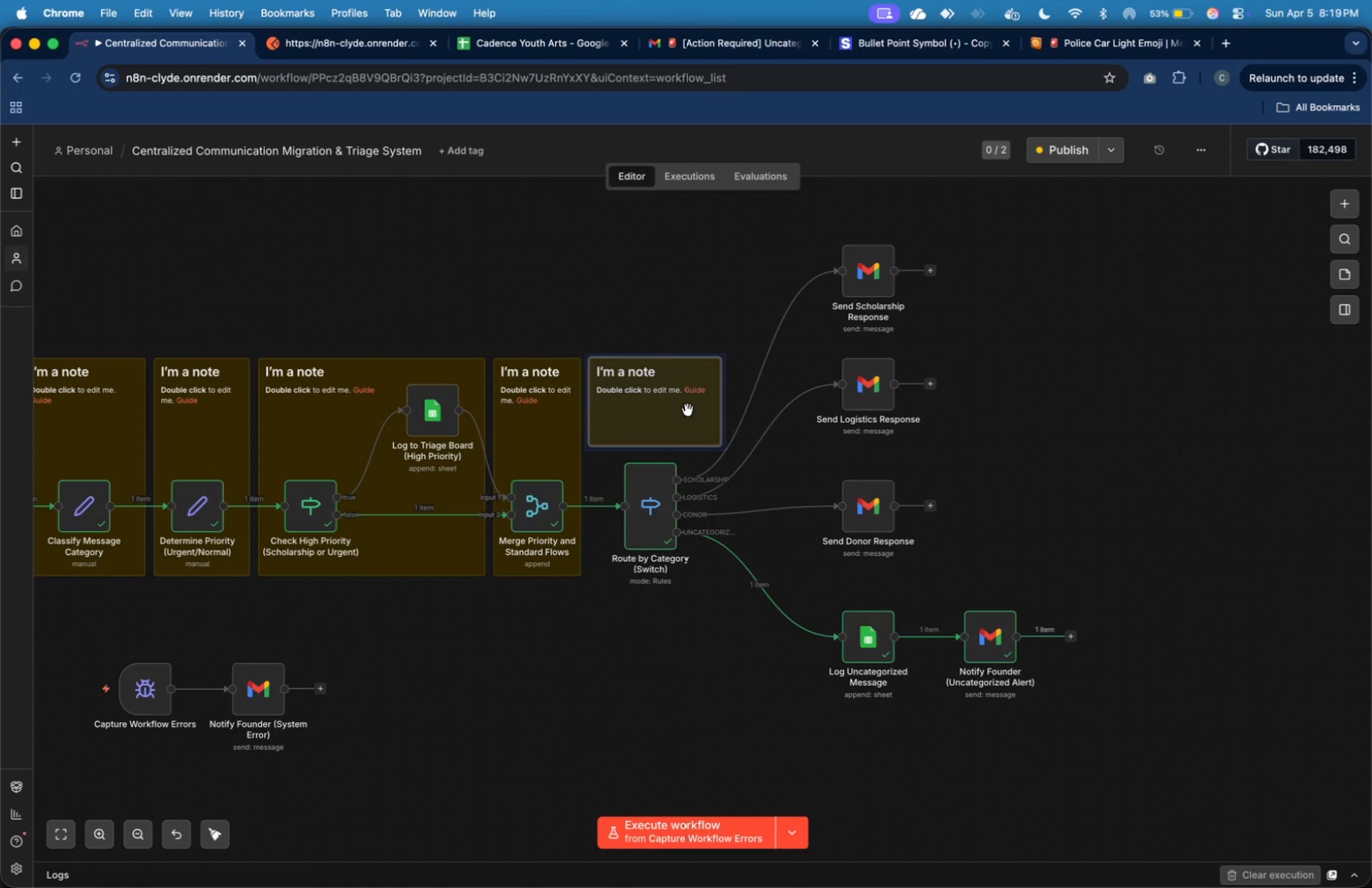 
left_click([672, 288])
 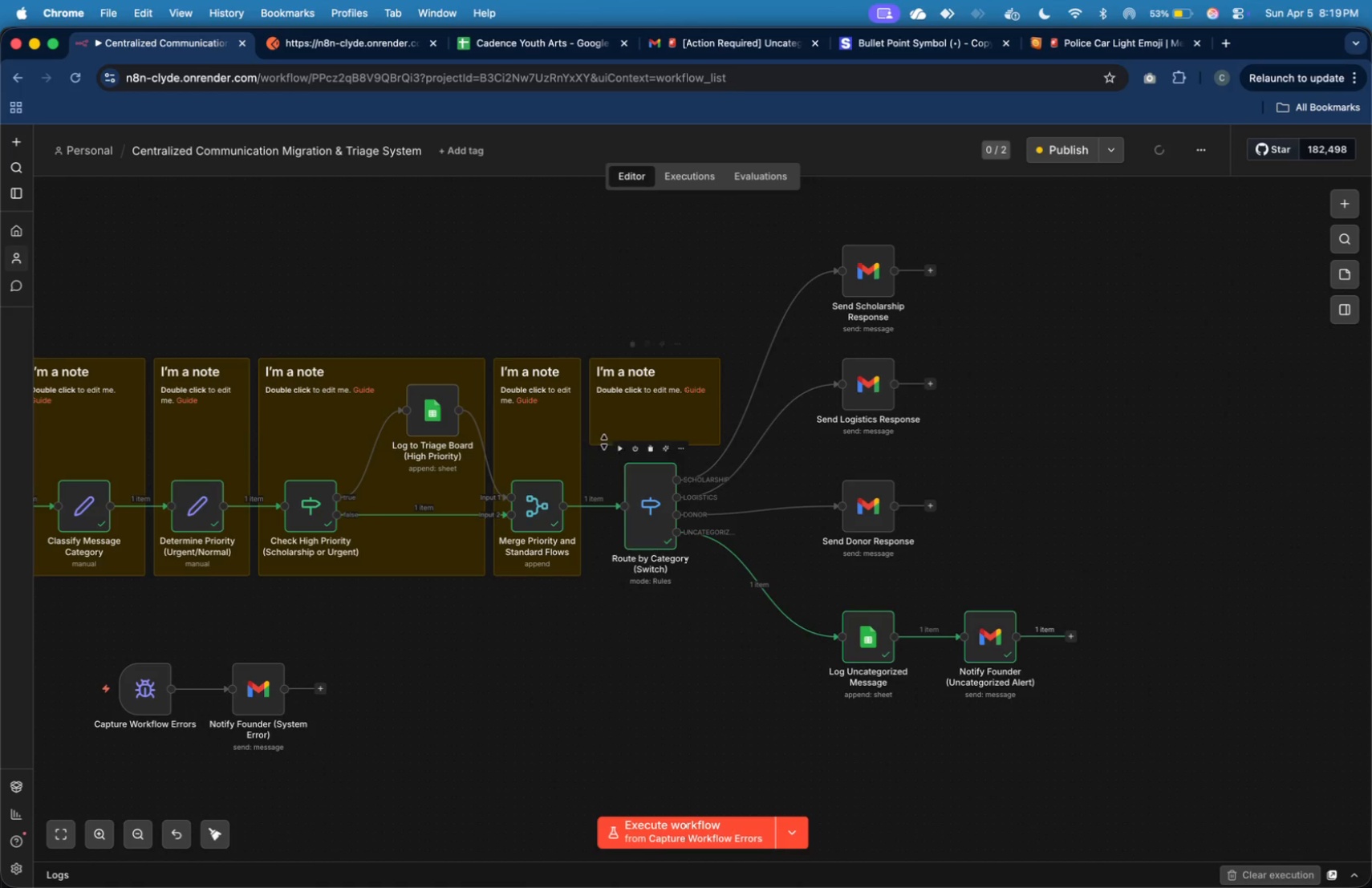 
left_click_drag(start_coordinate=[604, 442], to_coordinate=[616, 602])
 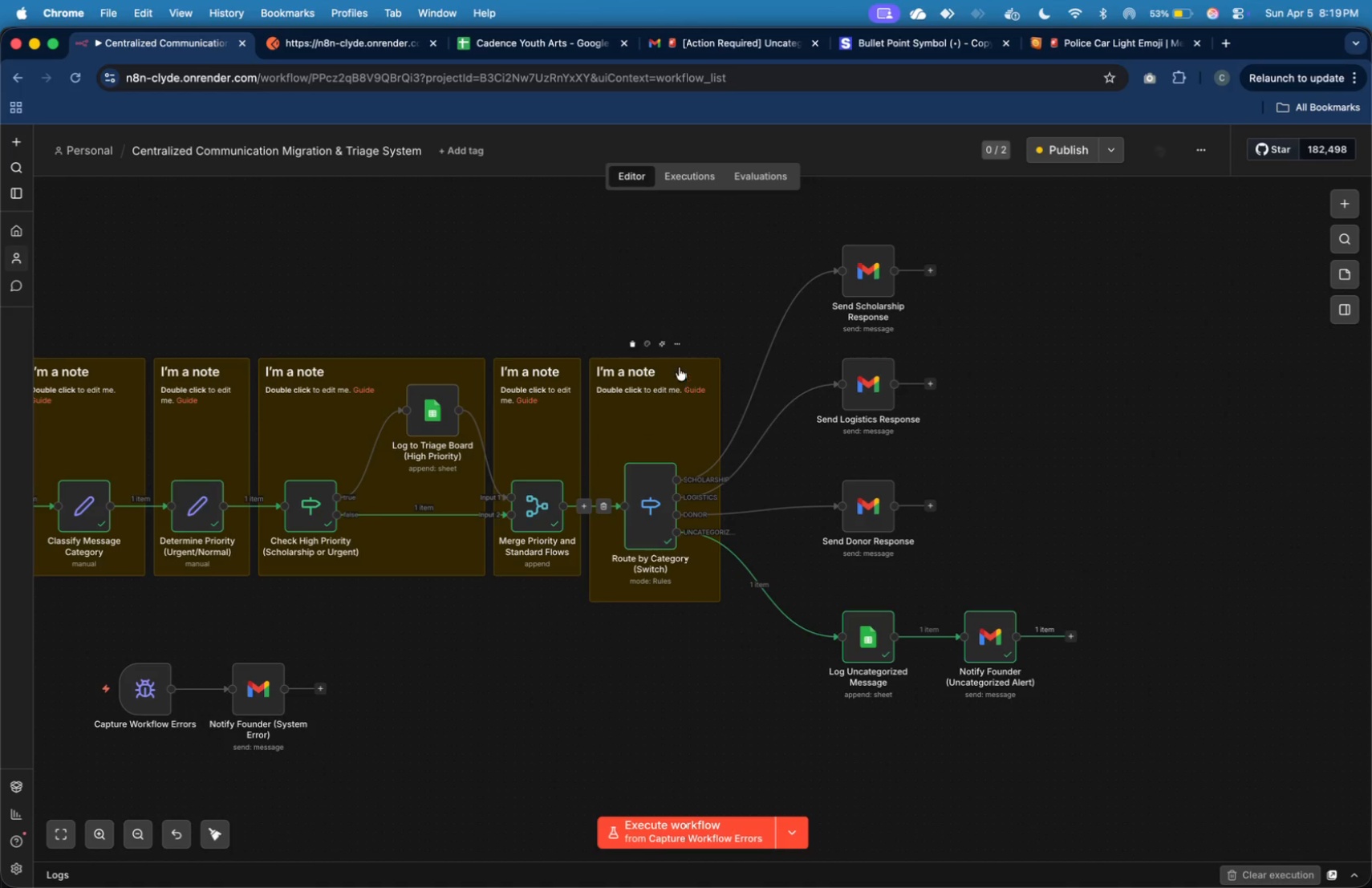 
left_click_drag(start_coordinate=[680, 358], to_coordinate=[680, 345])
 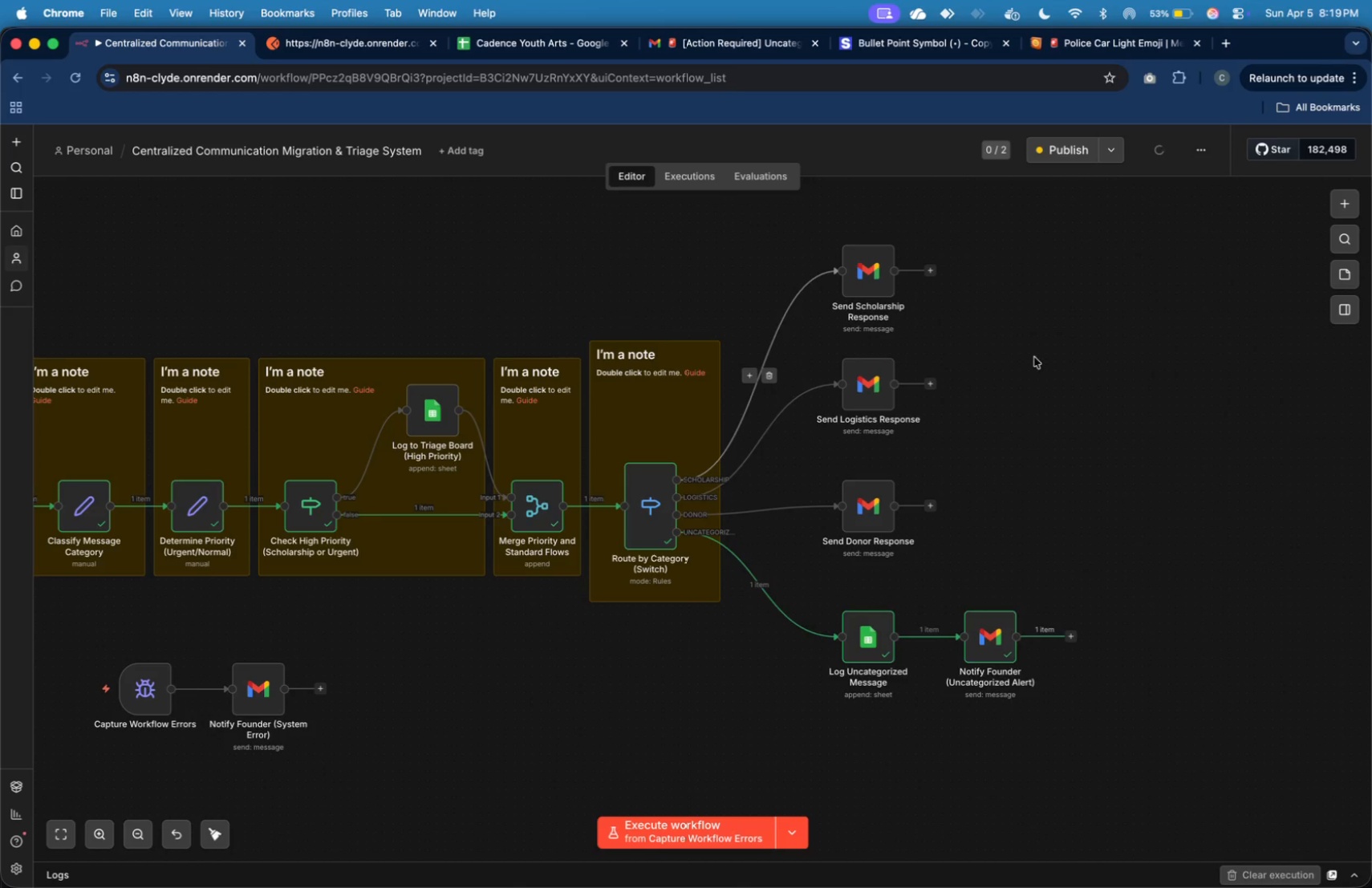 
left_click([1102, 358])
 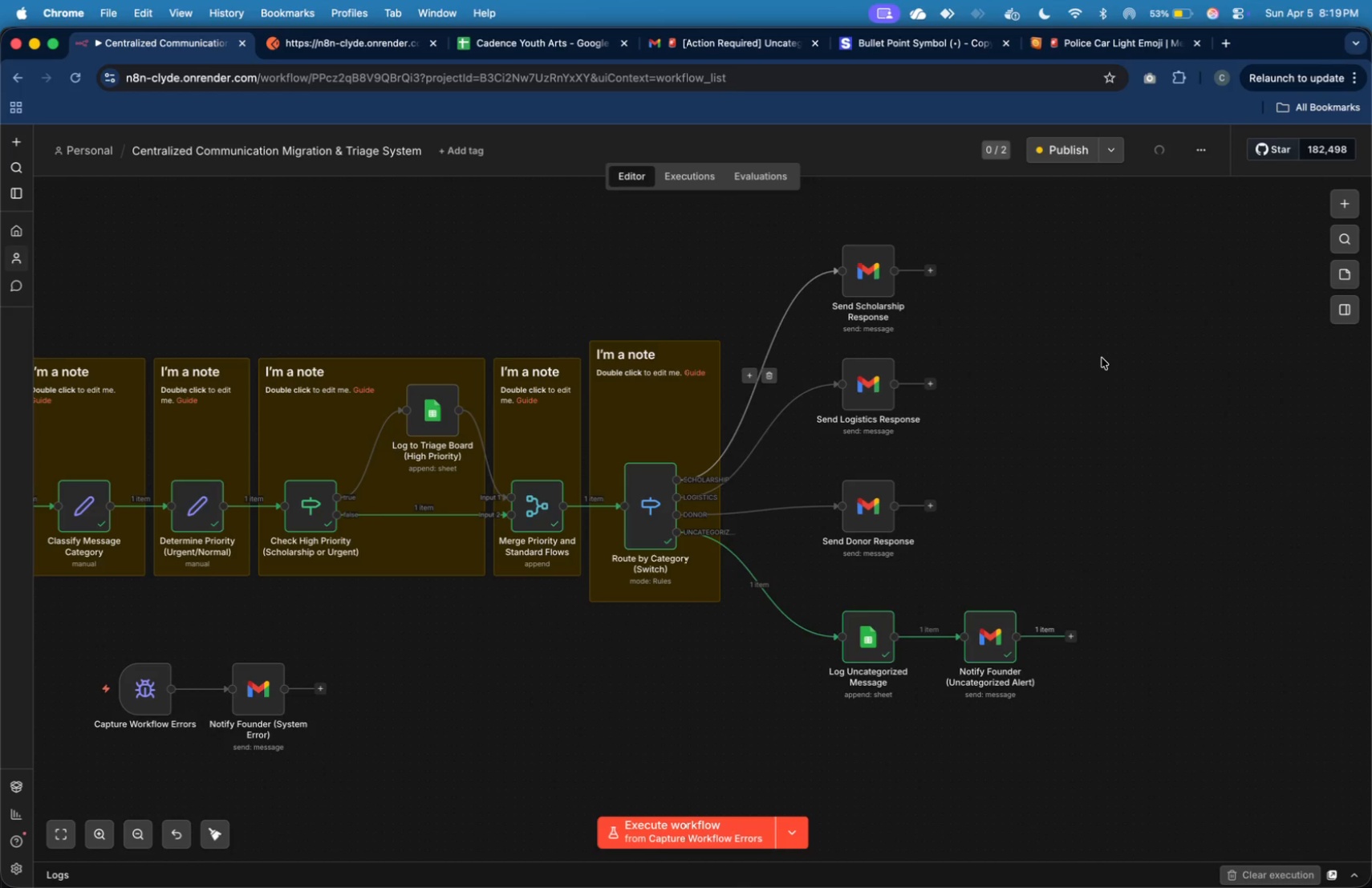 
right_click([1102, 358])
 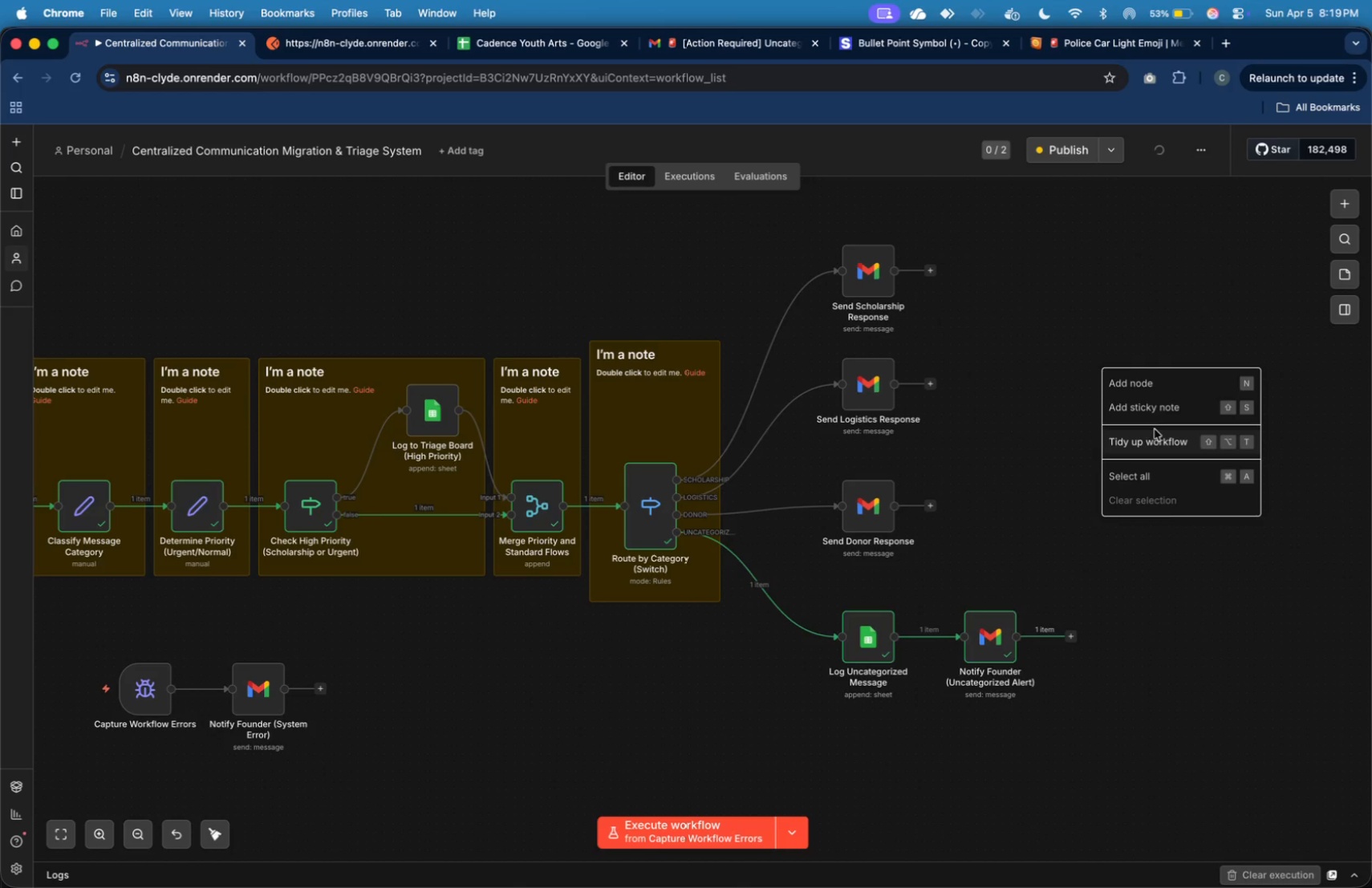 
left_click([1155, 409])
 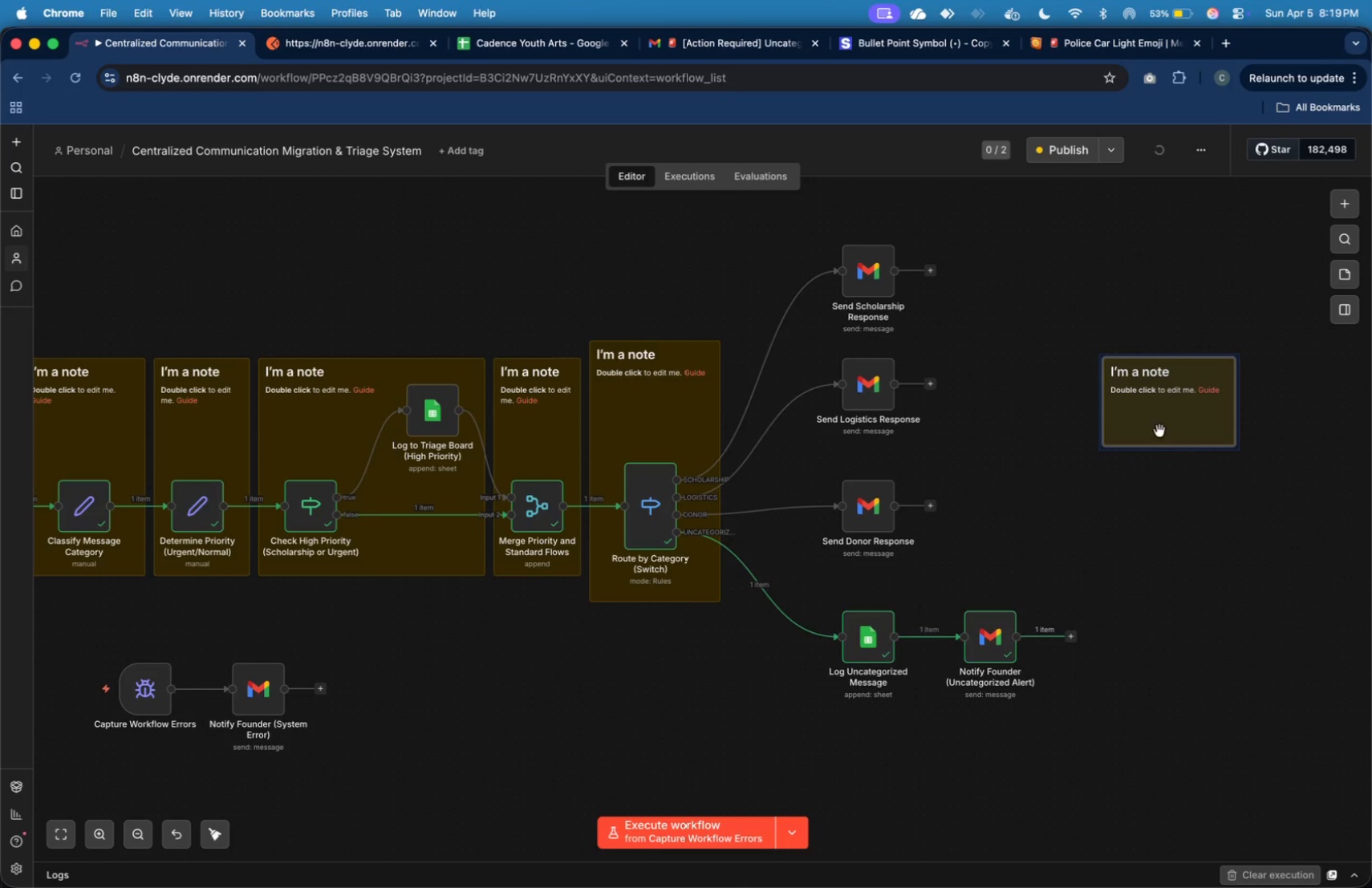 
left_click_drag(start_coordinate=[1160, 428], to_coordinate=[860, 294])
 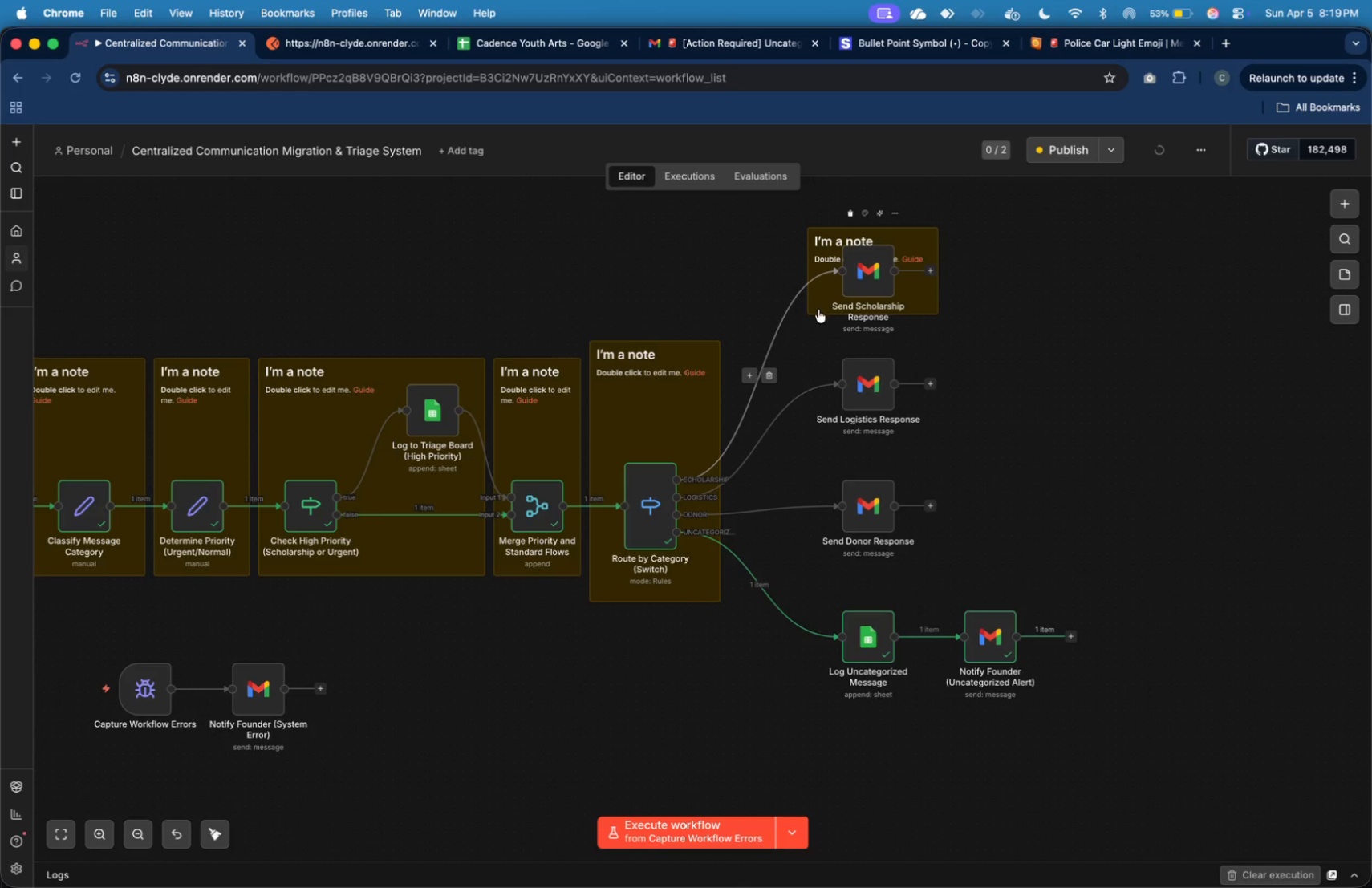 
left_click_drag(start_coordinate=[822, 315], to_coordinate=[790, 566])
 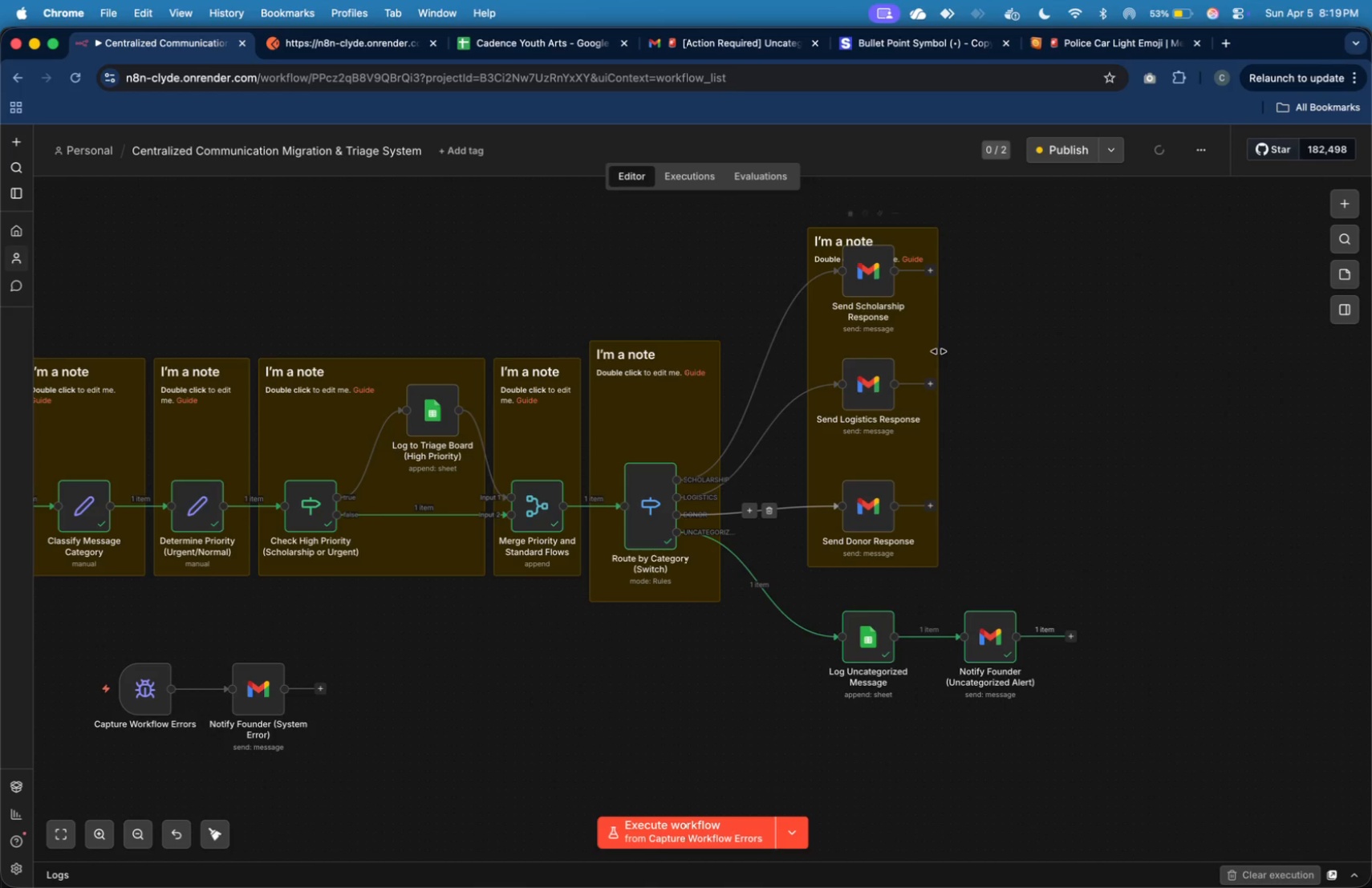 
left_click_drag(start_coordinate=[938, 350], to_coordinate=[951, 355])
 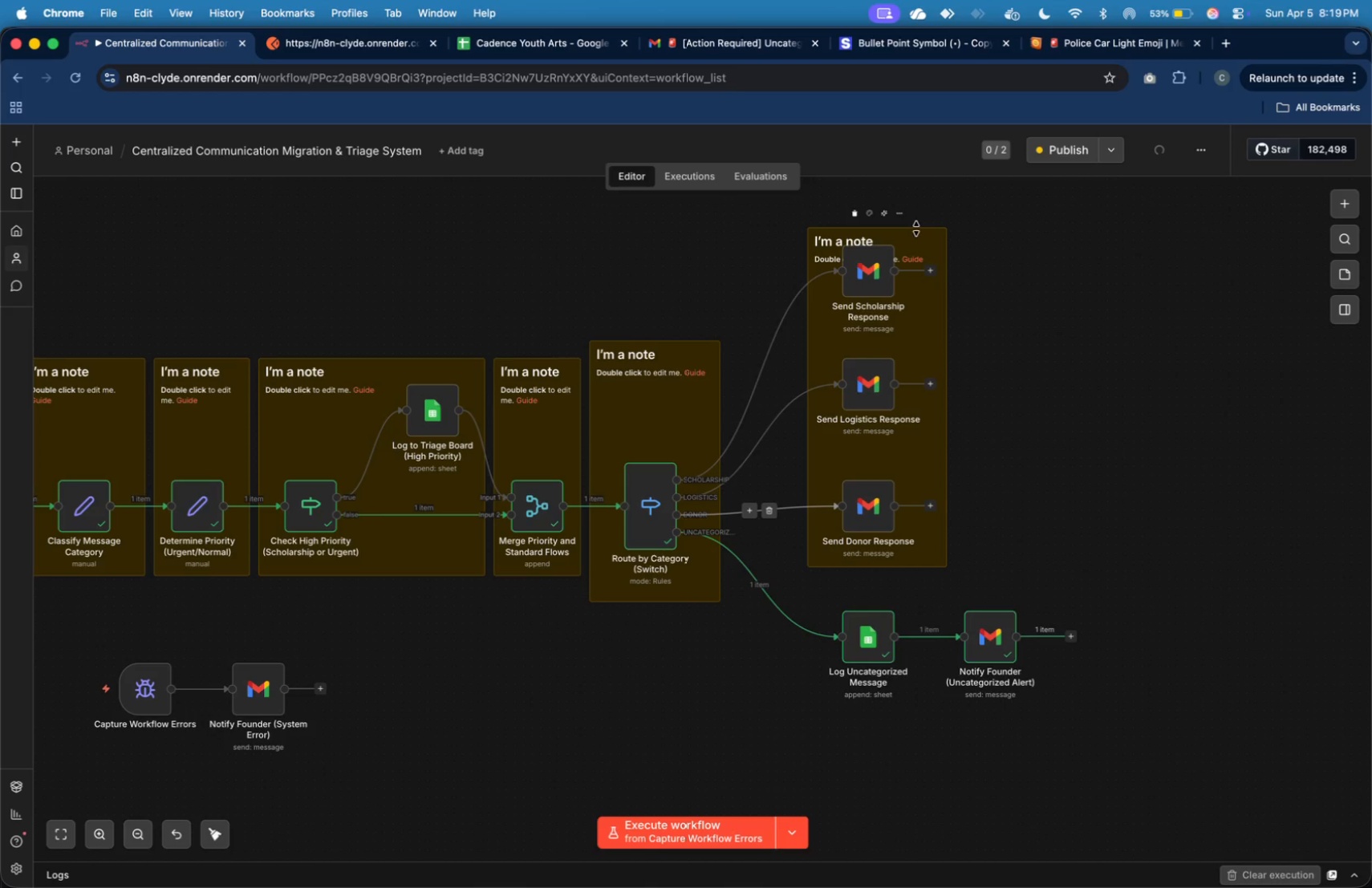 
left_click_drag(start_coordinate=[916, 228], to_coordinate=[922, 201])
 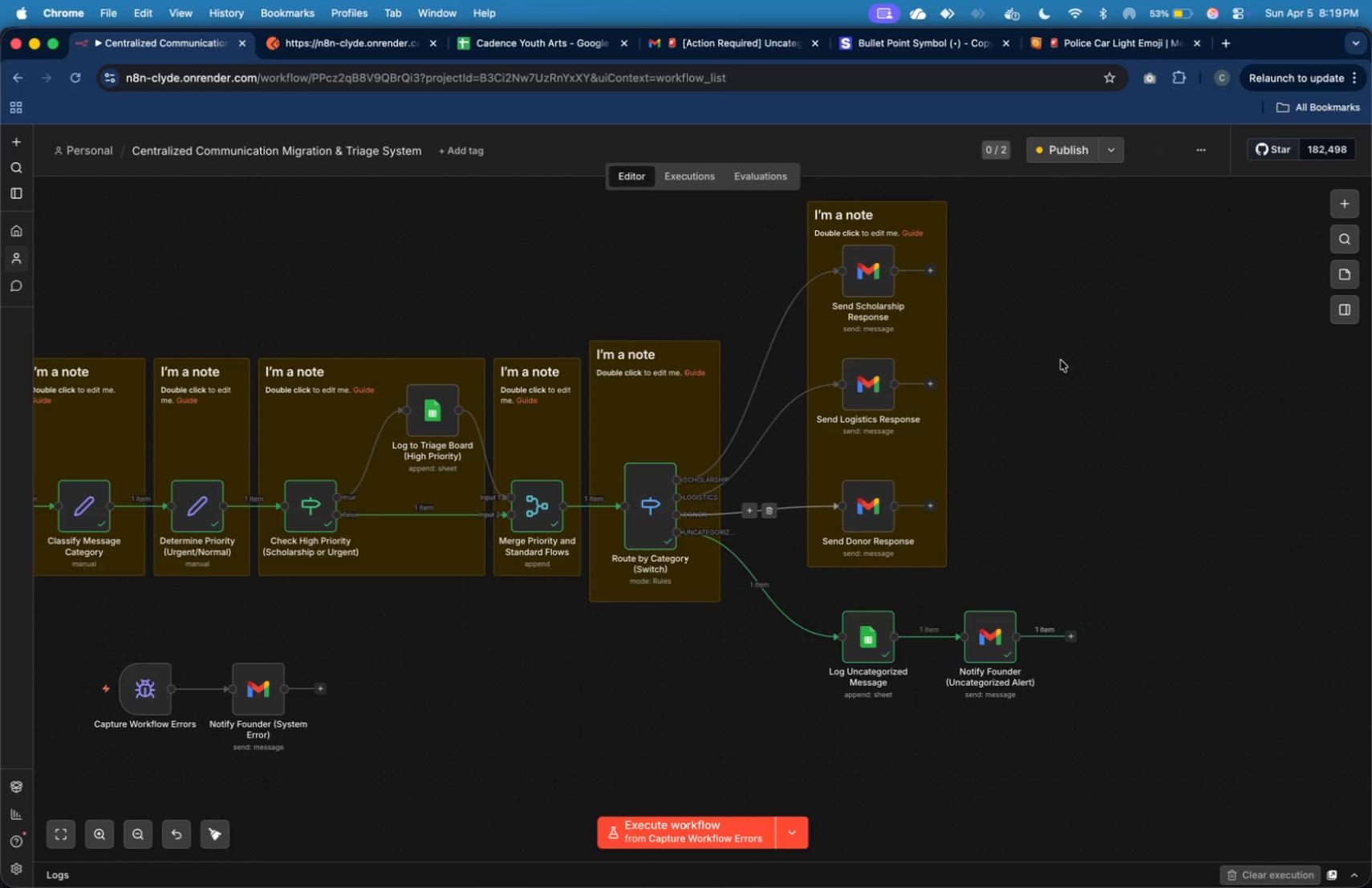 
left_click([1074, 370])
 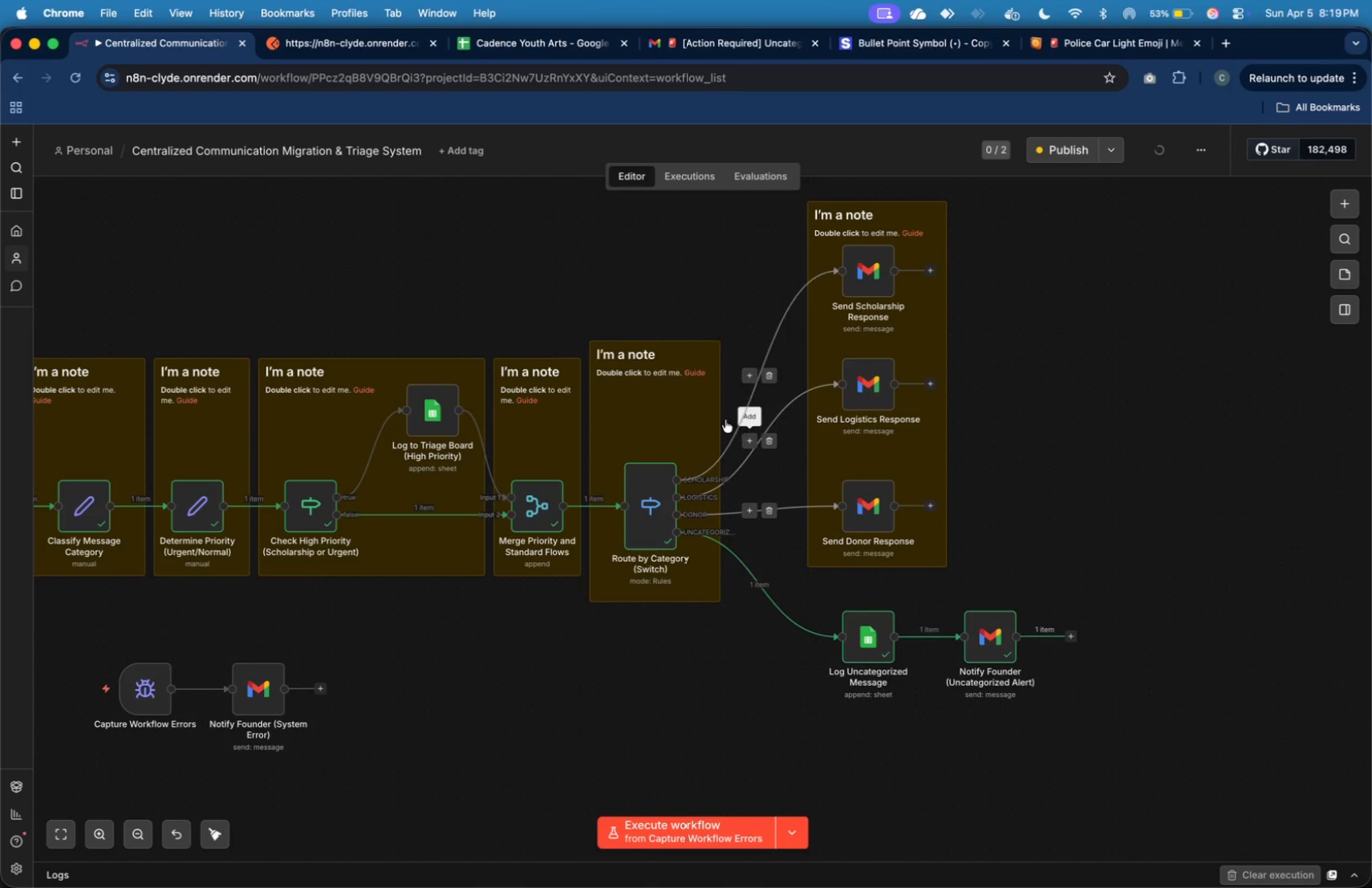 
left_click_drag(start_coordinate=[716, 409], to_coordinate=[743, 416])
 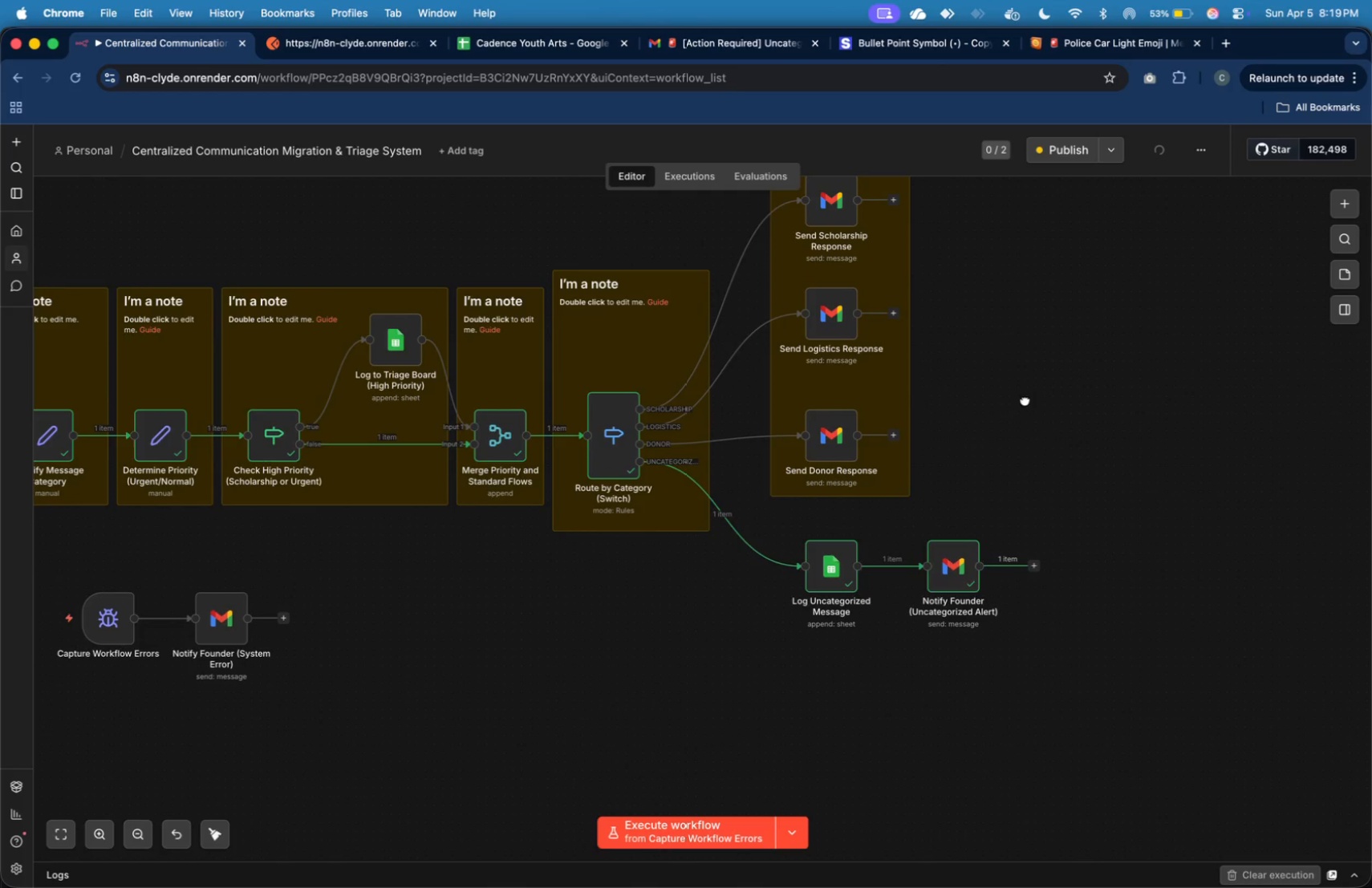 
right_click([1036, 444])
 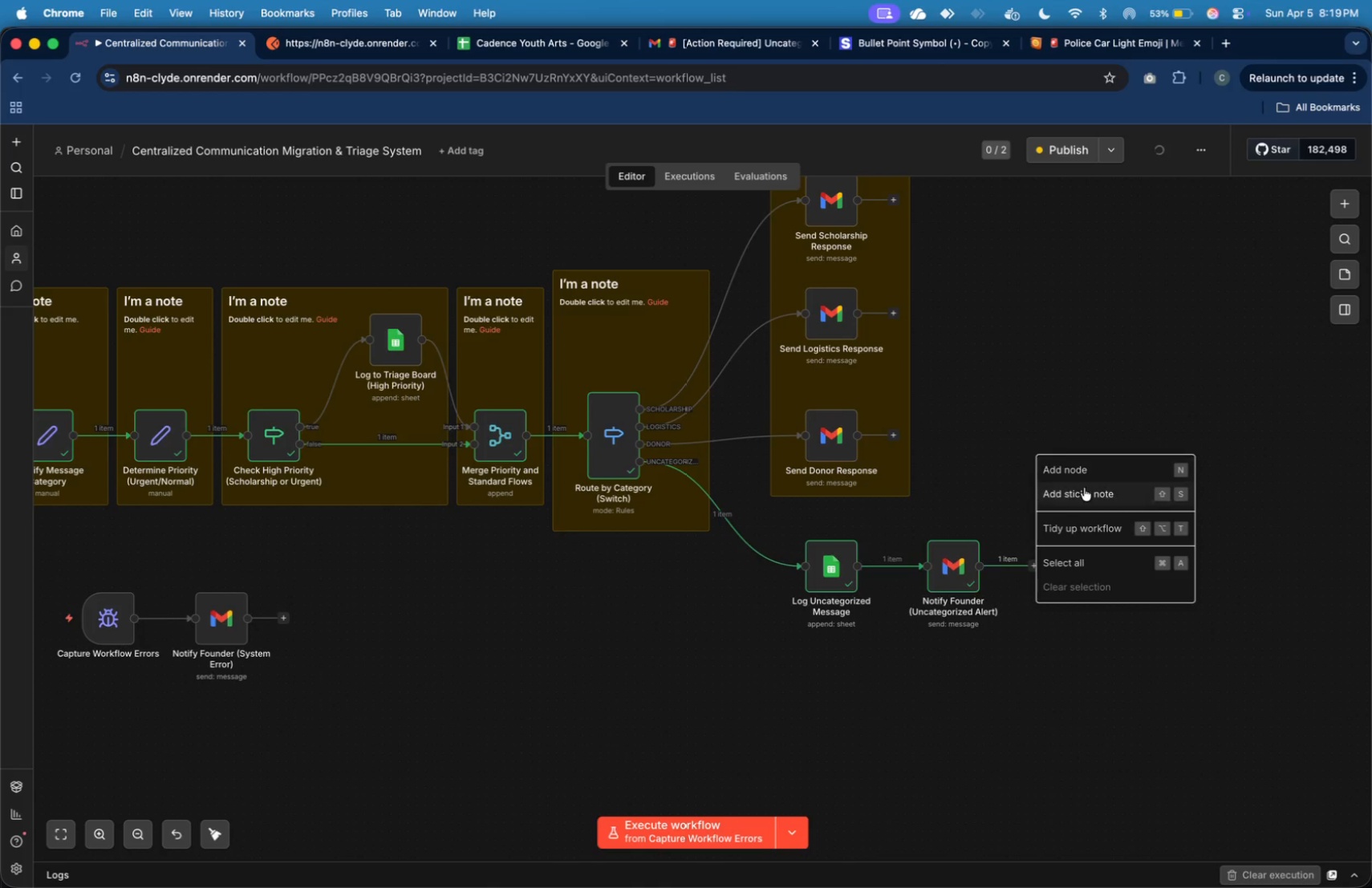 
left_click([1085, 490])
 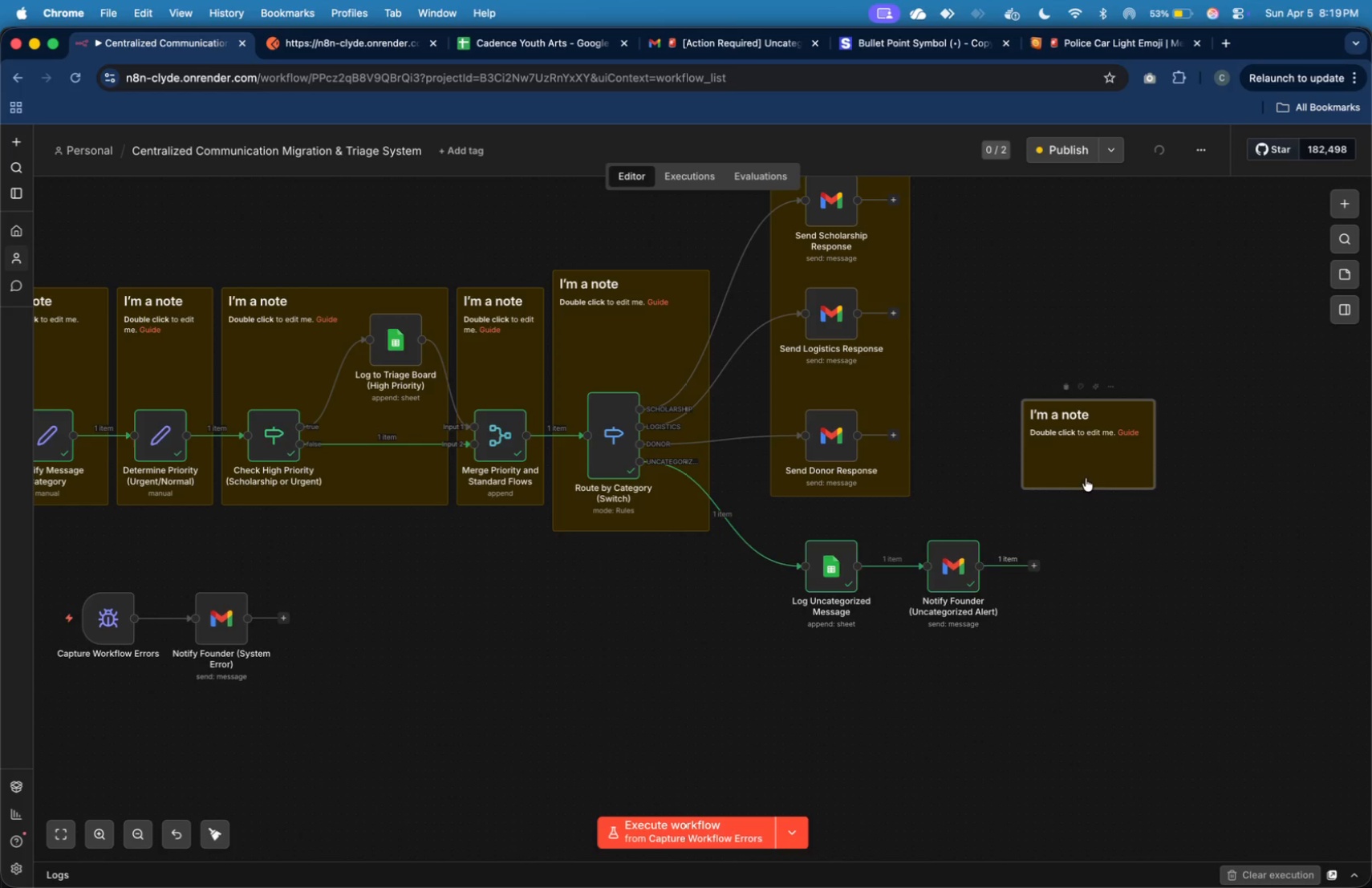 
left_click_drag(start_coordinate=[1086, 467], to_coordinate=[837, 574])
 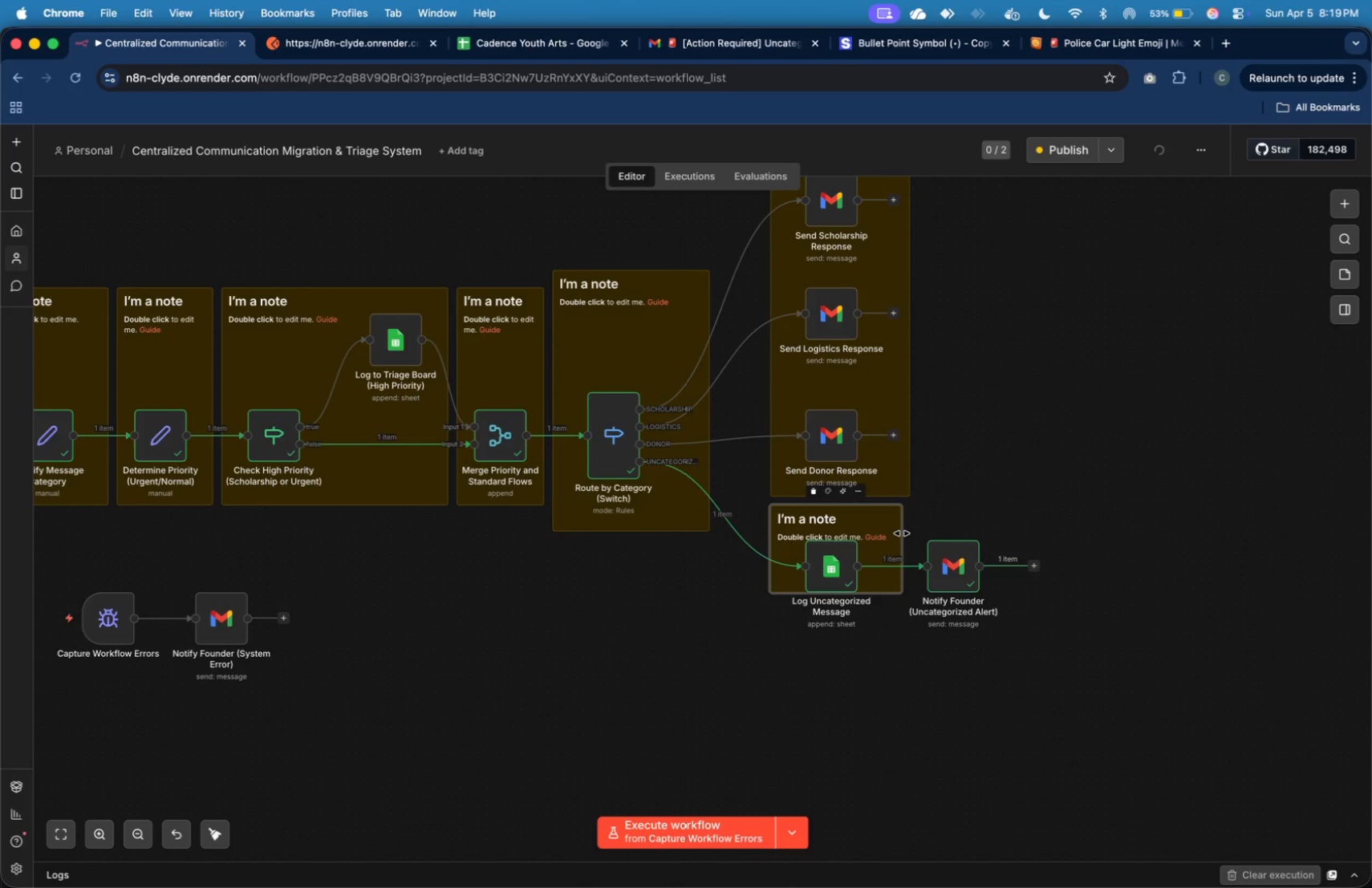 
left_click_drag(start_coordinate=[902, 533], to_coordinate=[1008, 559])
 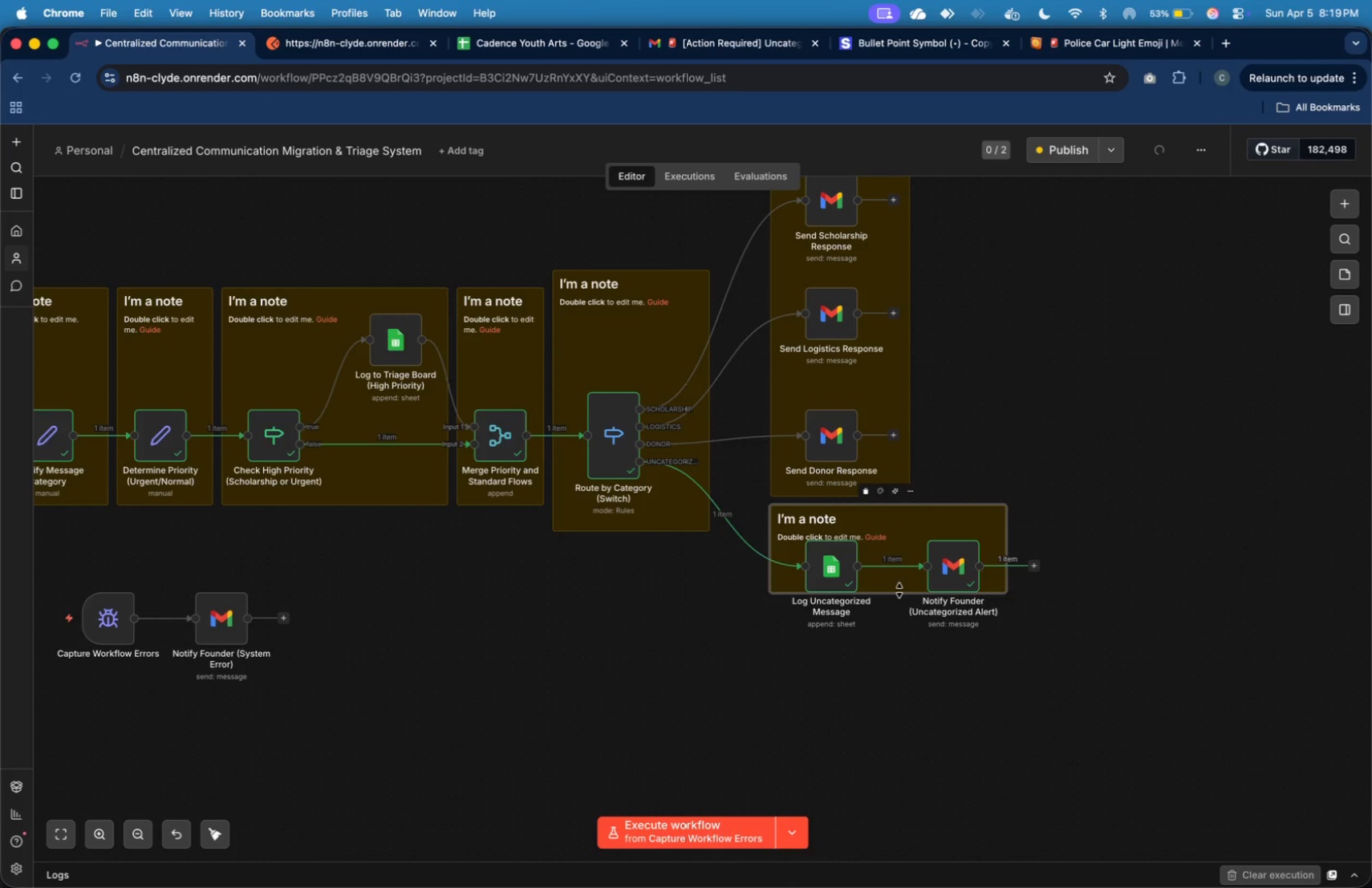 
left_click_drag(start_coordinate=[899, 590], to_coordinate=[899, 652])
 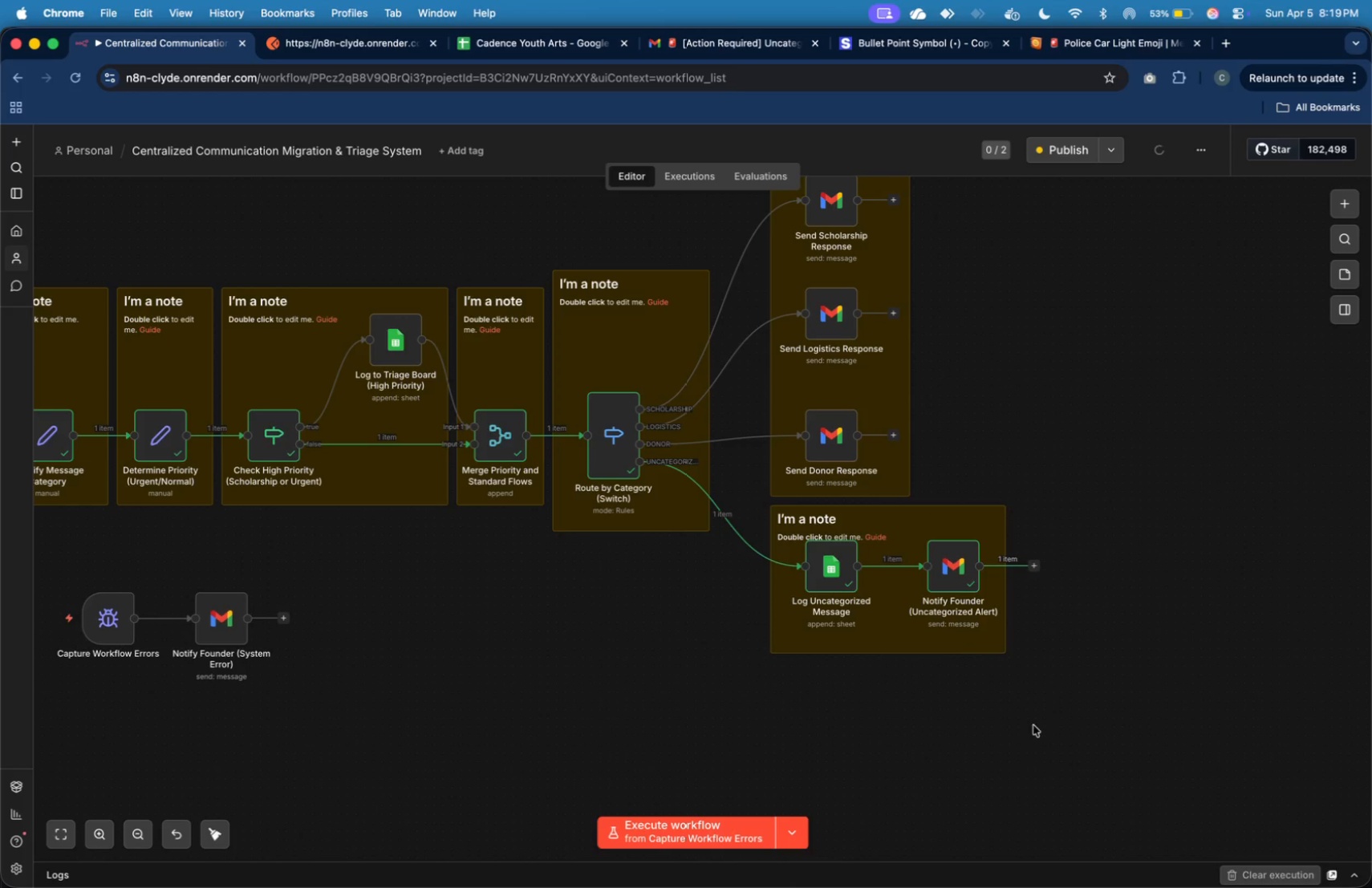 
left_click_drag(start_coordinate=[1039, 721], to_coordinate=[737, 497])
 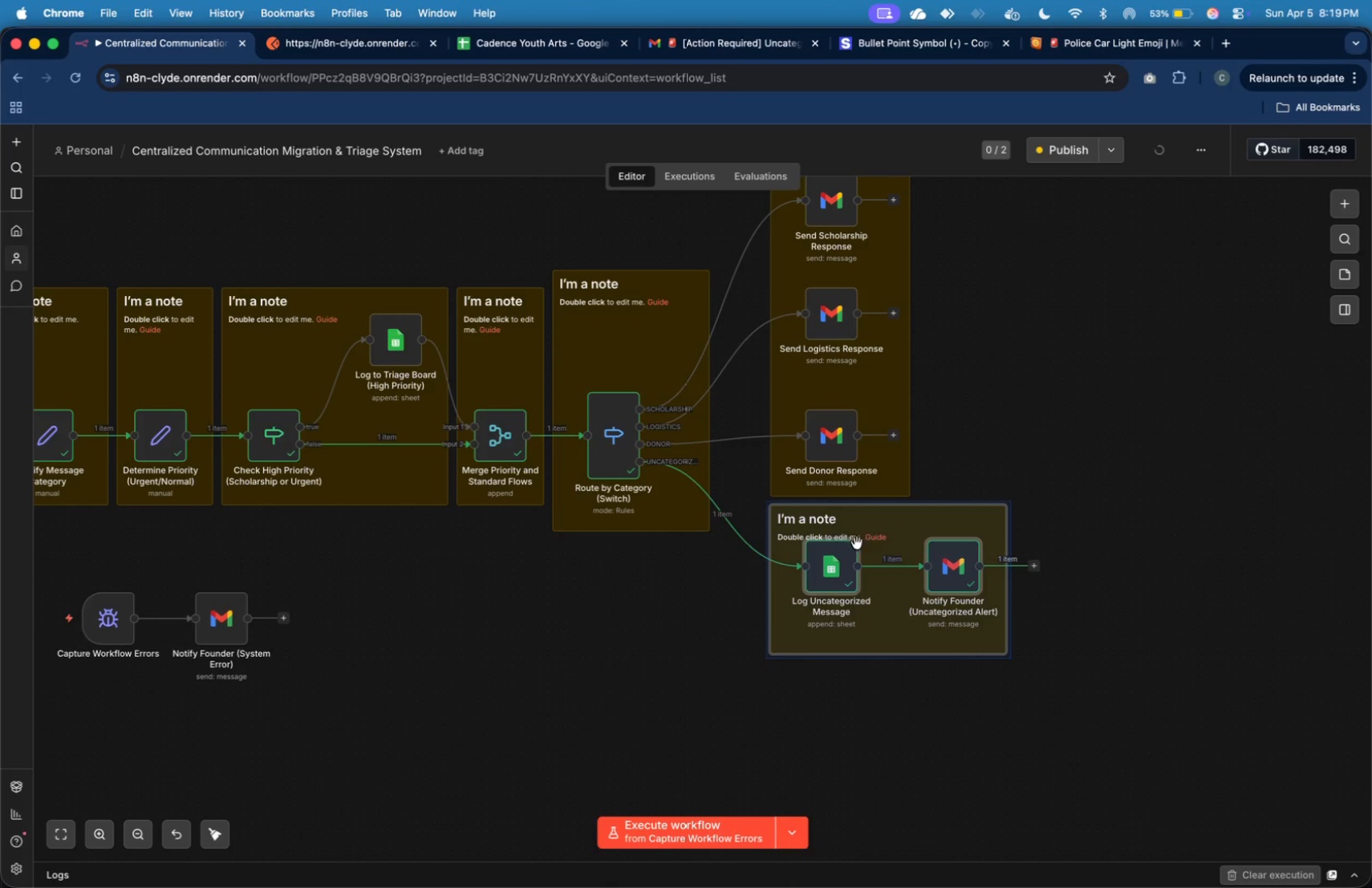 
left_click_drag(start_coordinate=[871, 547], to_coordinate=[871, 566])
 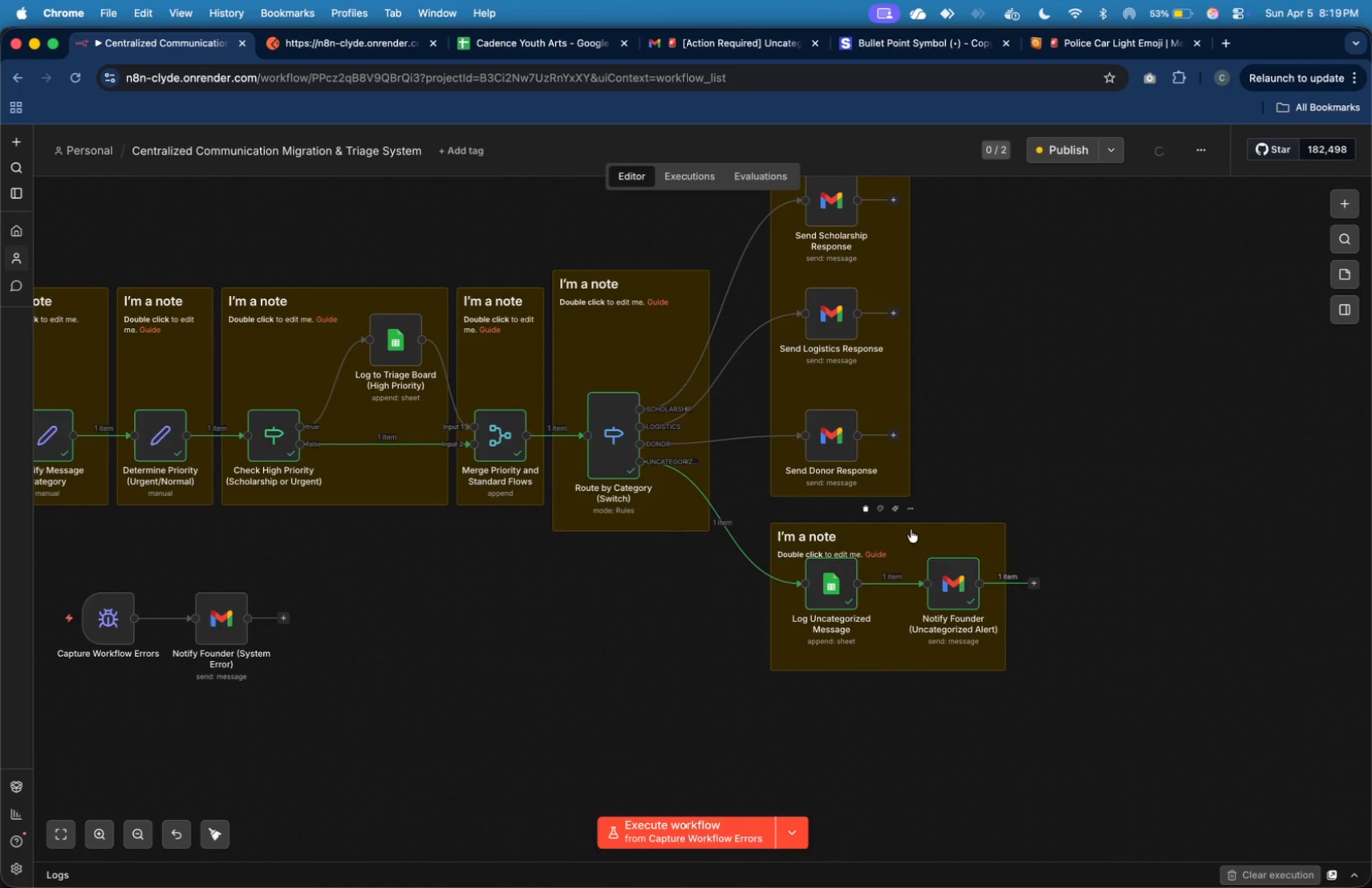 
left_click_drag(start_coordinate=[908, 525], to_coordinate=[911, 506])
 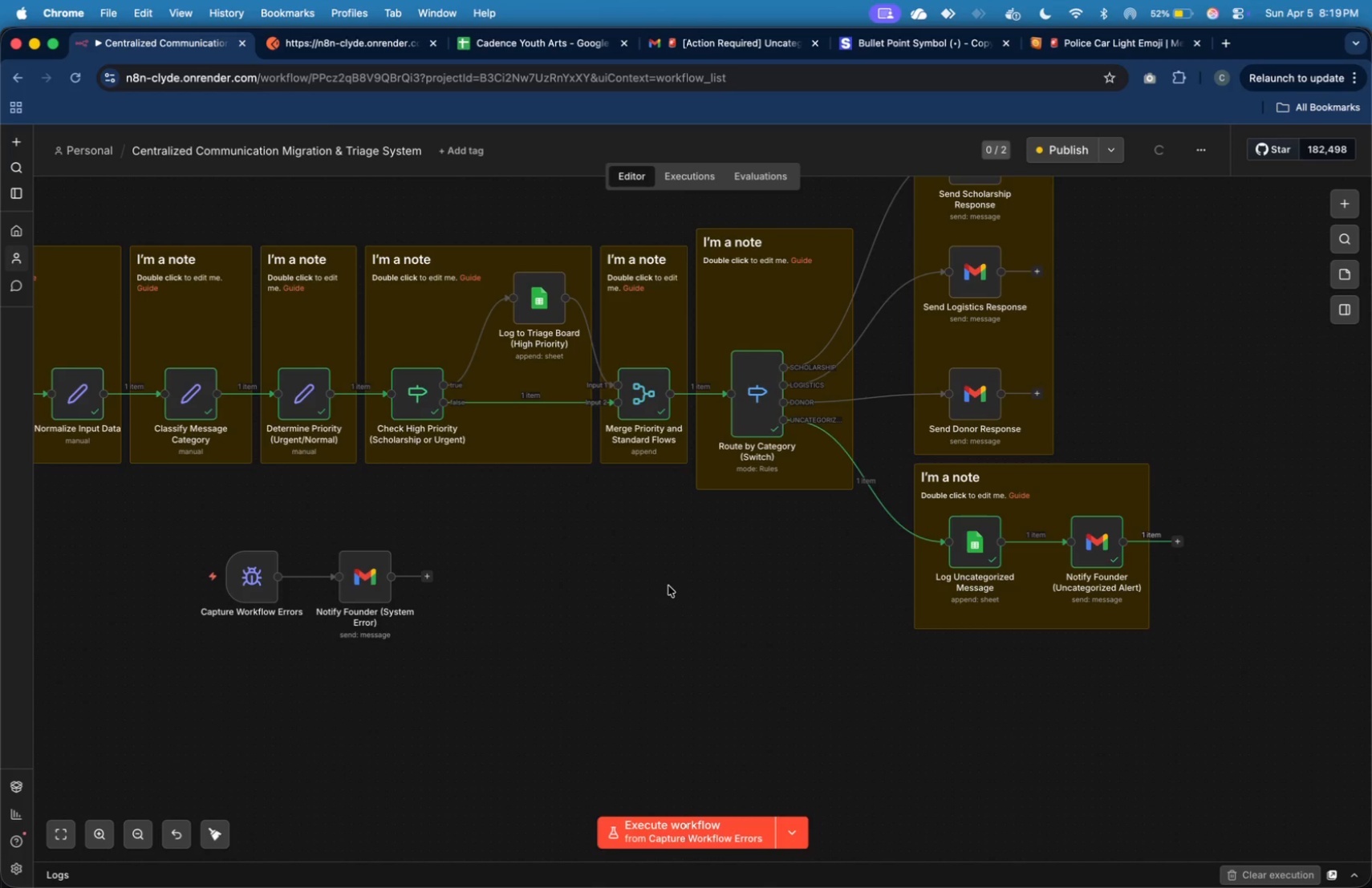 
wait(13.16)
 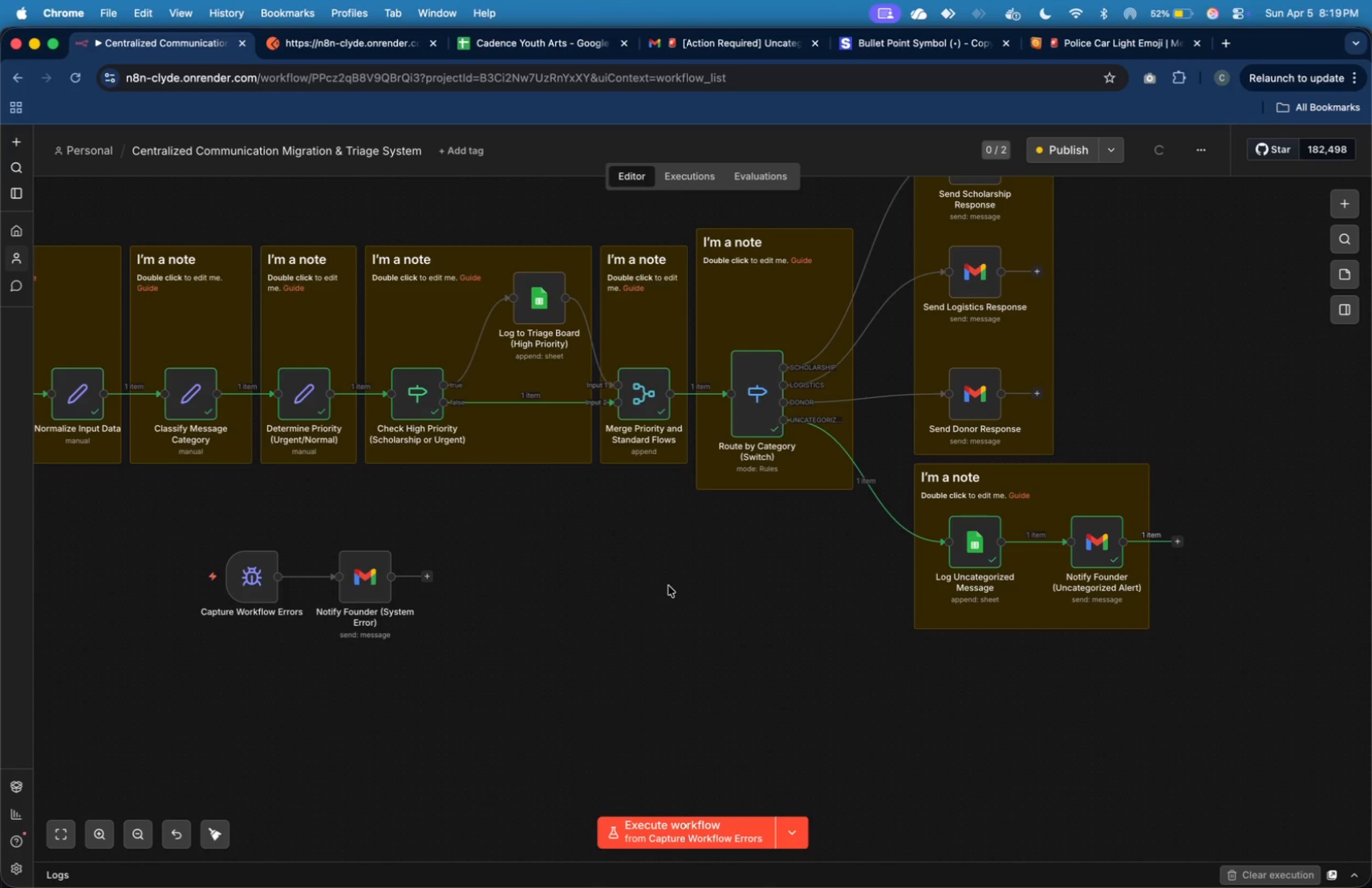 
left_click([499, 651])
 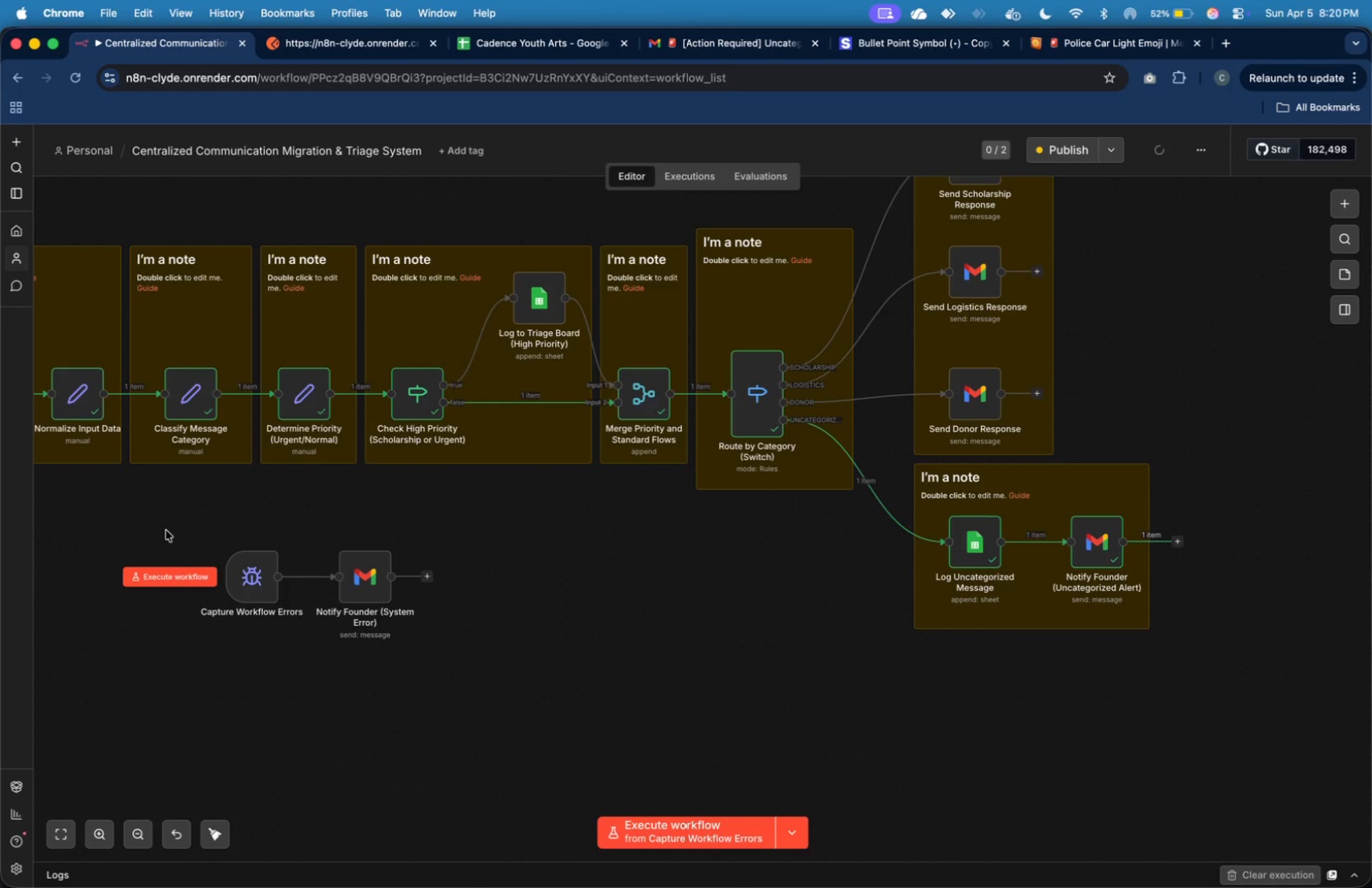 
left_click_drag(start_coordinate=[170, 515], to_coordinate=[518, 679])
 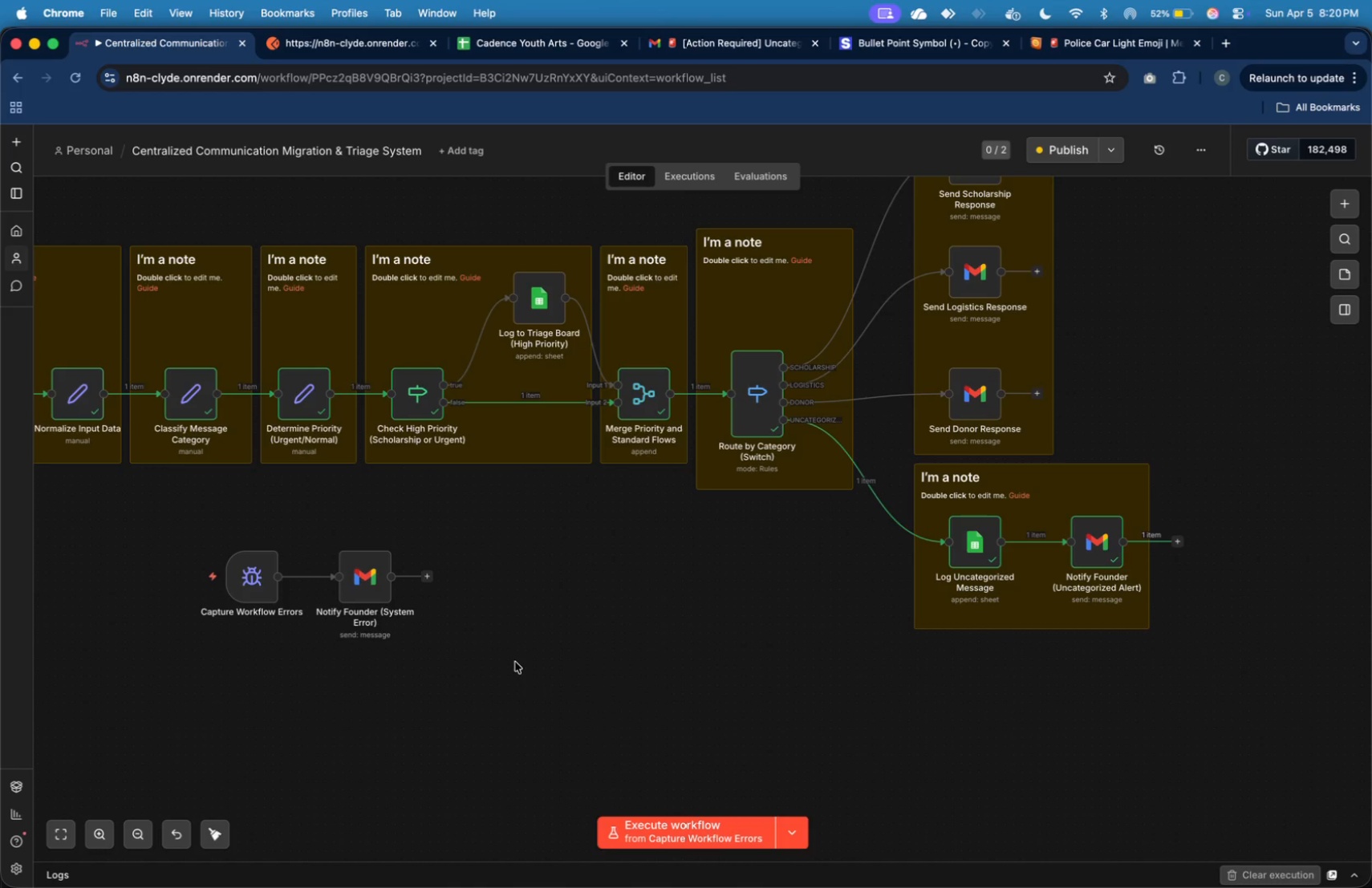 
left_click([562, 710])
 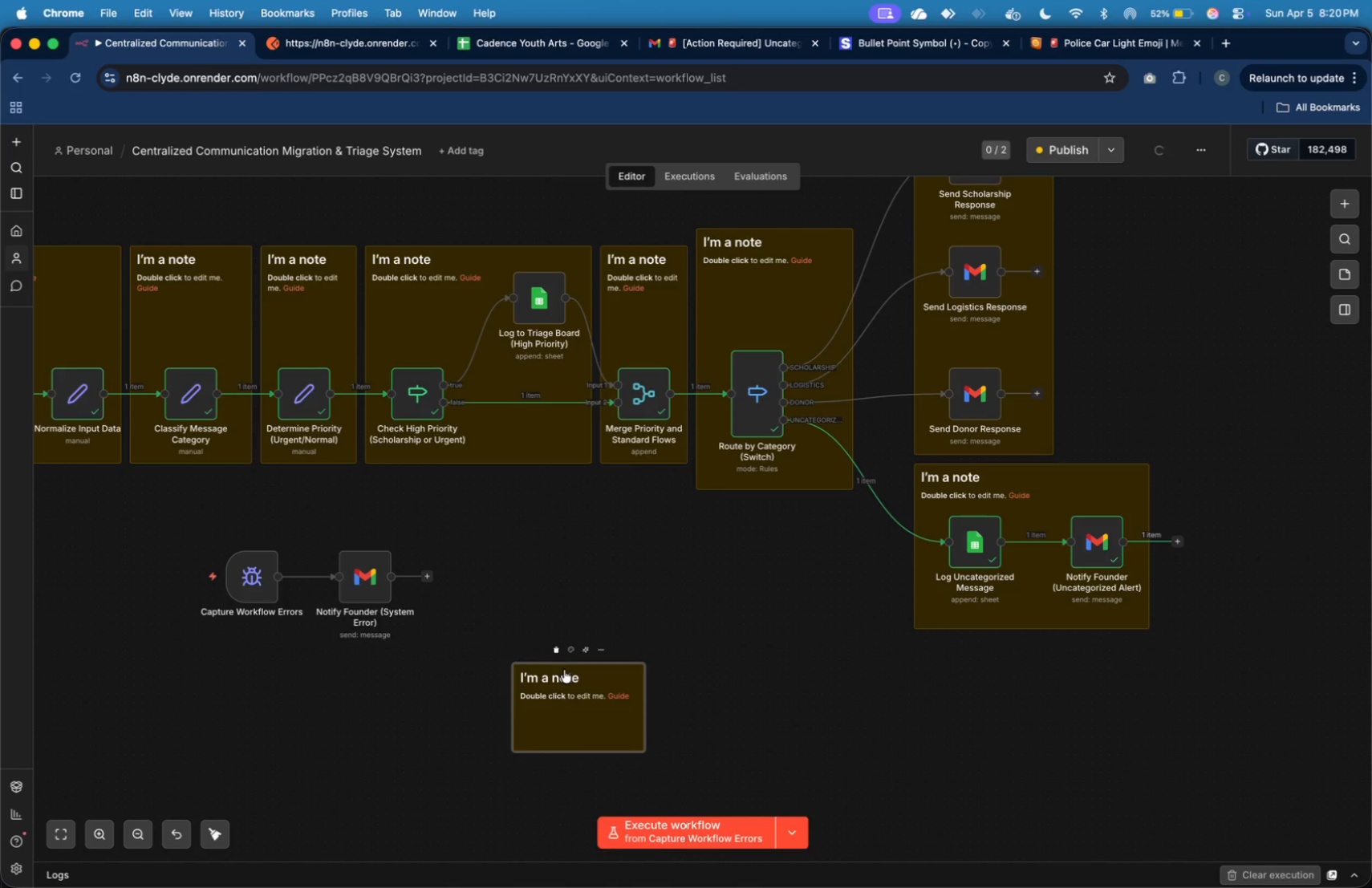 
left_click_drag(start_coordinate=[597, 715], to_coordinate=[275, 550])
 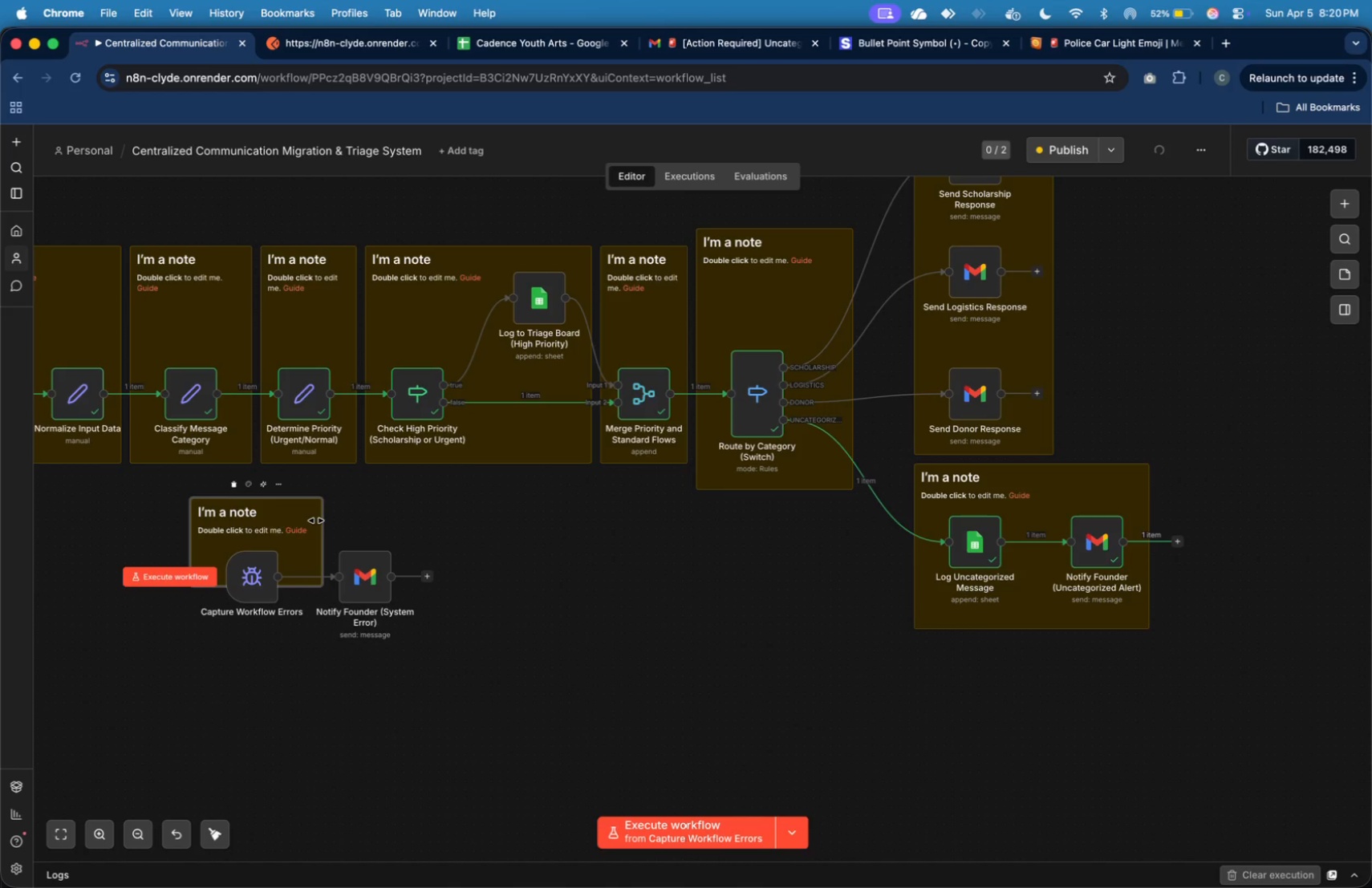 
left_click_drag(start_coordinate=[317, 521], to_coordinate=[427, 553])
 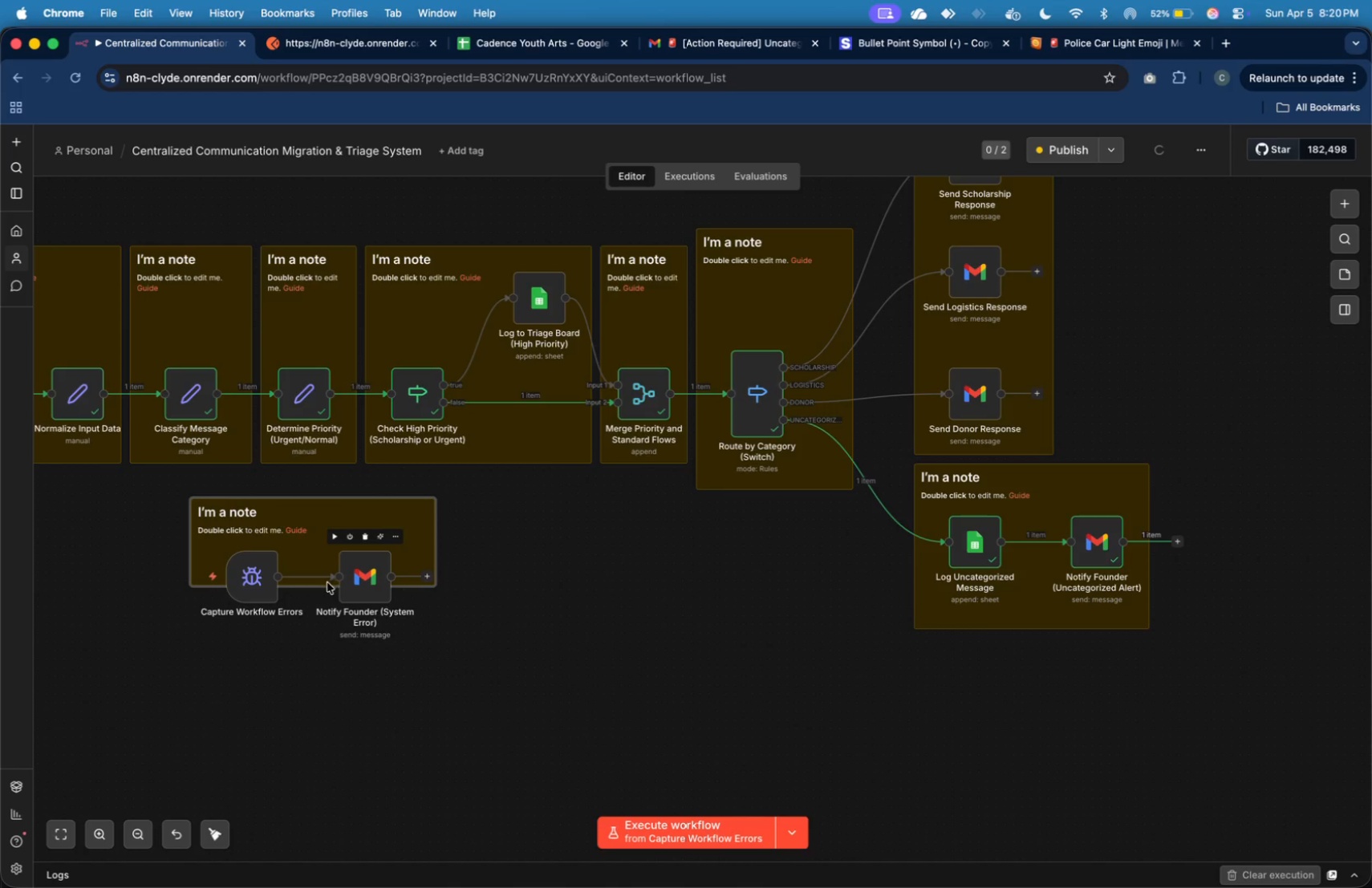 
mouse_move([336, 565])
 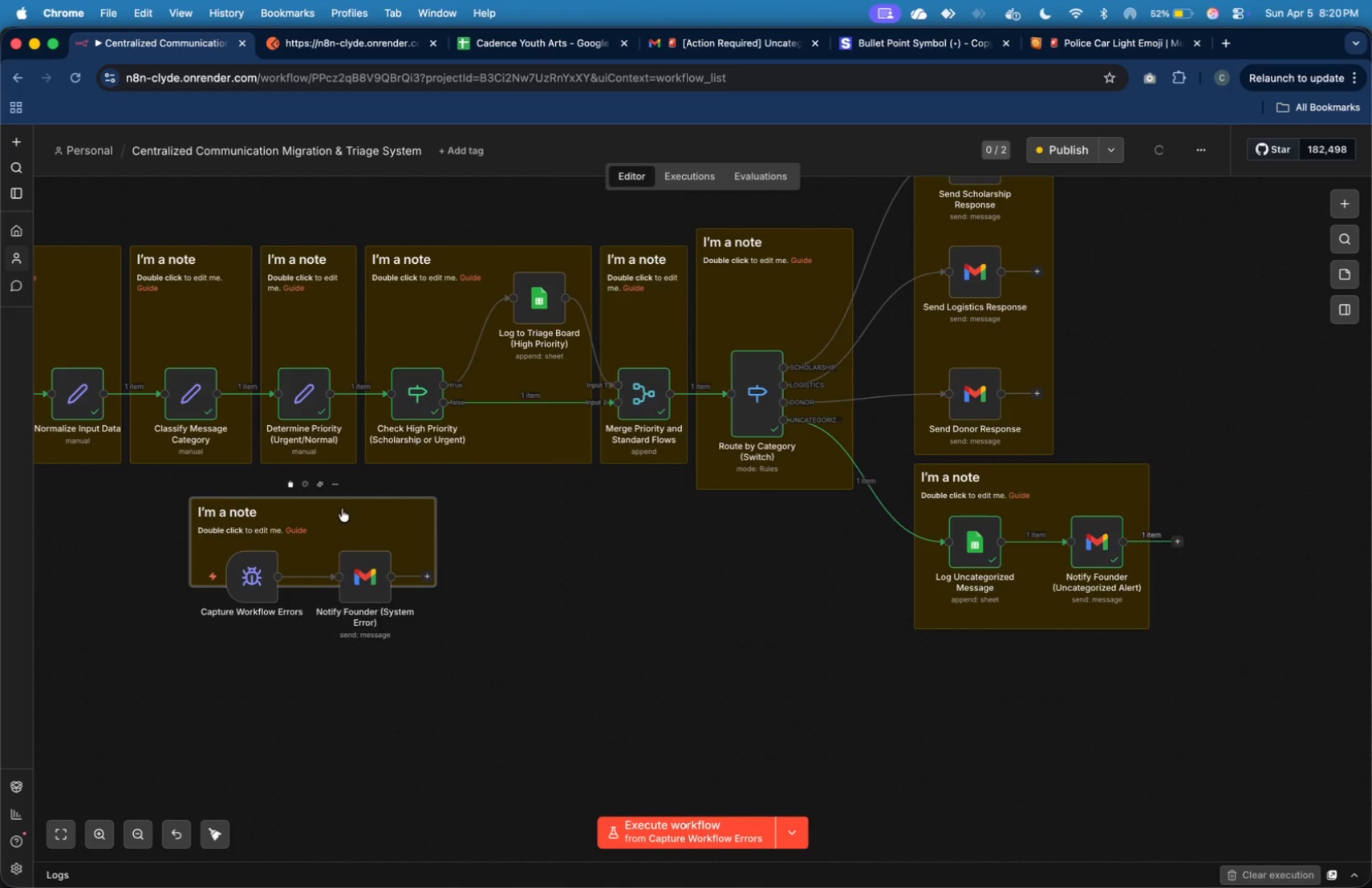 
left_click_drag(start_coordinate=[343, 498], to_coordinate=[347, 460])
 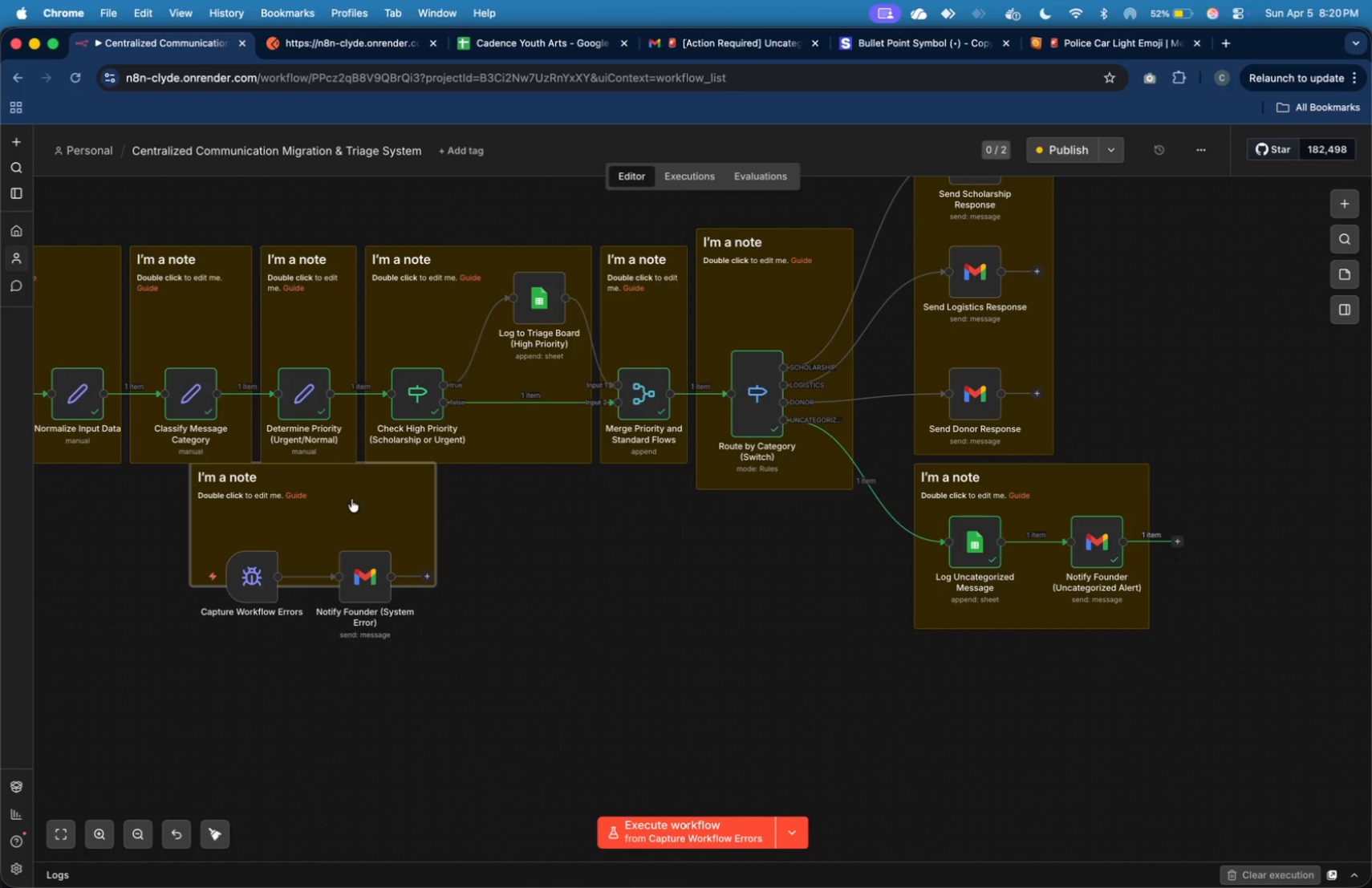 
left_click_drag(start_coordinate=[352, 501], to_coordinate=[352, 558])
 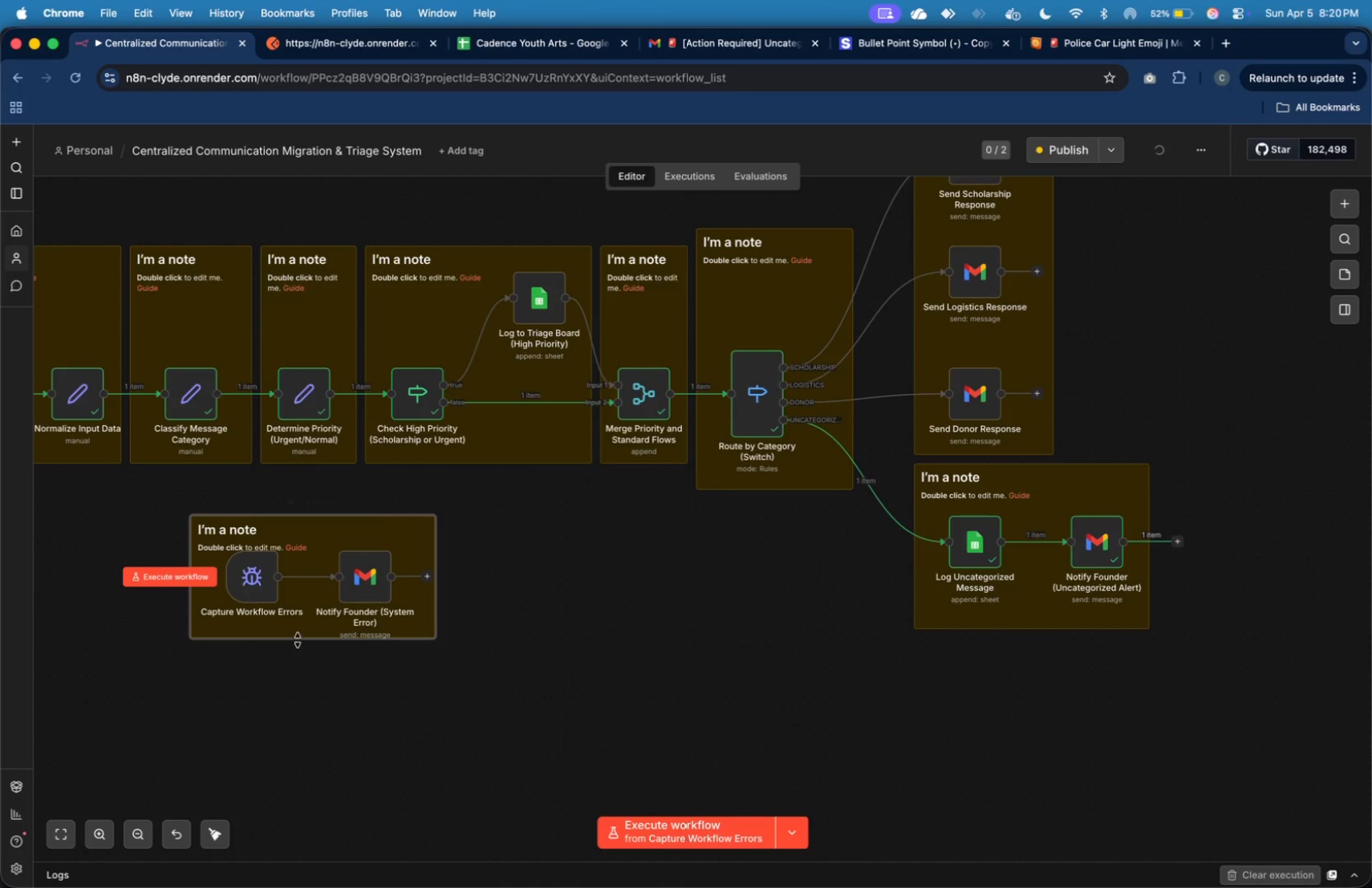 
left_click_drag(start_coordinate=[298, 634], to_coordinate=[304, 653])
 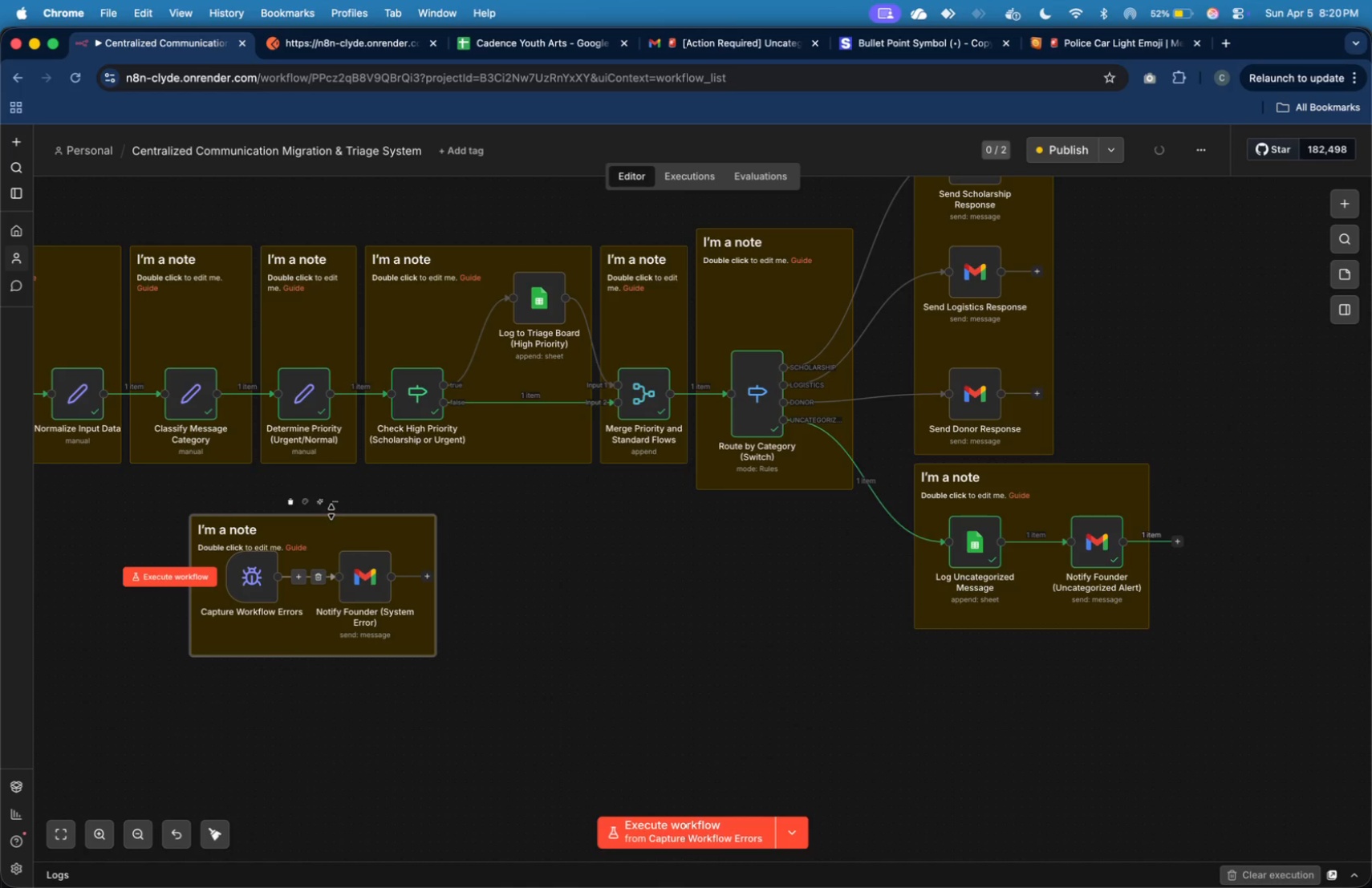 
left_click_drag(start_coordinate=[331, 512], to_coordinate=[332, 492])
 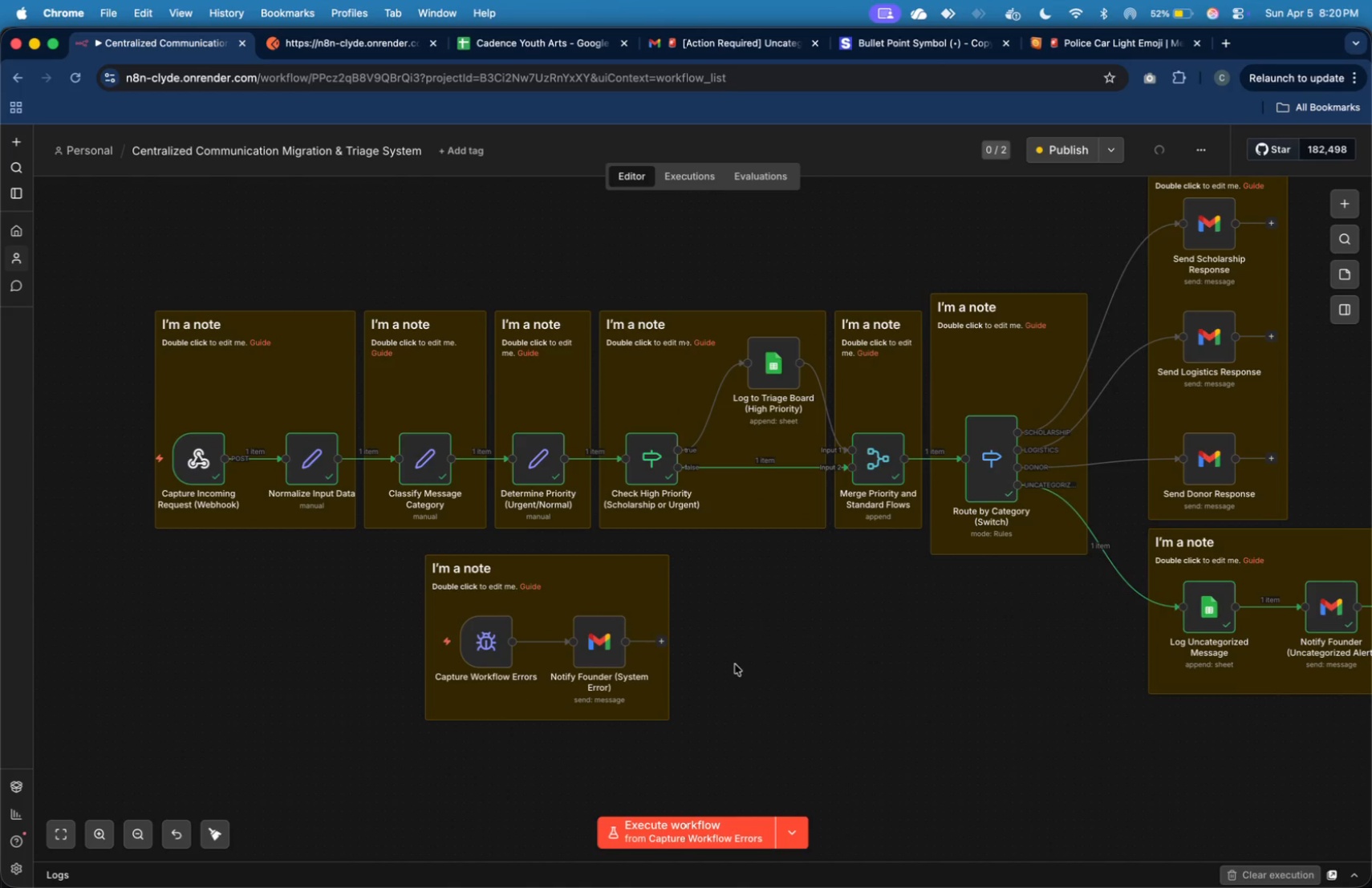 
mouse_move([508, 538])
 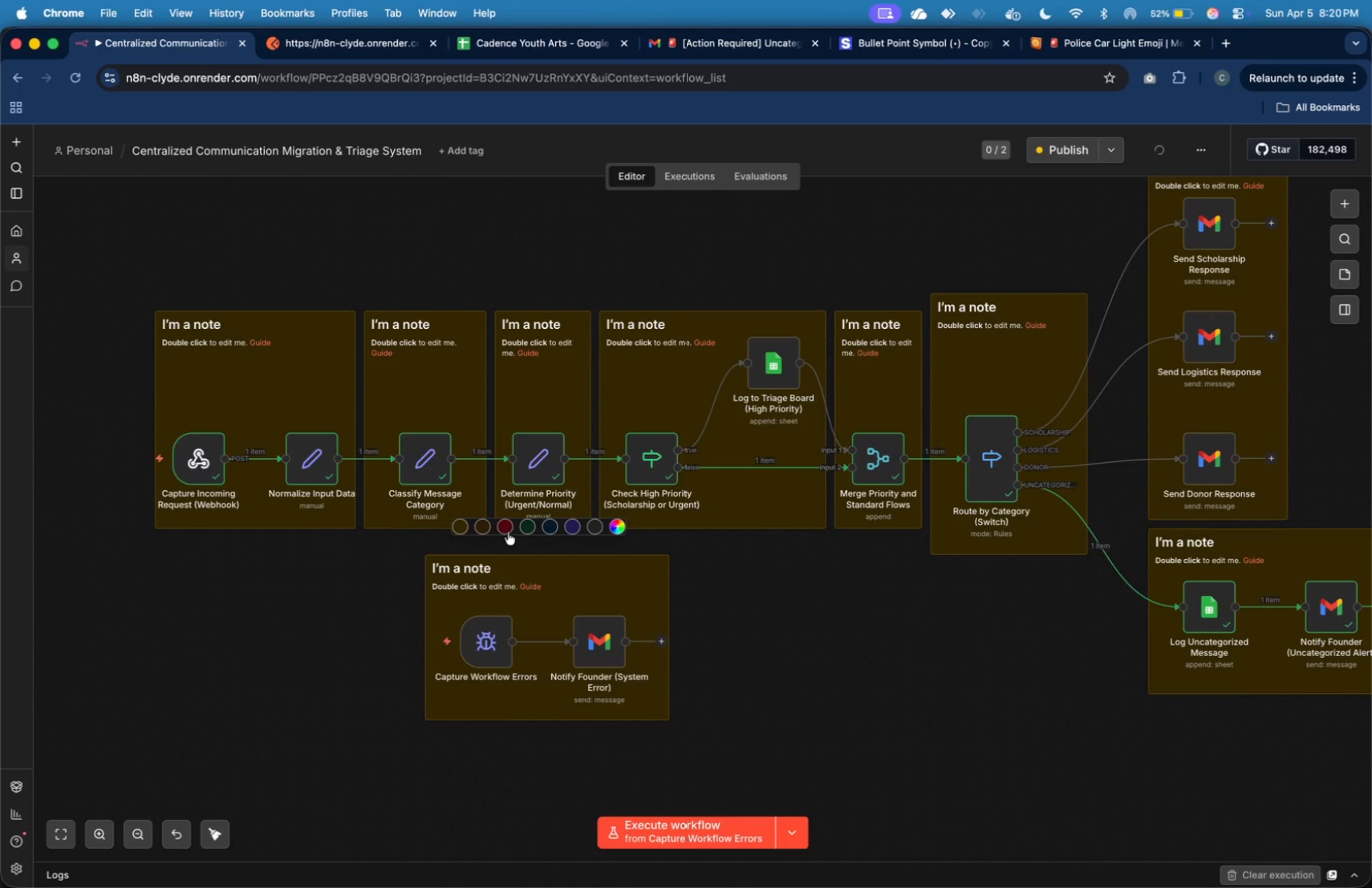 
left_click([508, 531])
 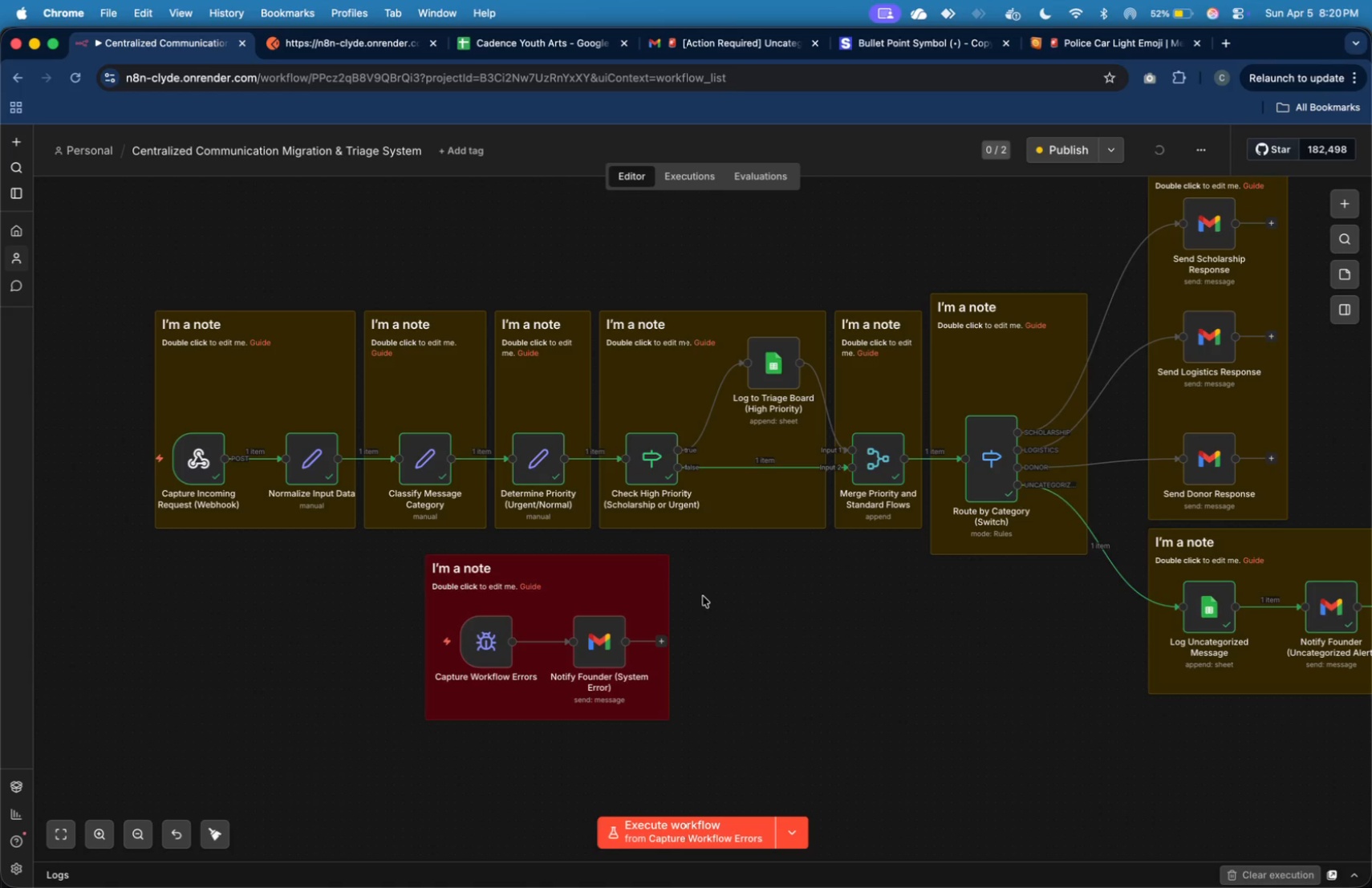 
wait(8.01)
 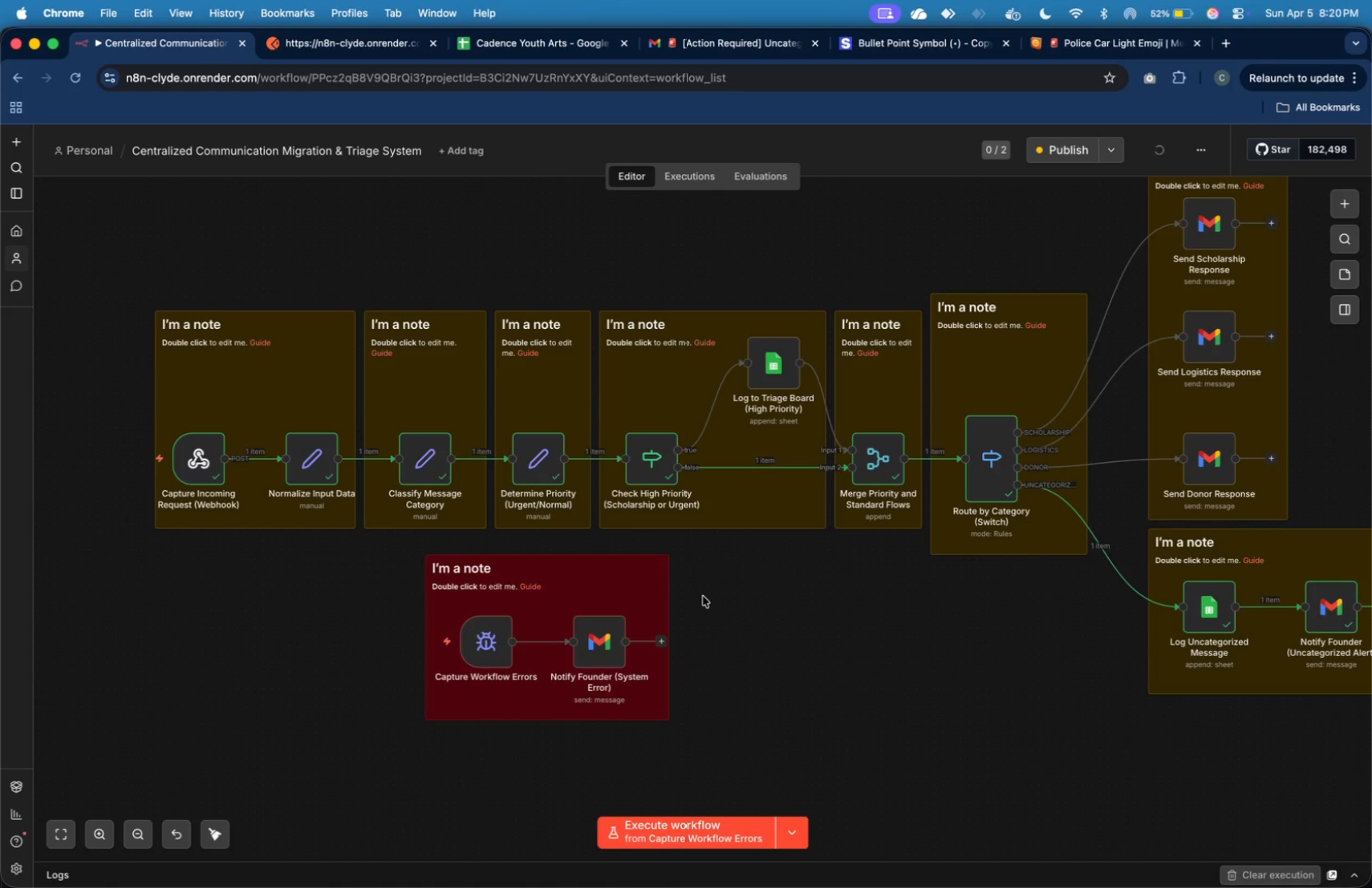 
scroll: coordinate [703, 596], scroll_direction: down, amount: 1.0
 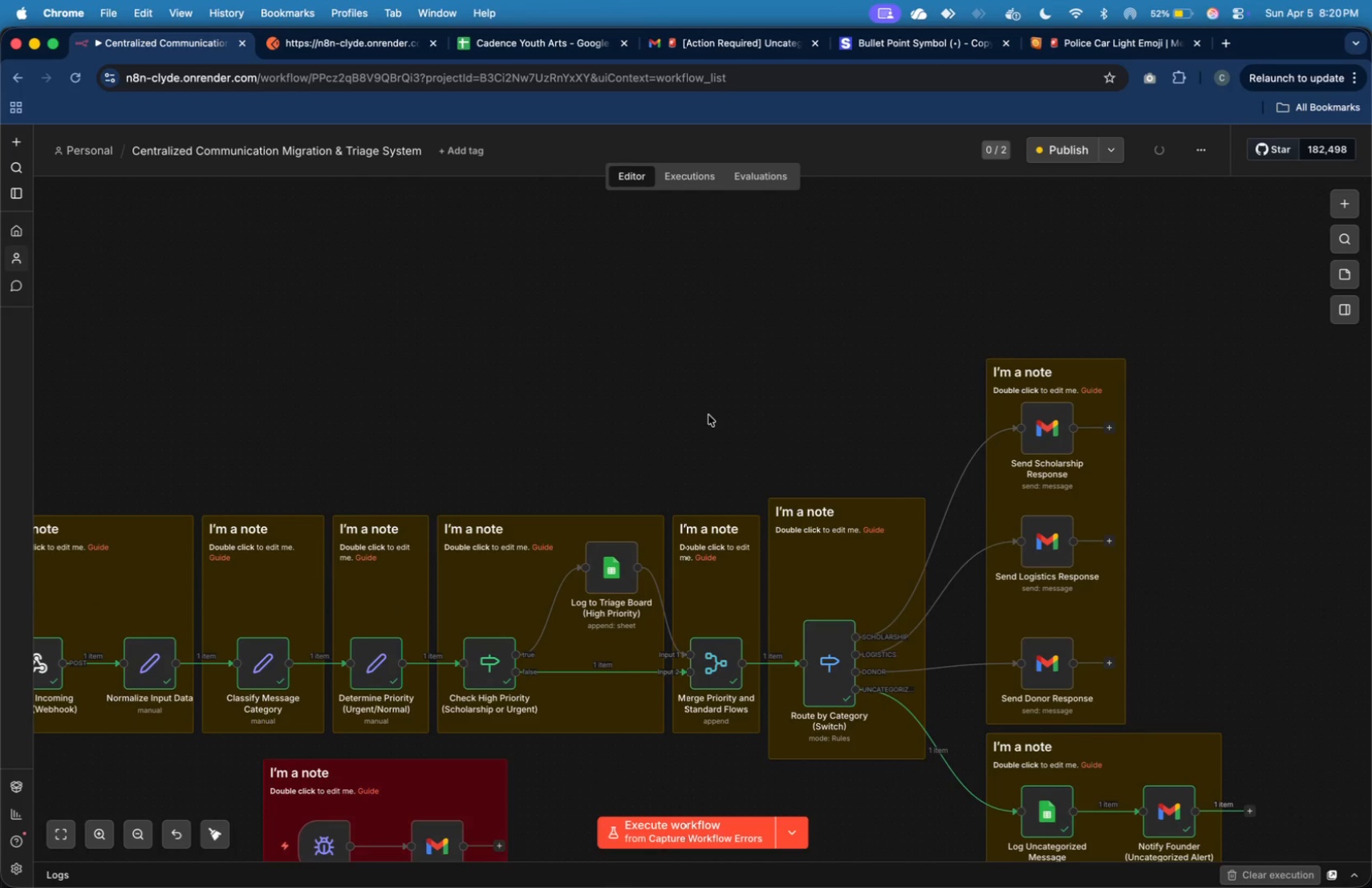 
right_click([564, 298])
 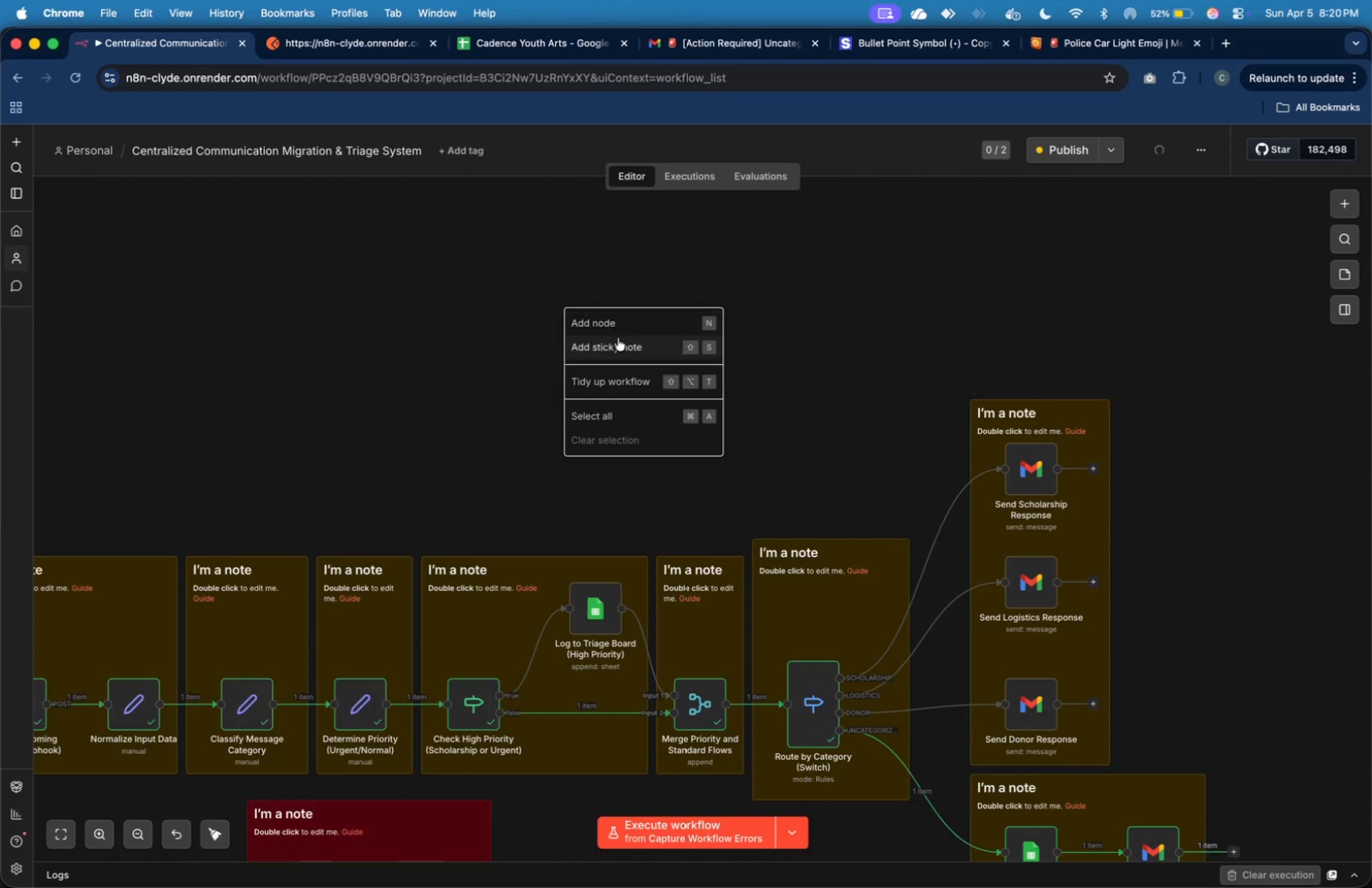 
left_click([622, 343])
 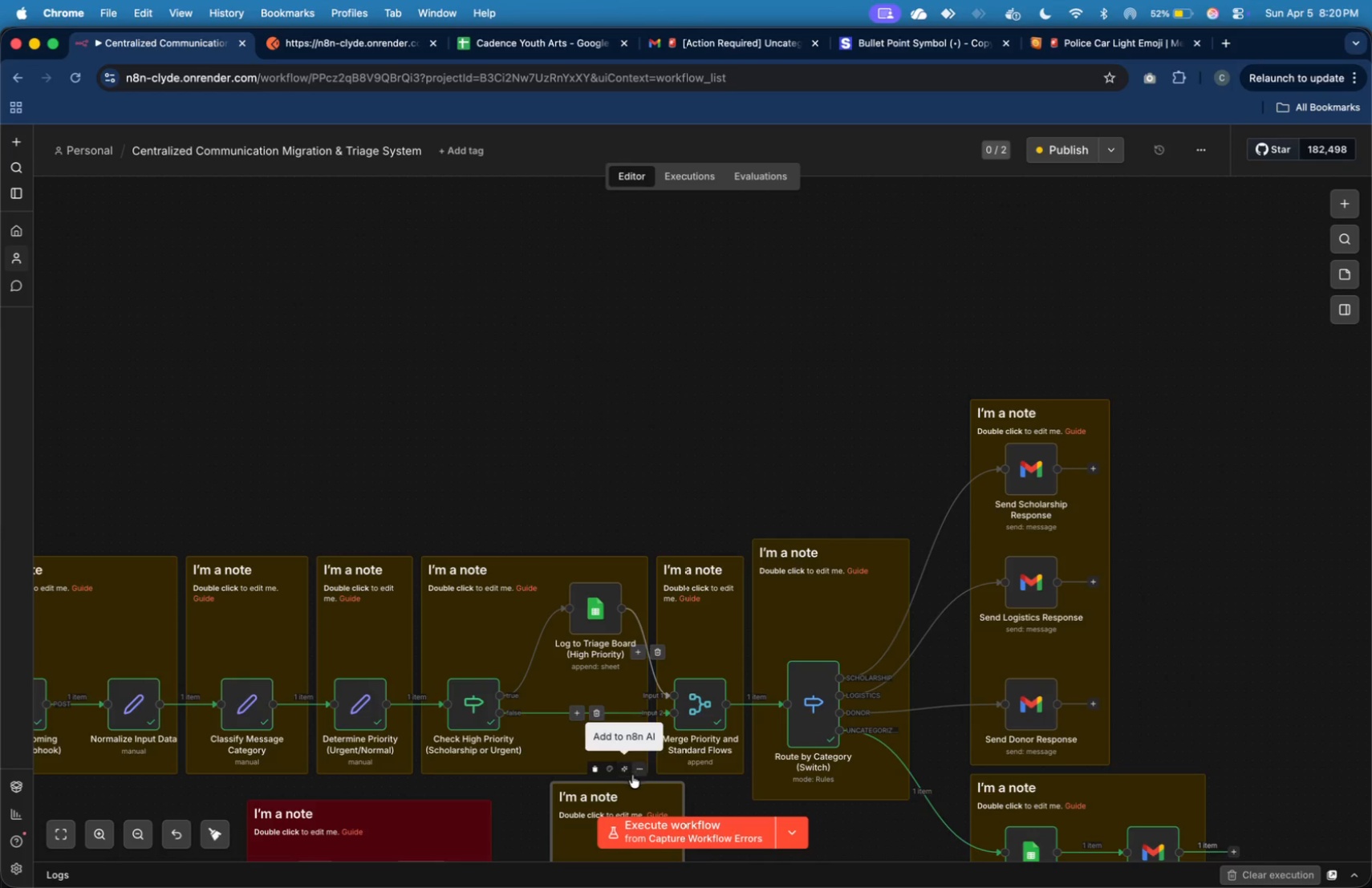 
left_click_drag(start_coordinate=[647, 793], to_coordinate=[443, 249])
 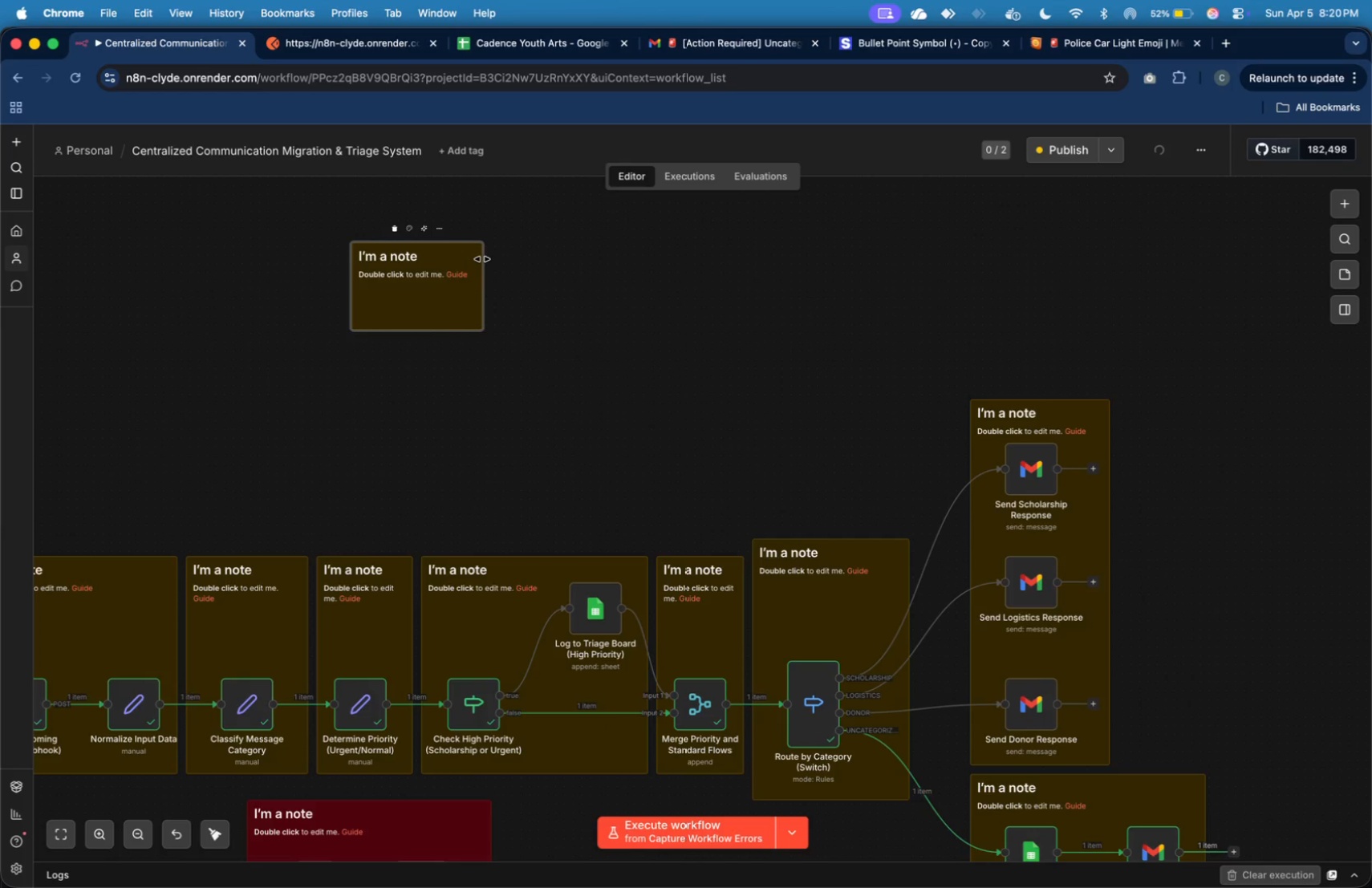 
left_click_drag(start_coordinate=[483, 260], to_coordinate=[871, 306])
 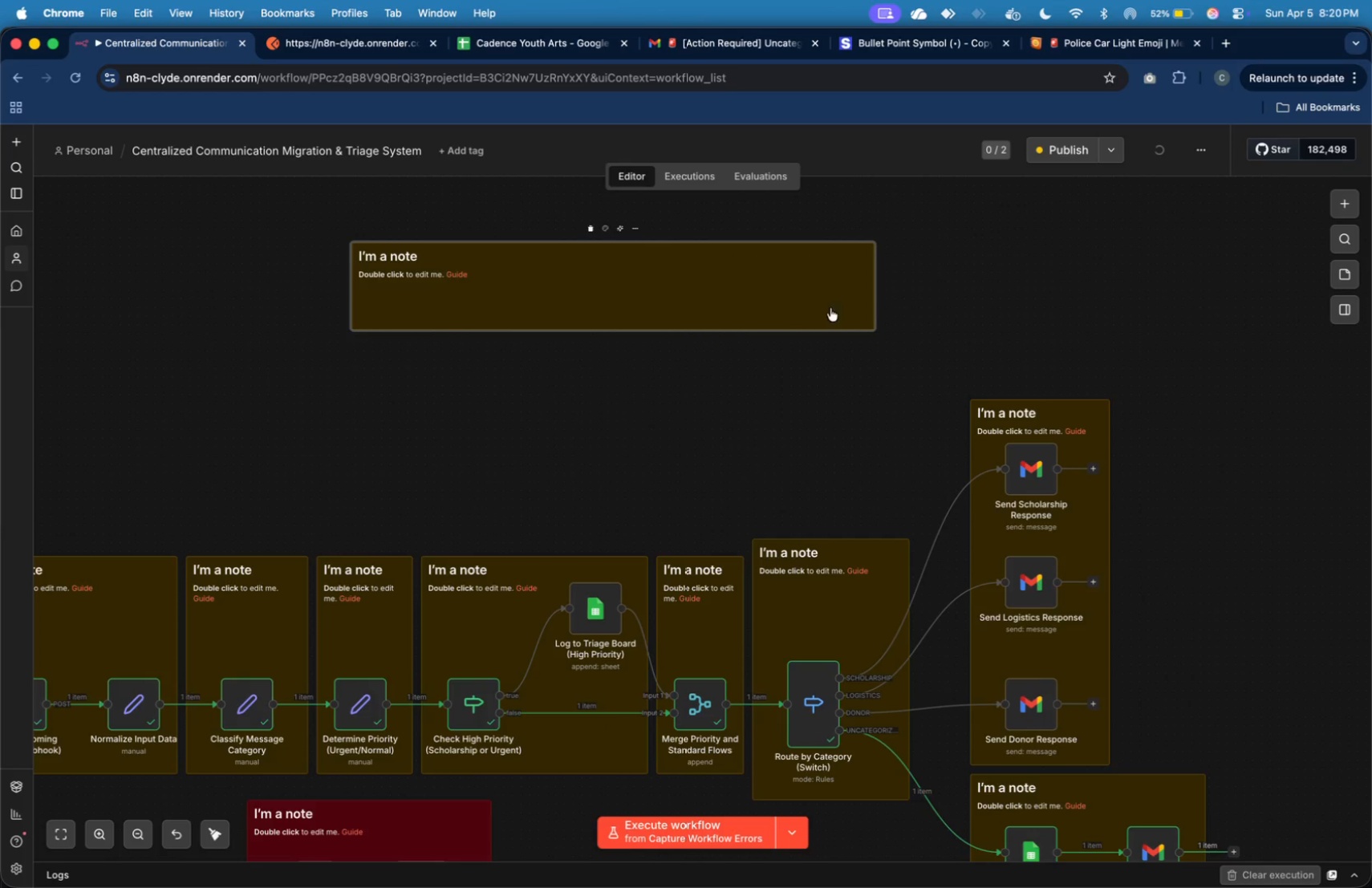 
left_click_drag(start_coordinate=[796, 293], to_coordinate=[1003, 315])
 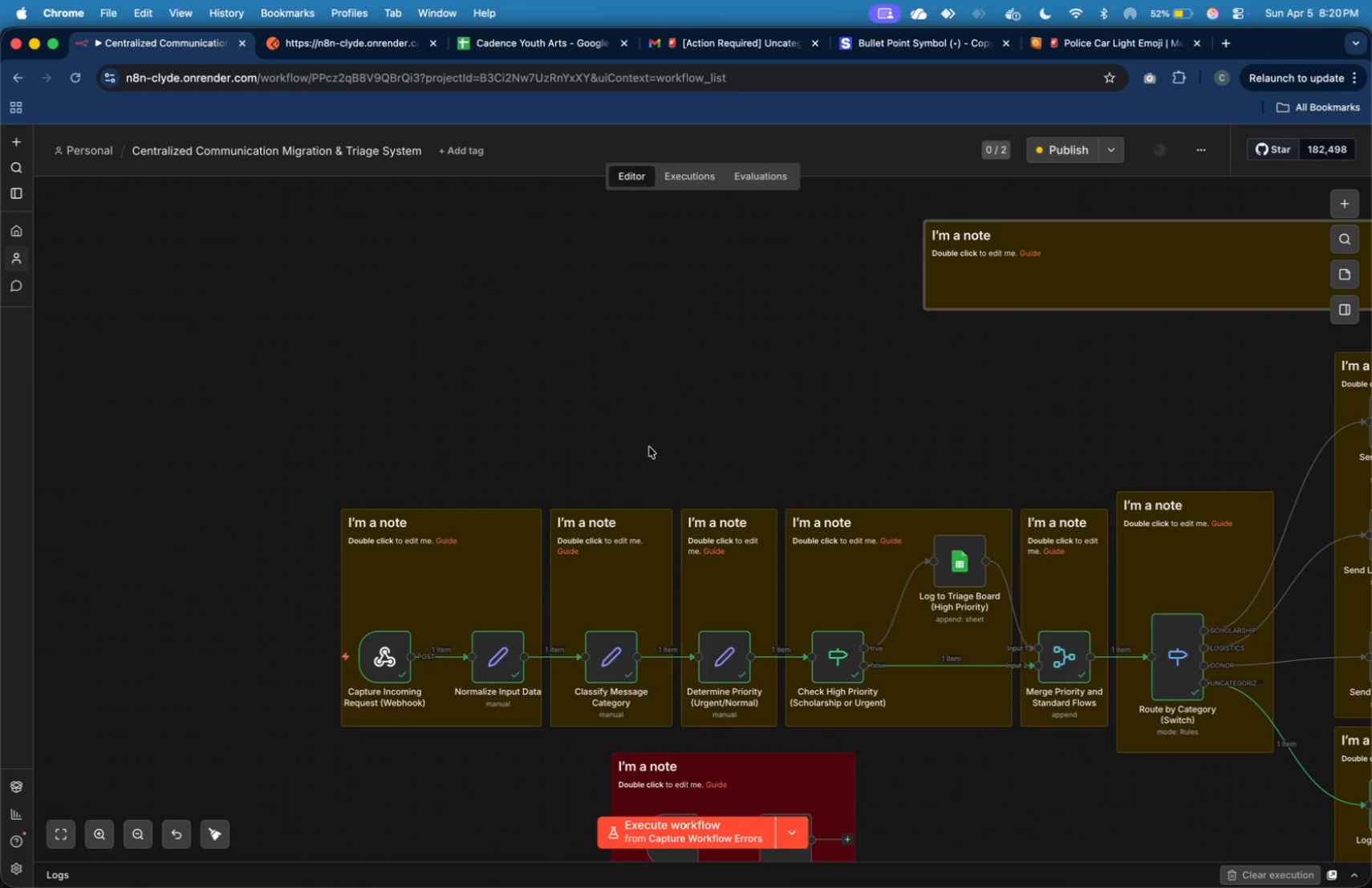 
wait(6.75)
 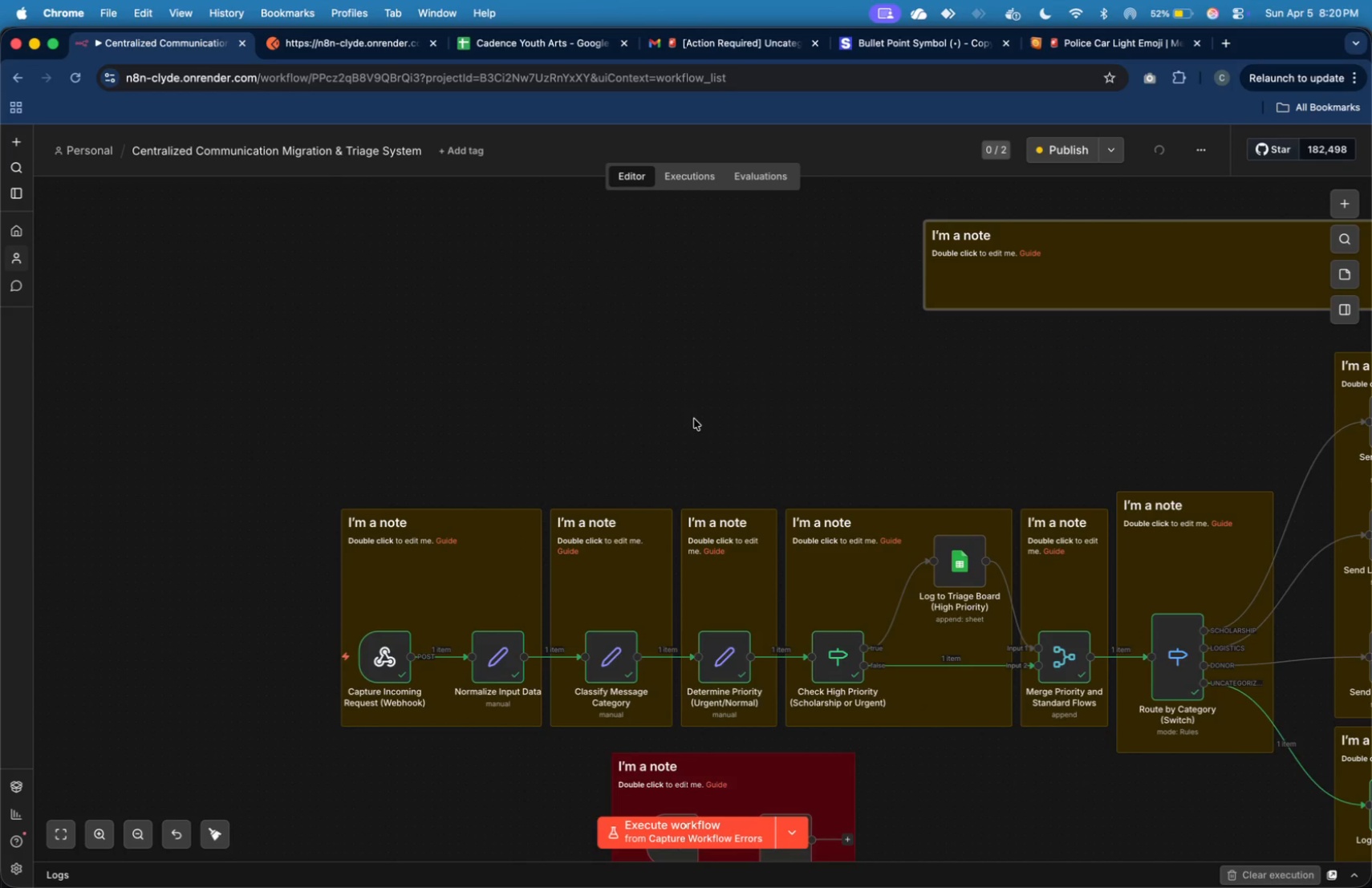 
left_click([433, 498])
 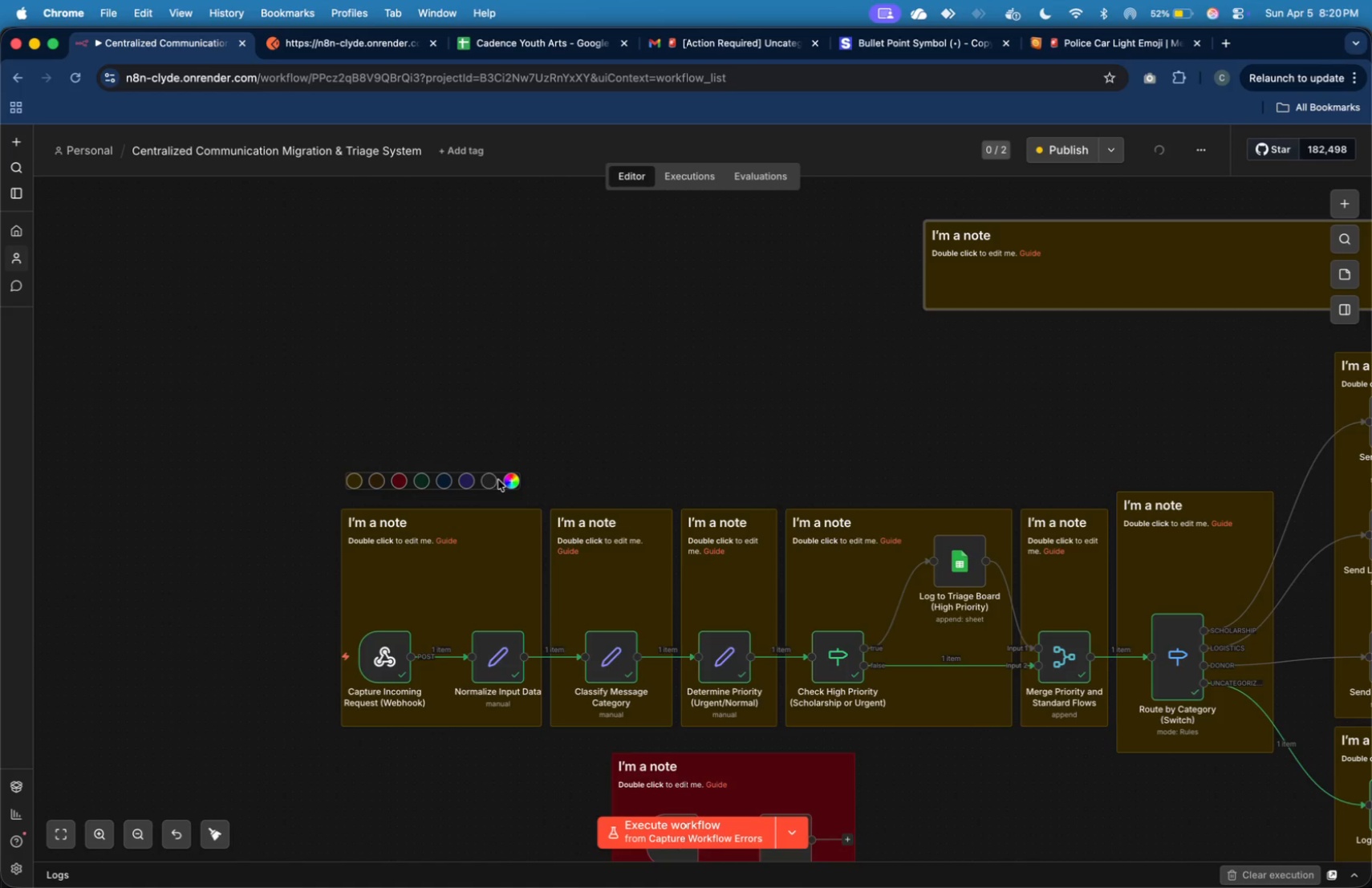 
left_click([516, 485])
 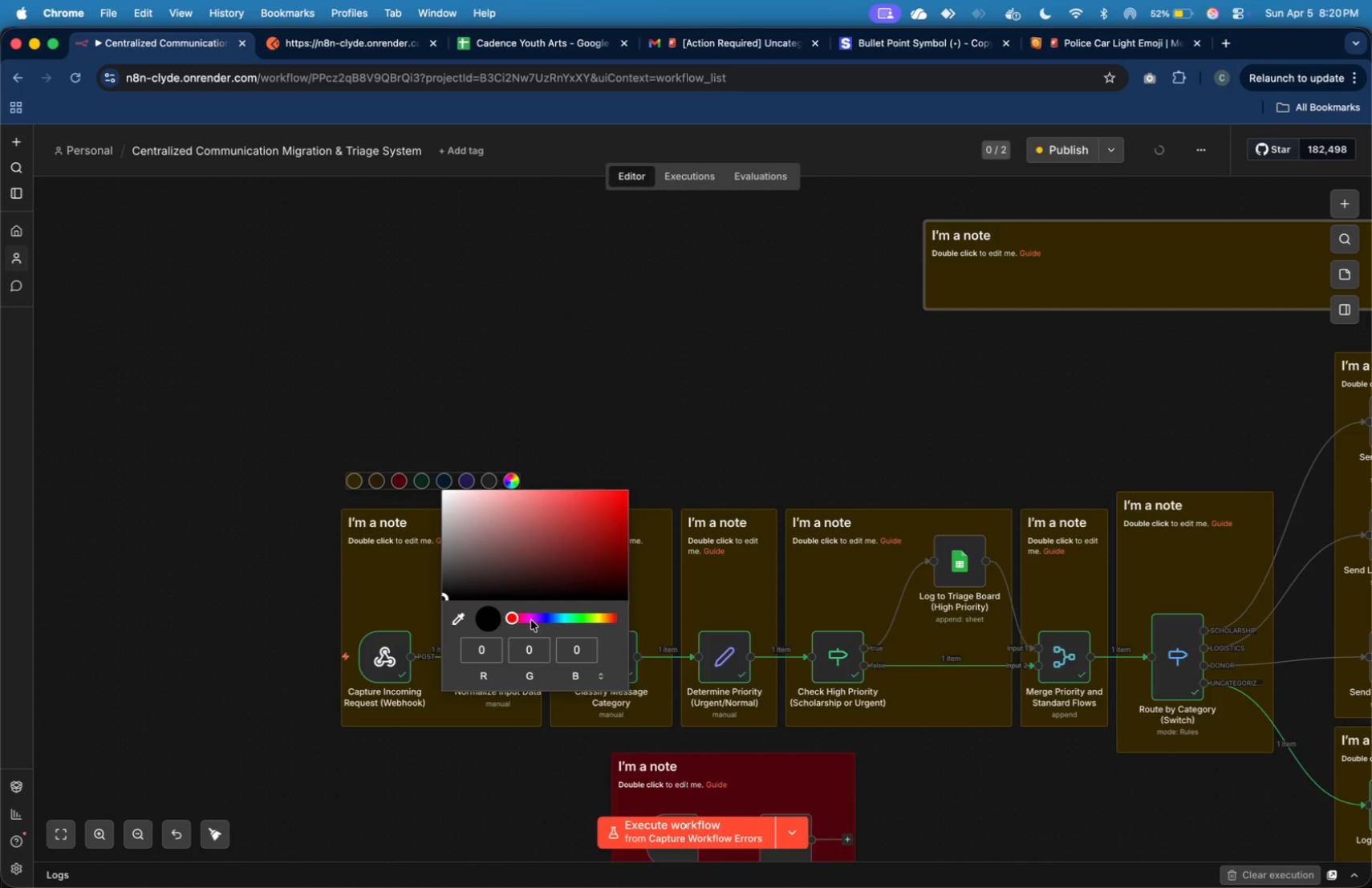 
left_click_drag(start_coordinate=[514, 618], to_coordinate=[547, 627])
 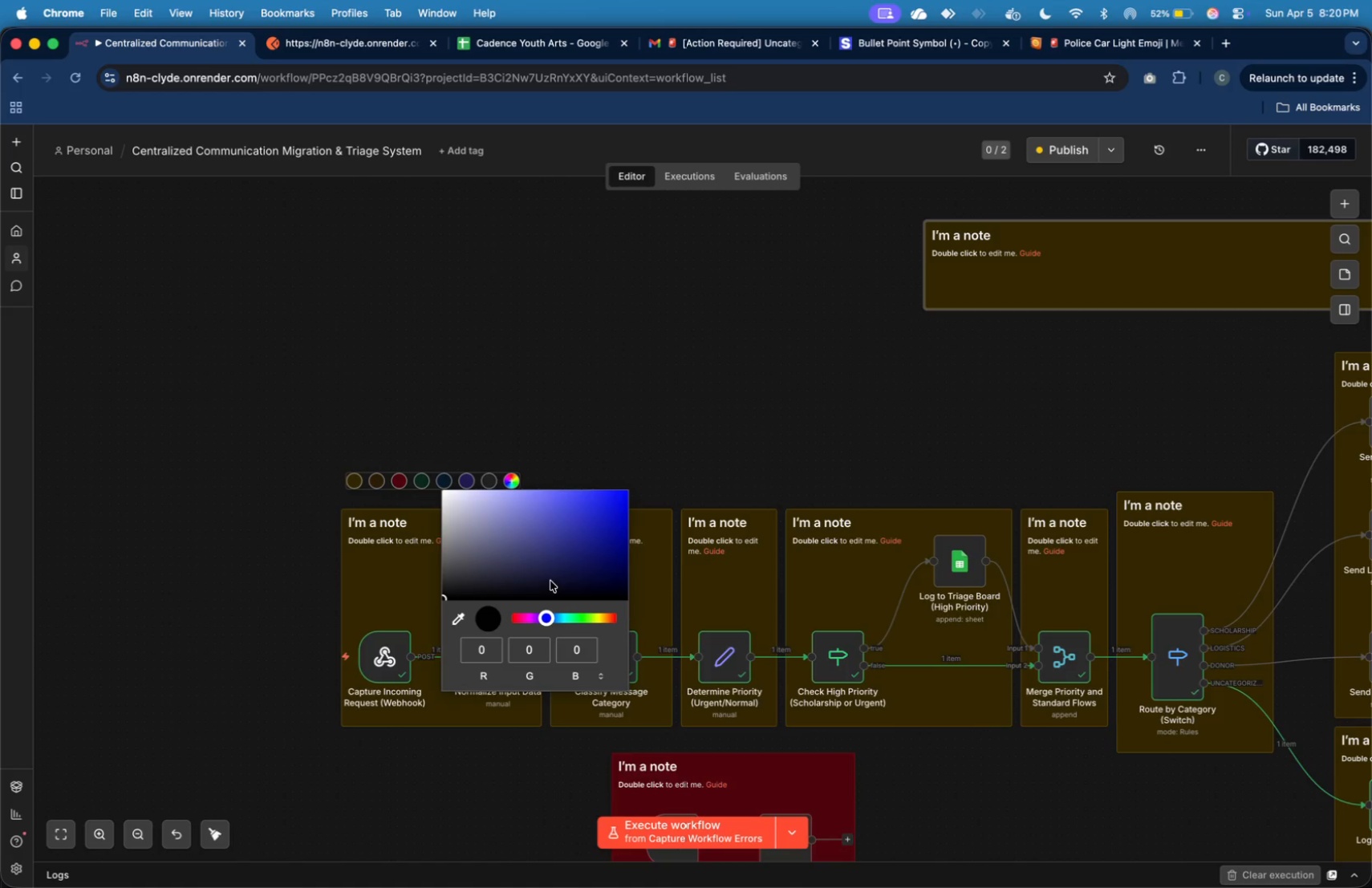 
left_click([541, 566])
 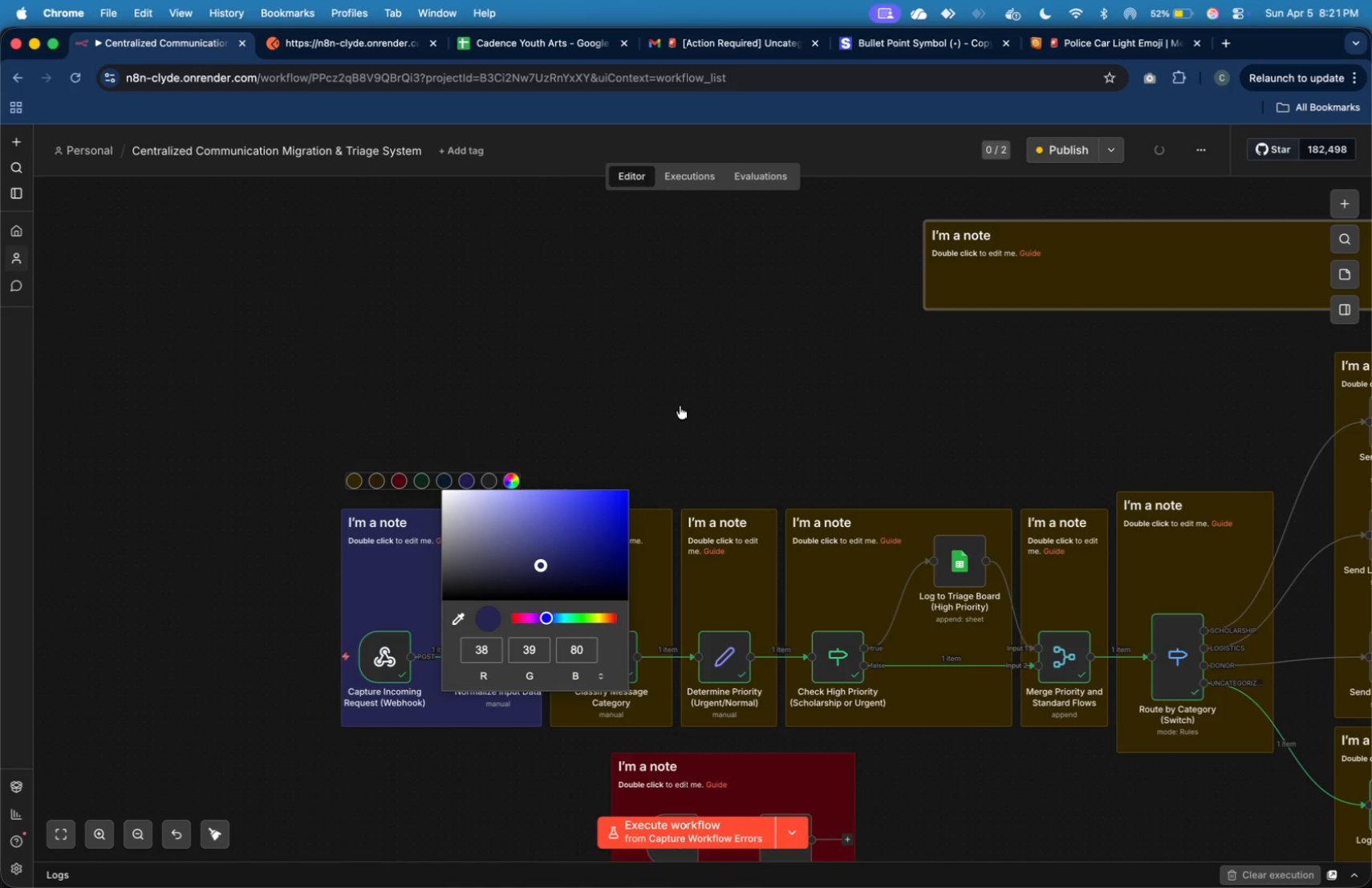 
wait(5.98)
 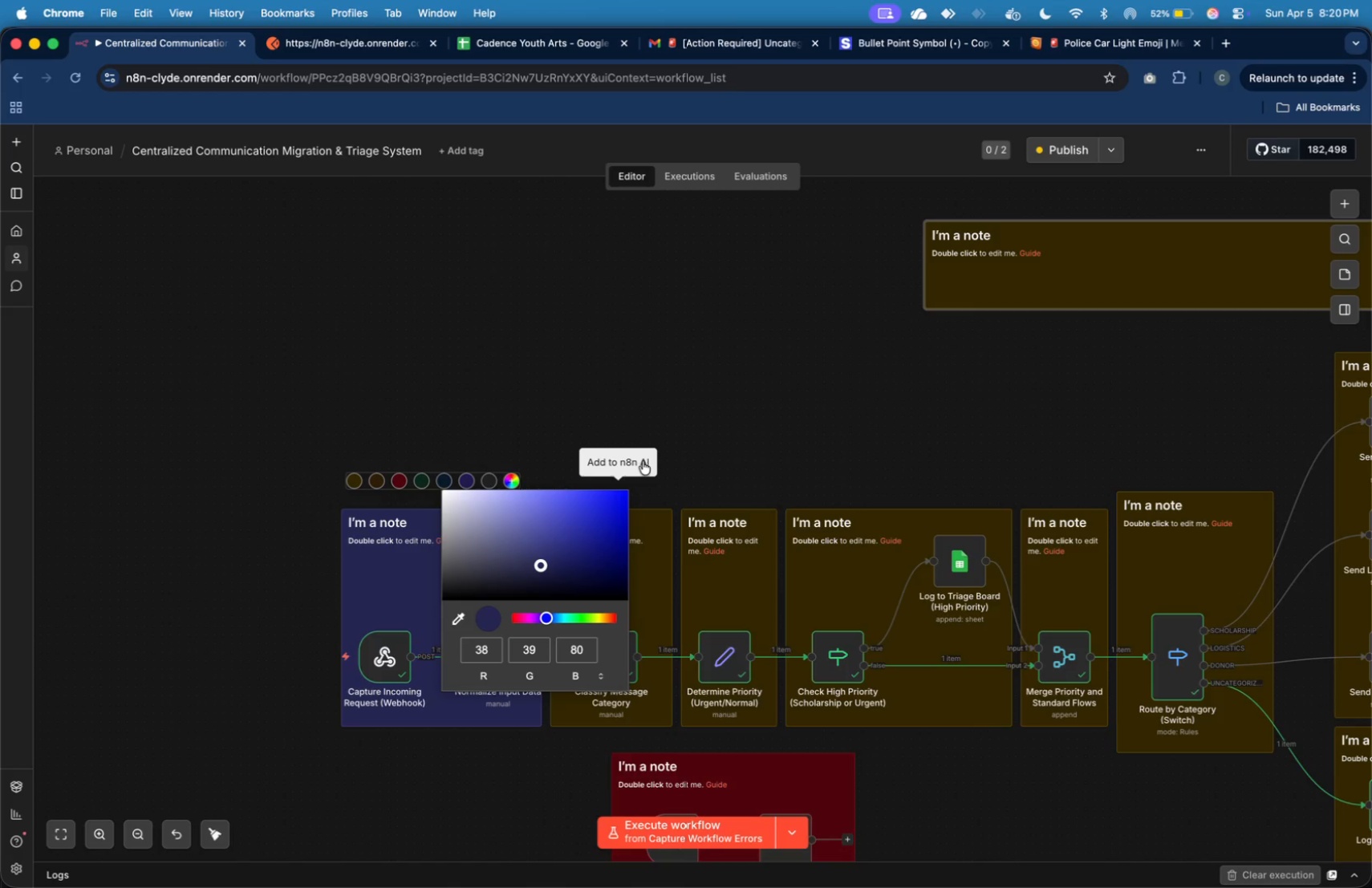 
left_click([680, 406])
 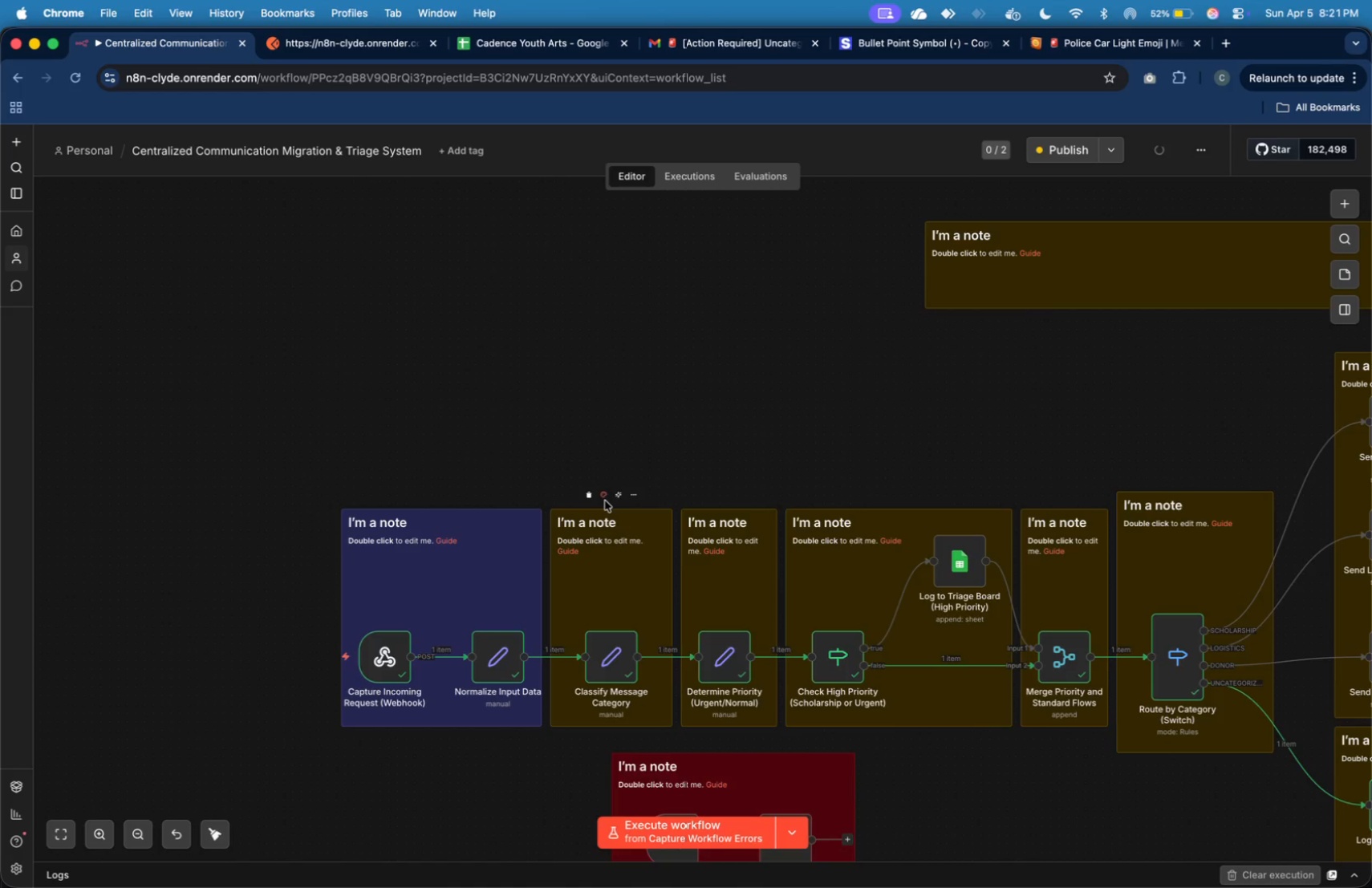 
double_click([474, 529])
 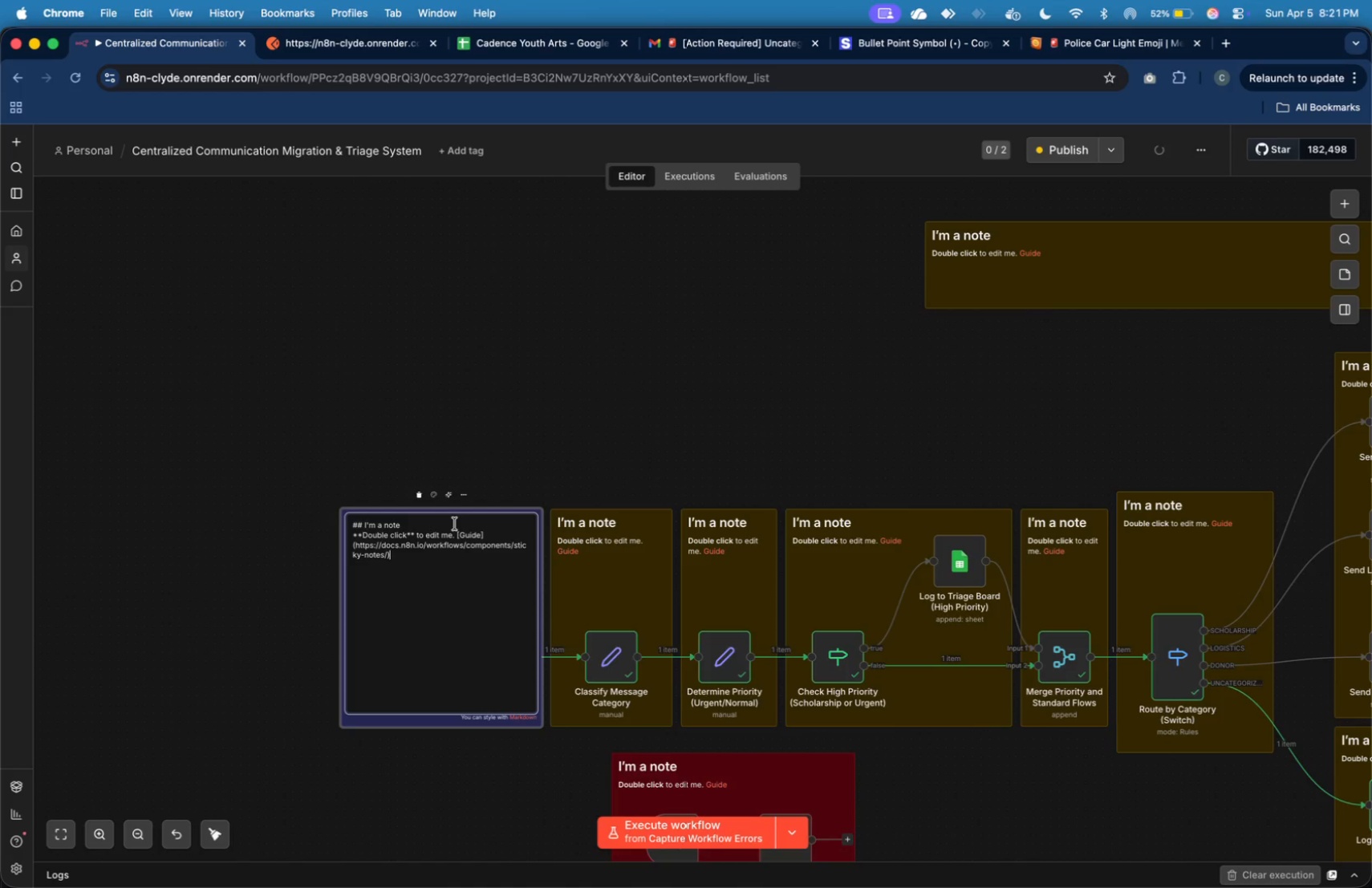 
left_click([449, 529])
 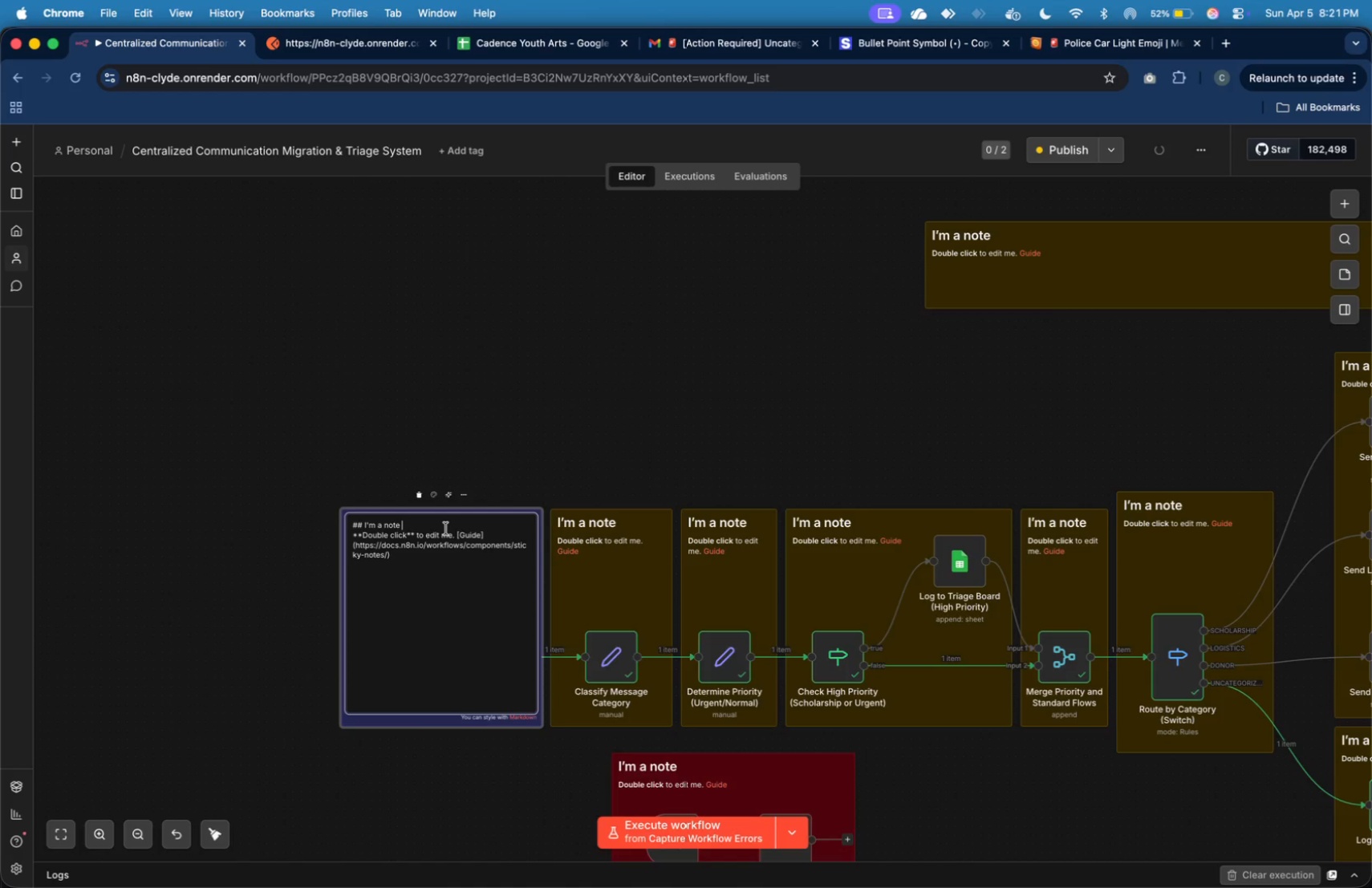 
left_click_drag(start_coordinate=[444, 528], to_coordinate=[366, 524])
 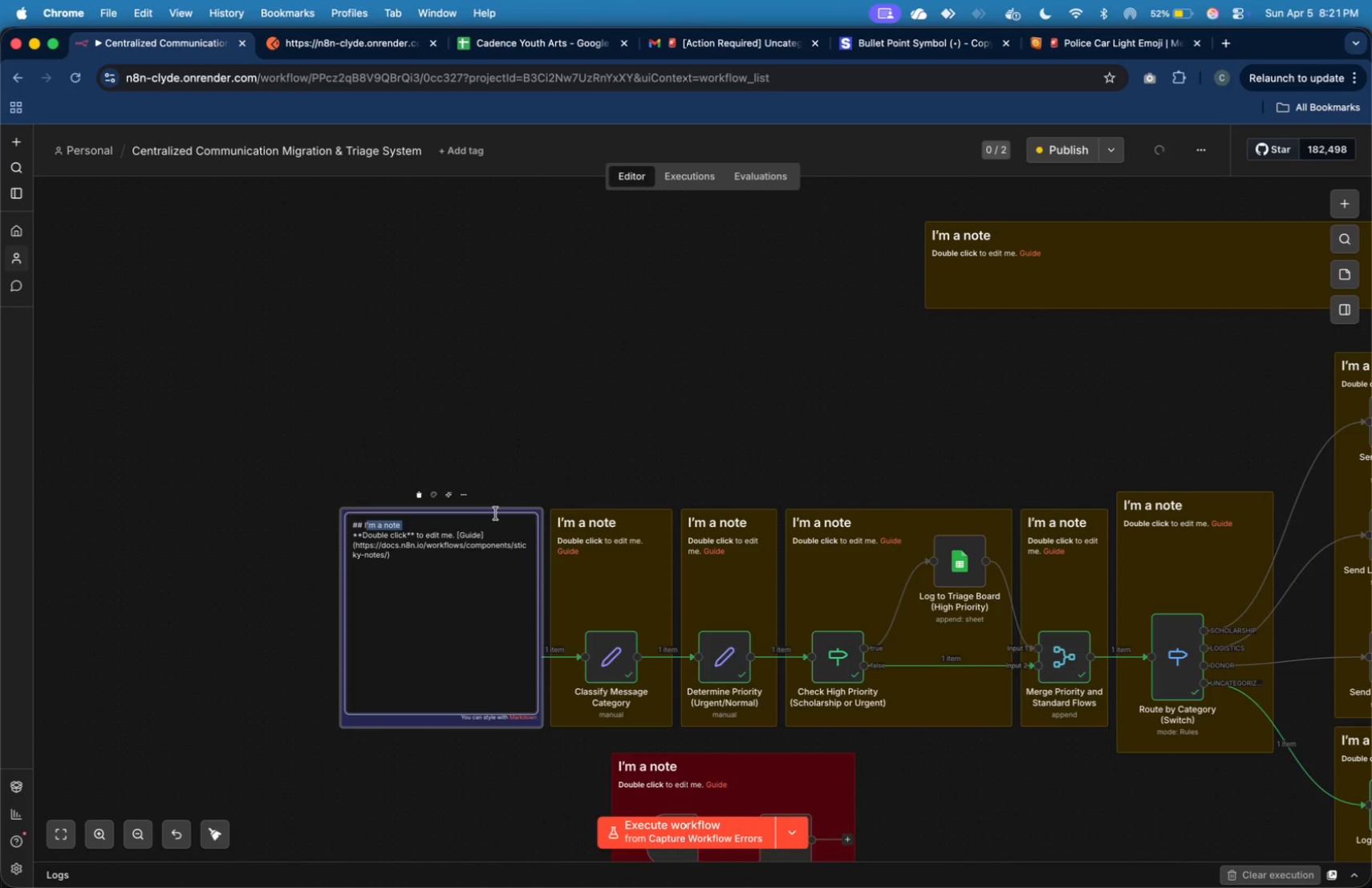 
key(Backspace)
key(Backspace)
type(INPUT & PREPROCESSING)
 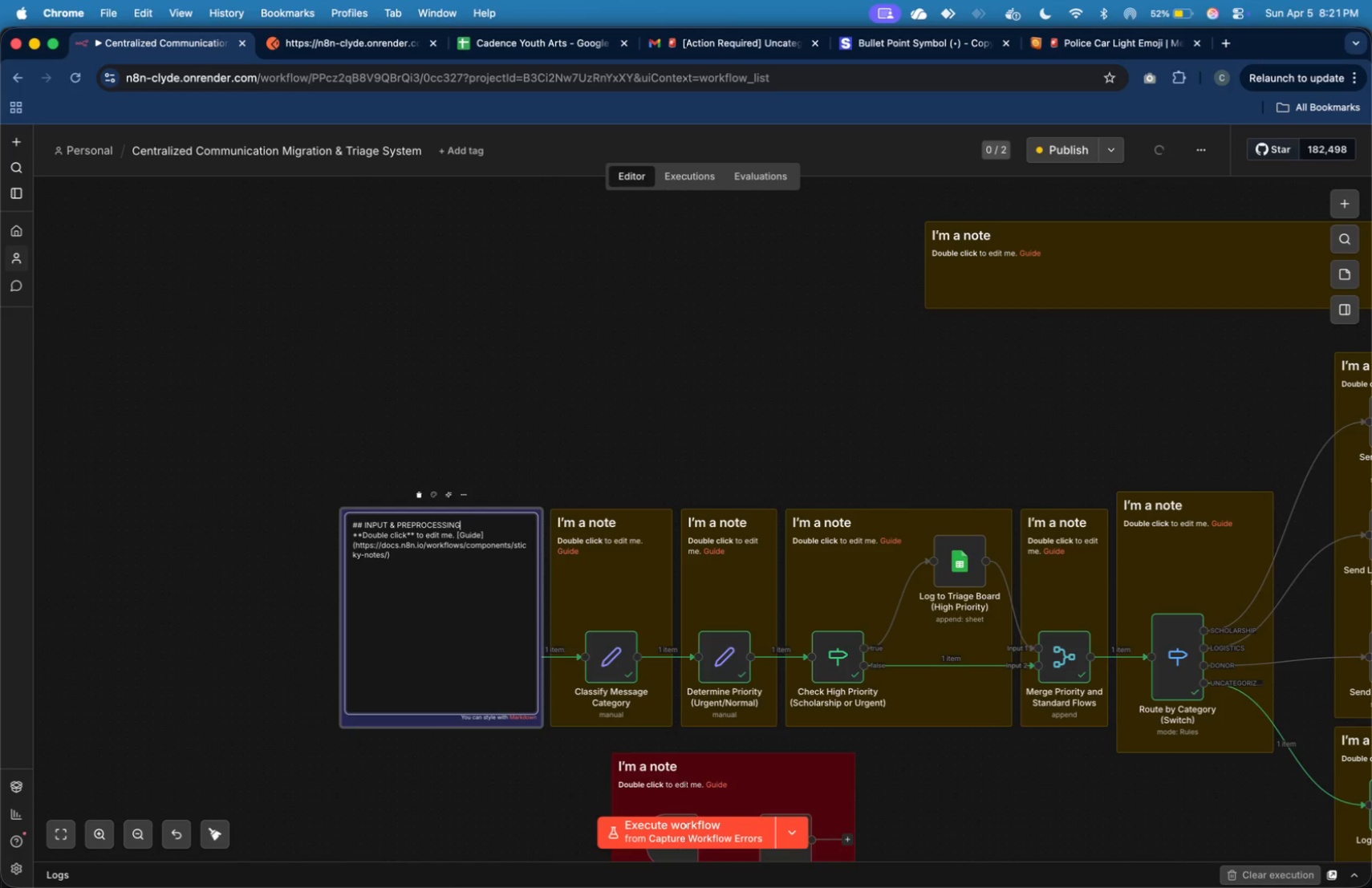 
wait(5.99)
 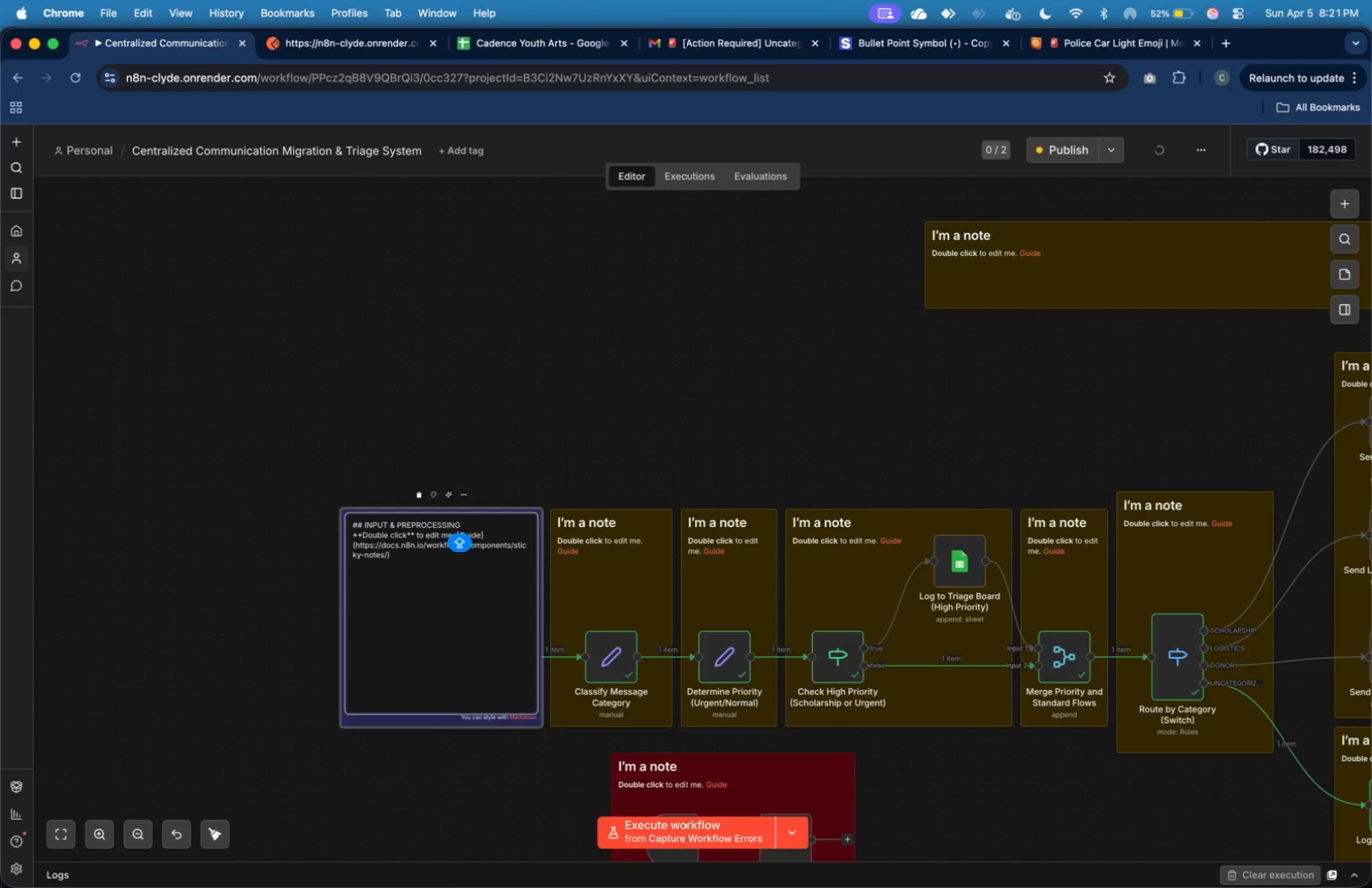 
double_click([627, 541])
 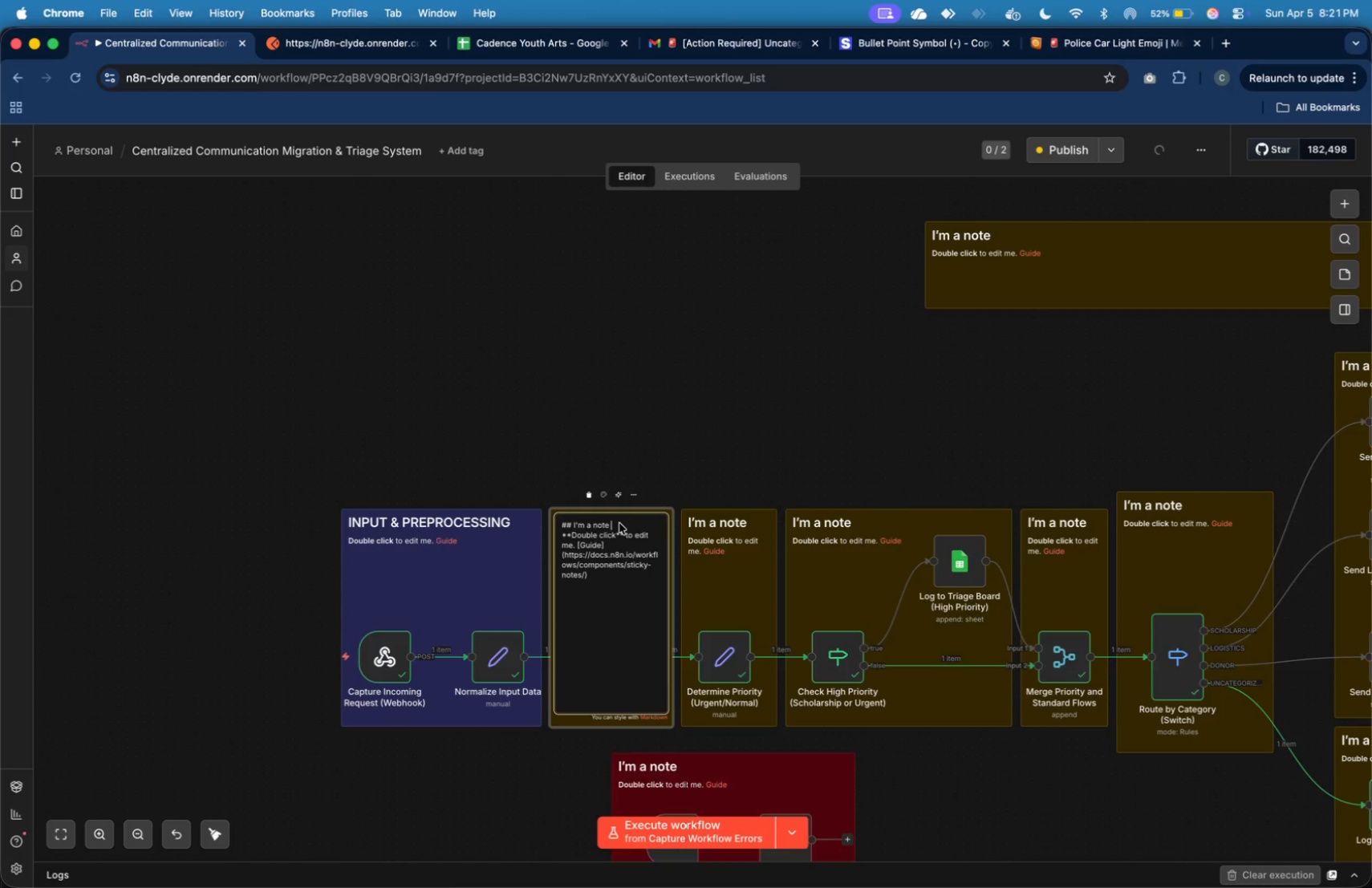 
key(Backspace)
 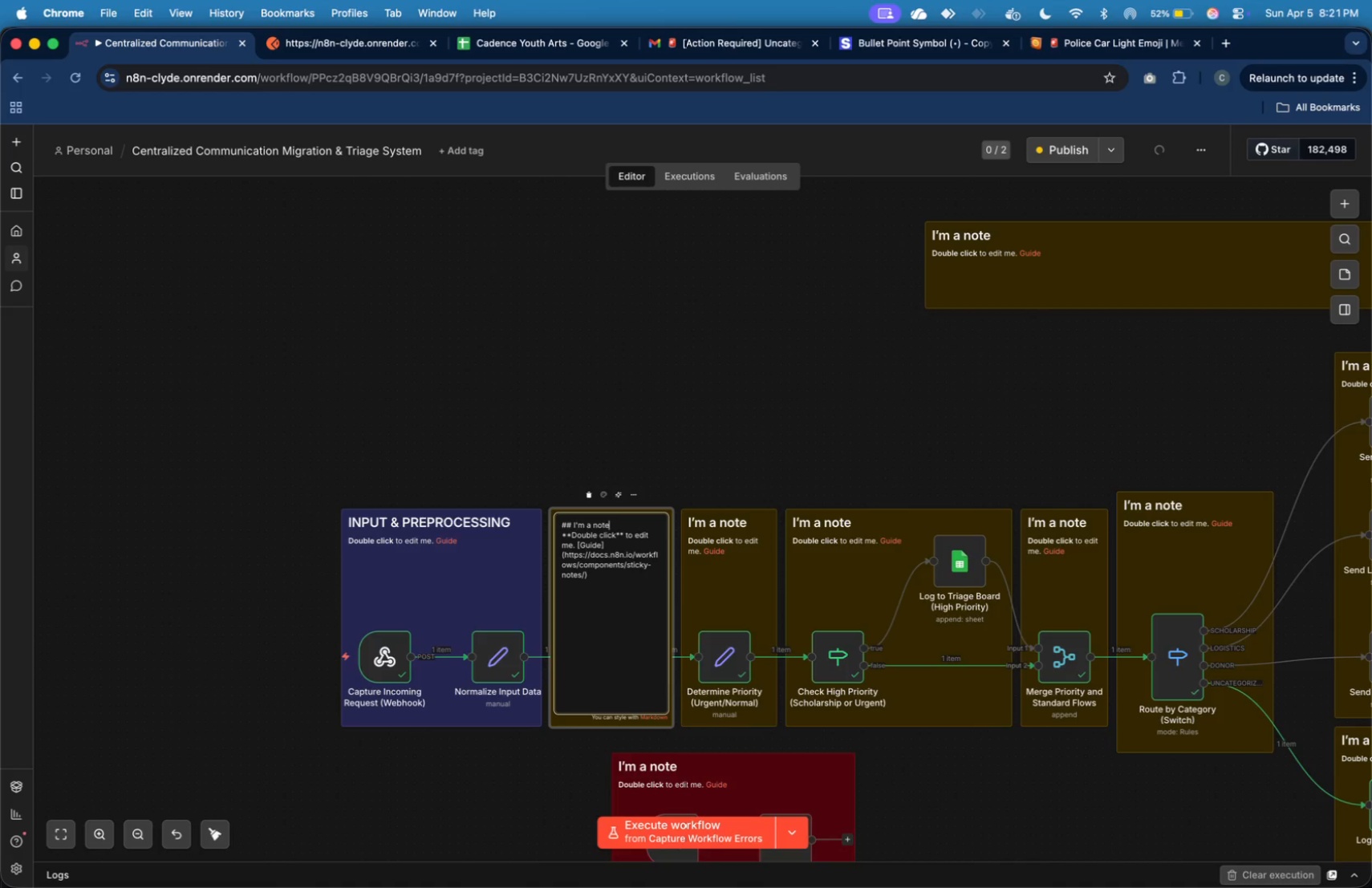 
key(Backspace)
 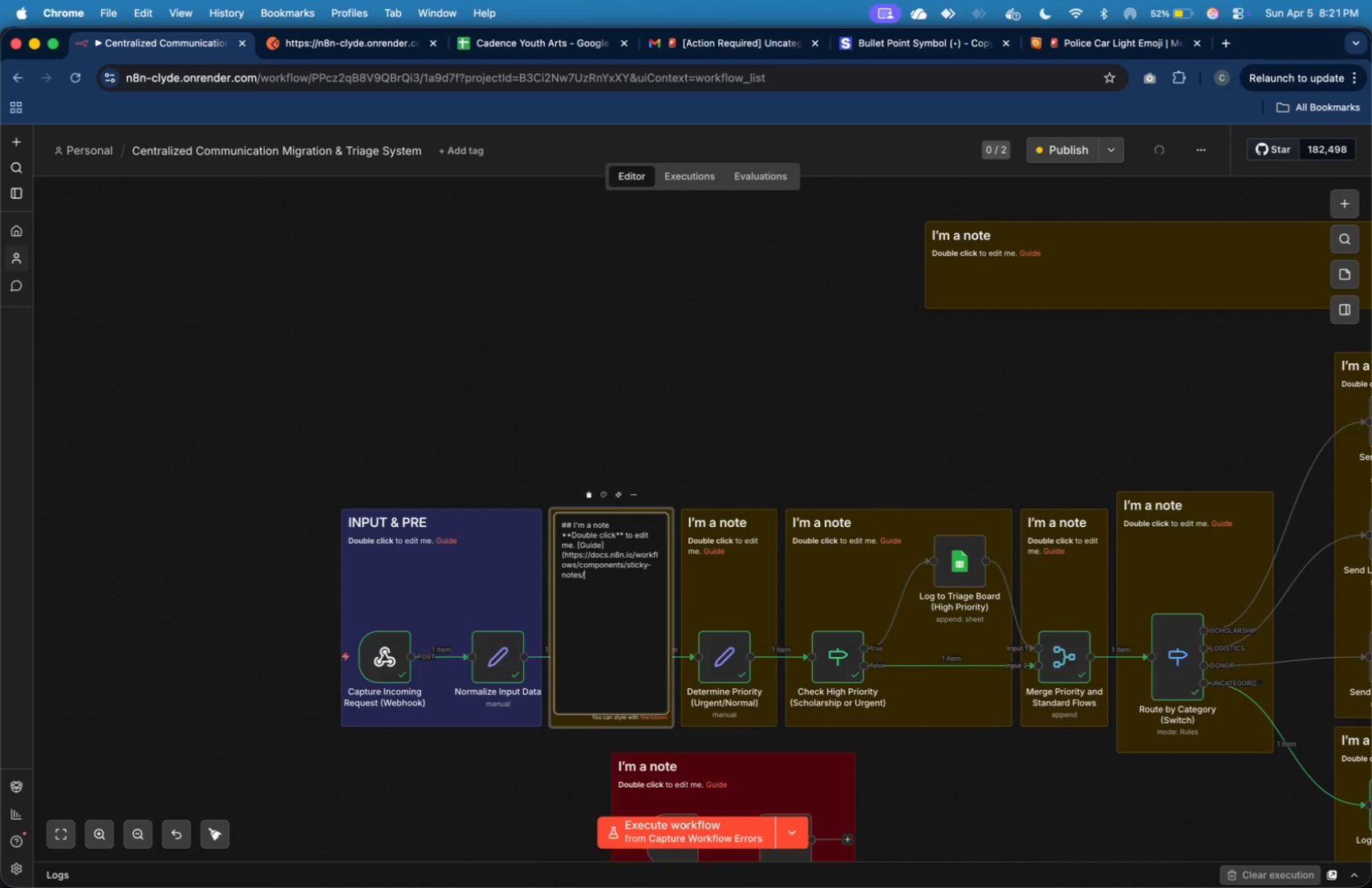 
key(Backspace)
 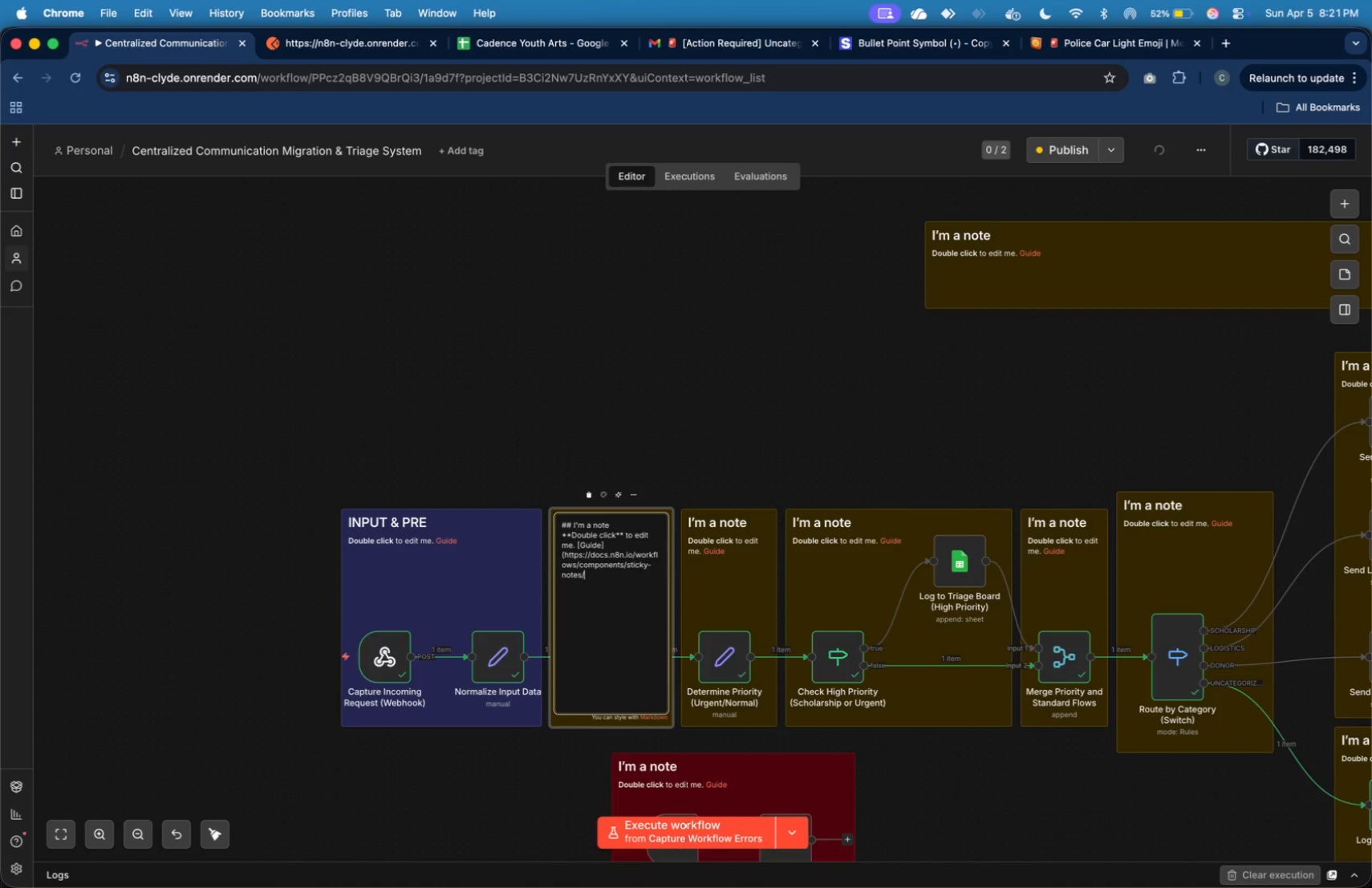 
key(Backspace)
 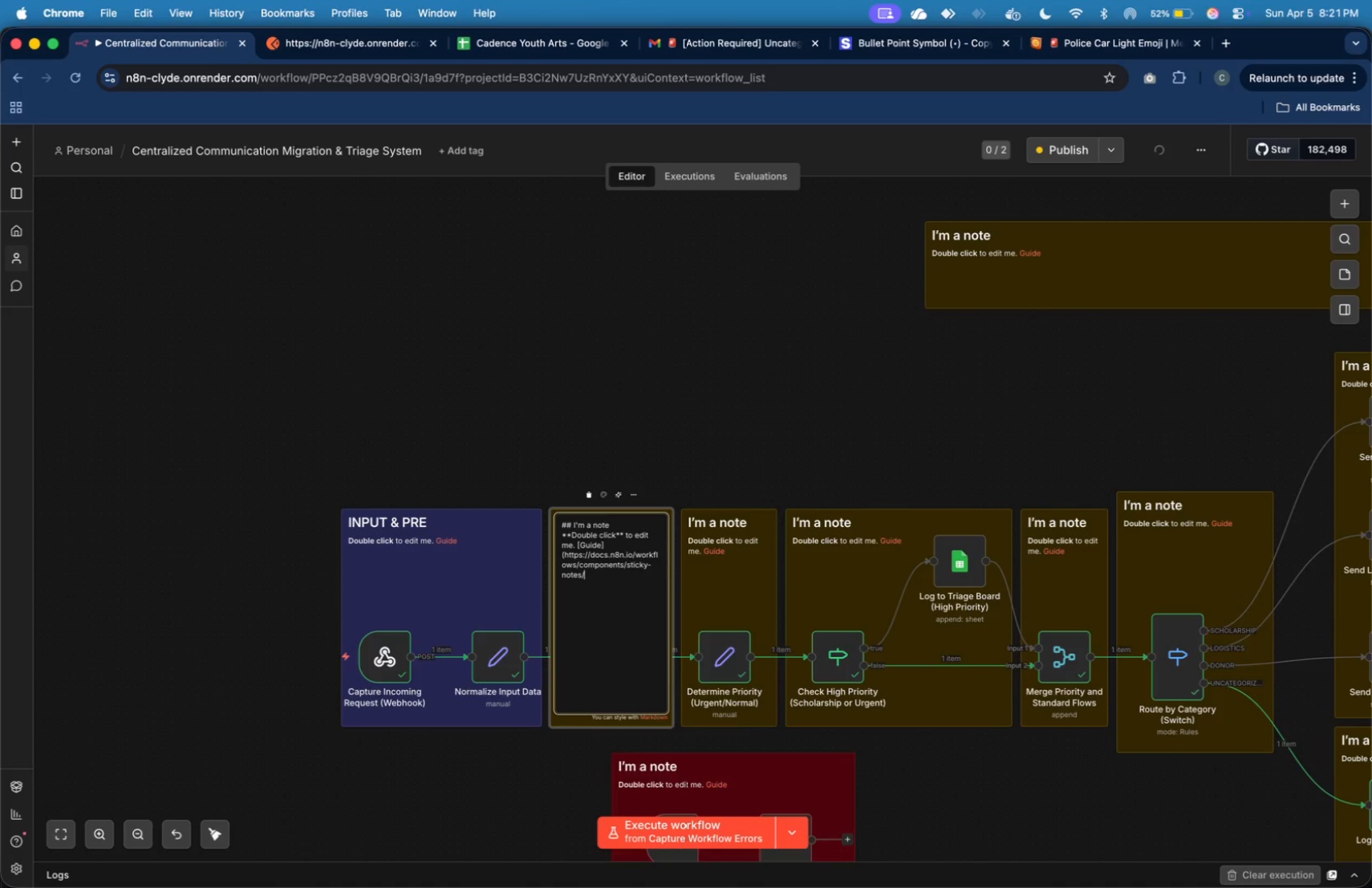 
key(Backspace)
 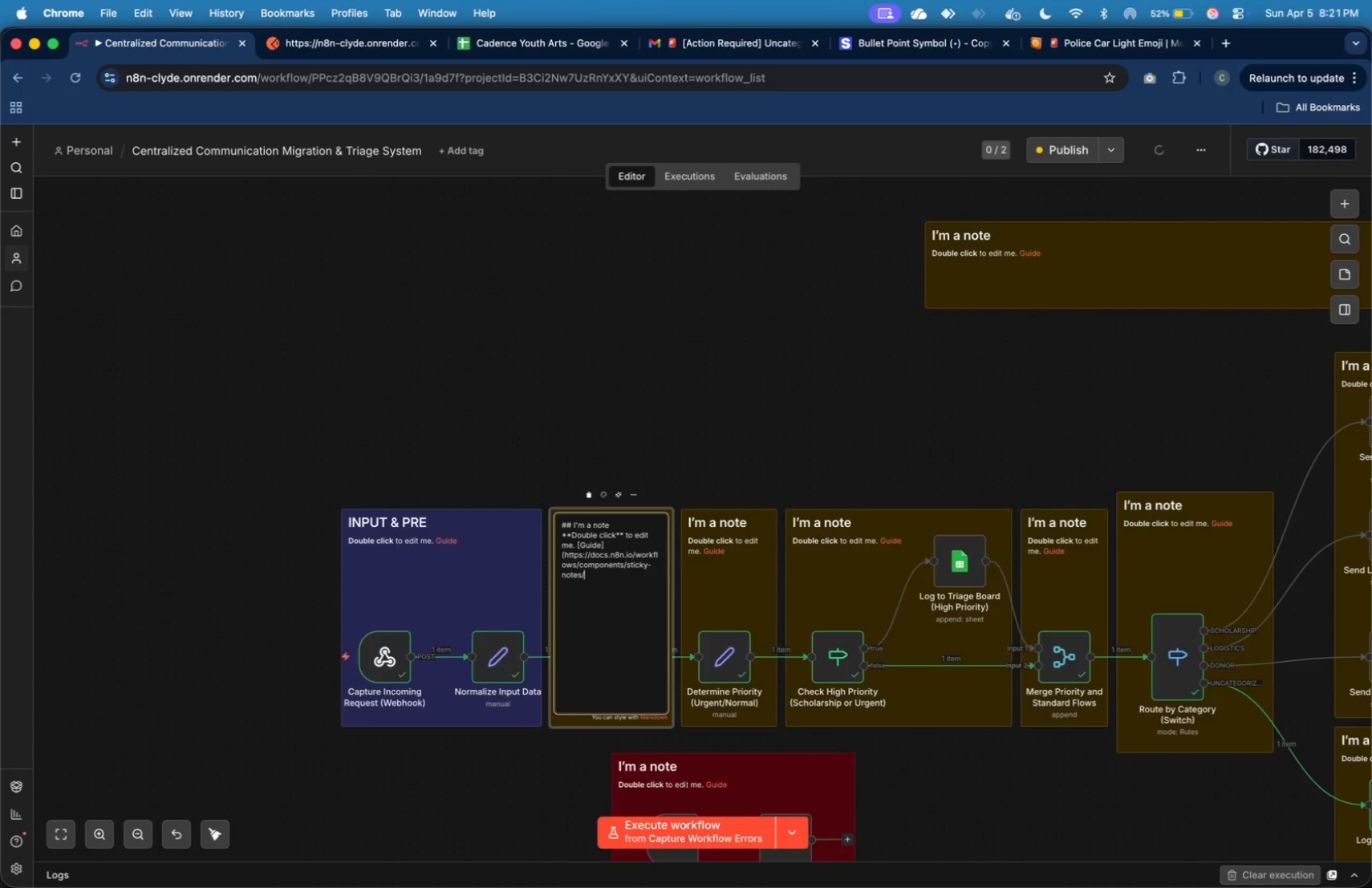 
key(Backspace)
 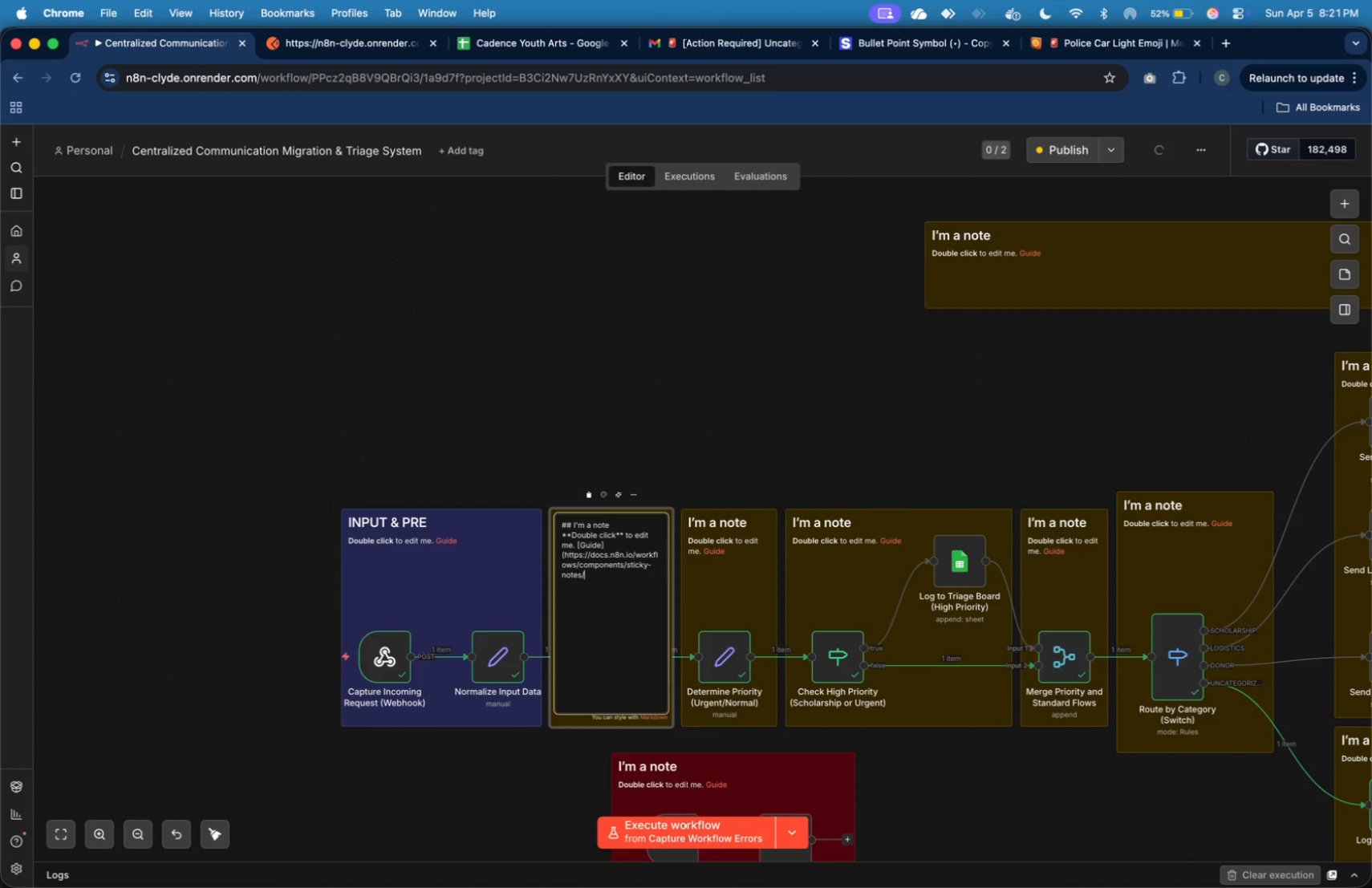 
key(Backspace)
 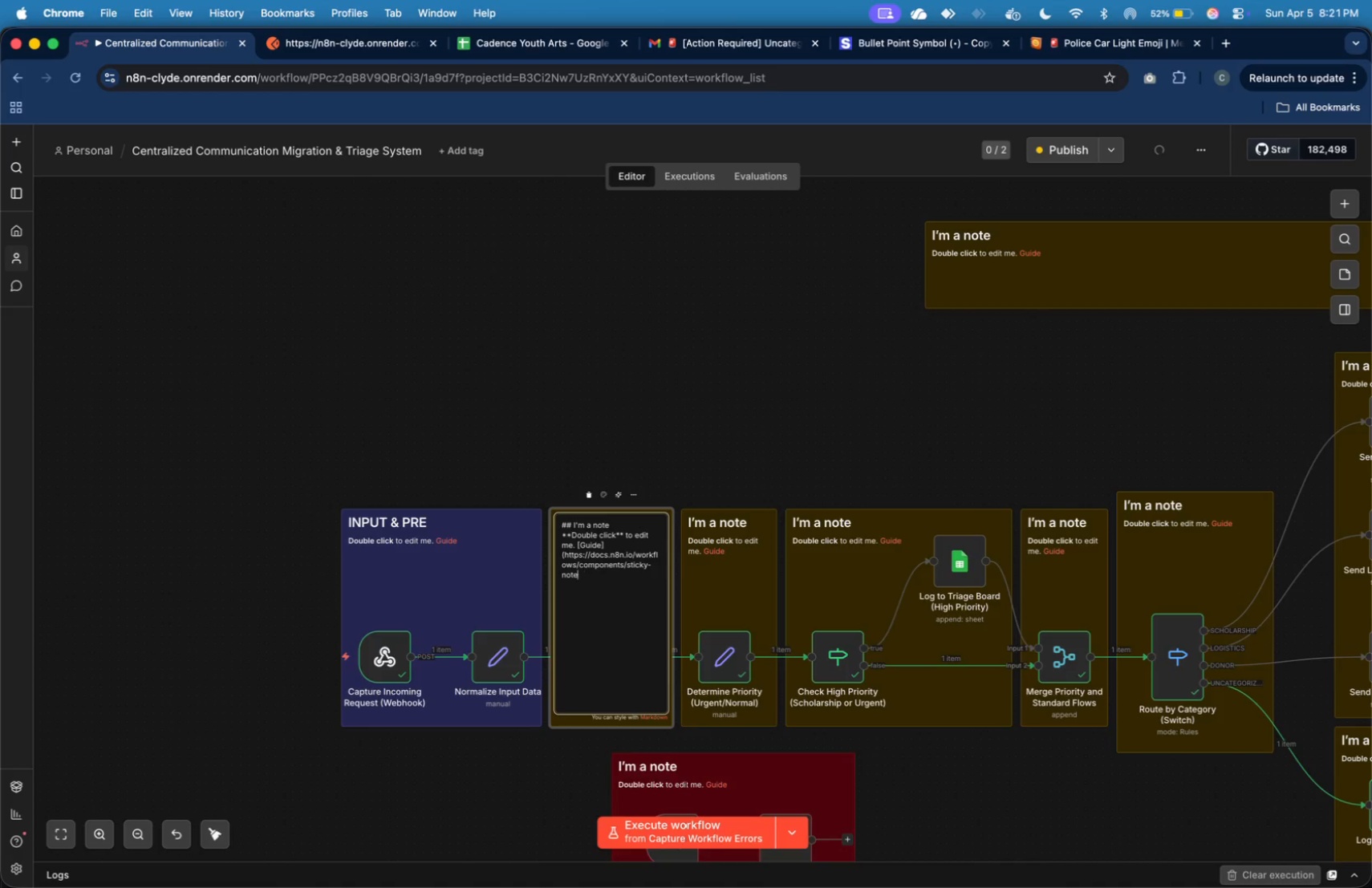 
key(Backspace)
 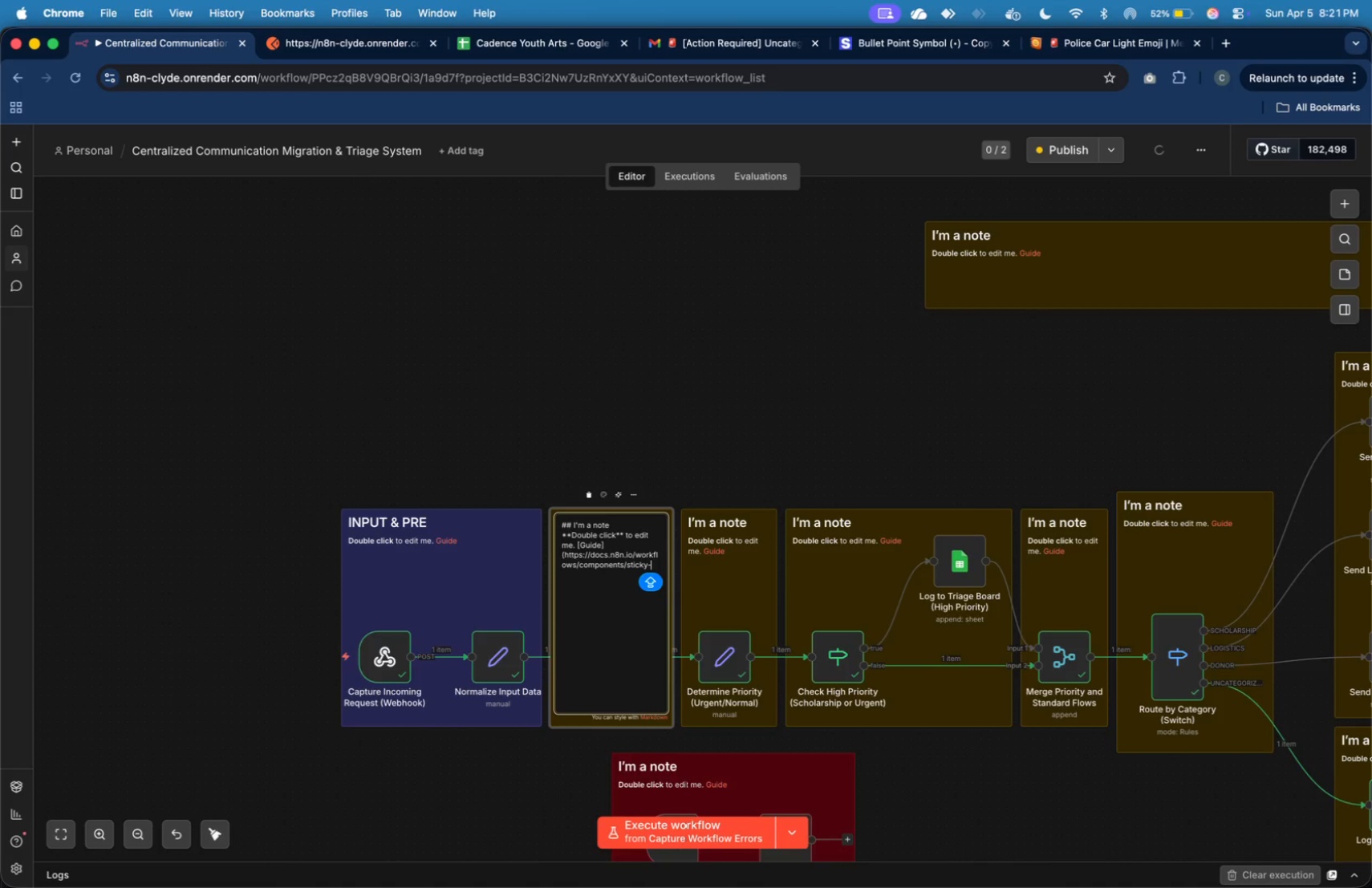 
key(ArrowUp)
 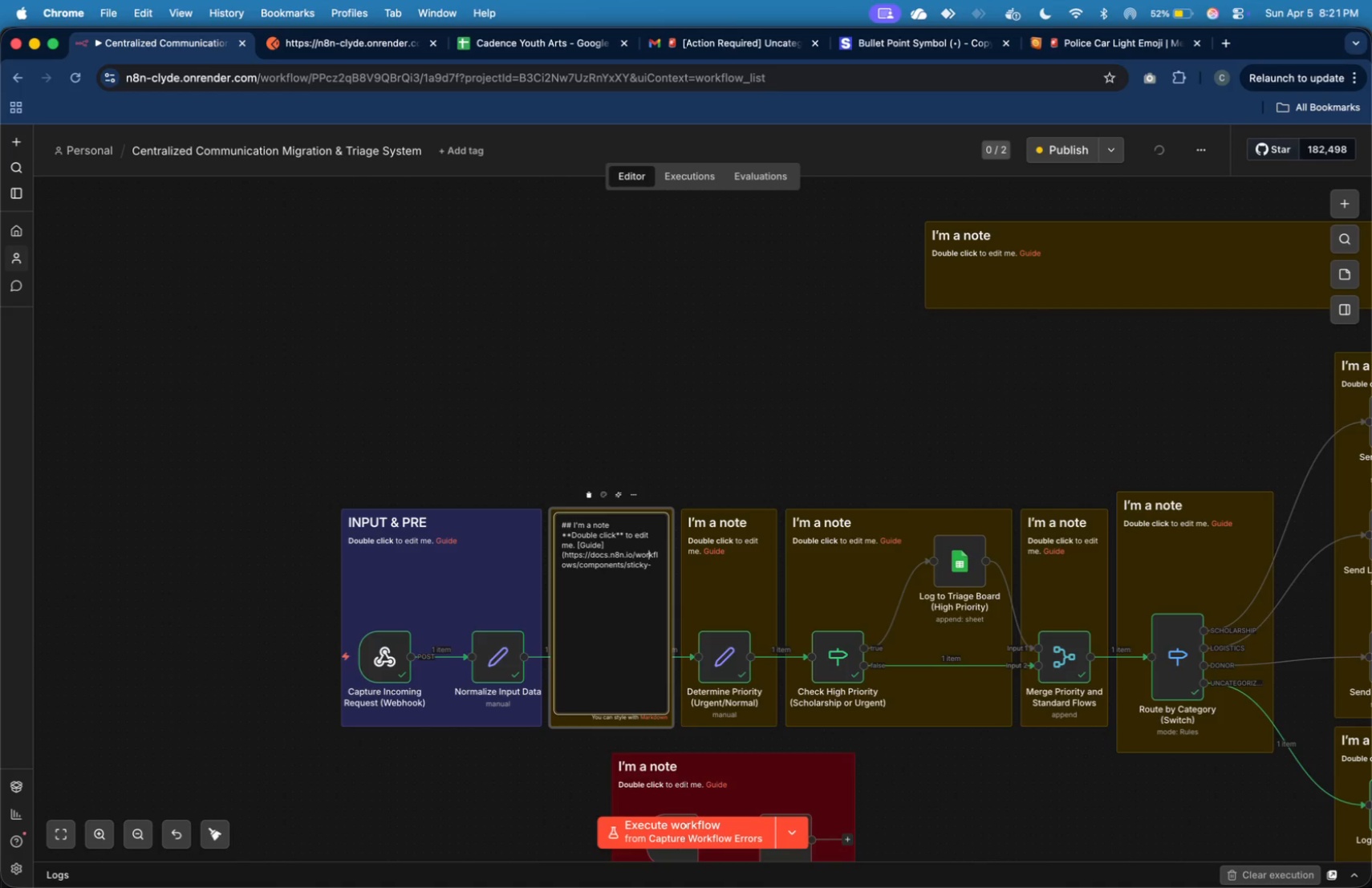 
key(ArrowUp)
 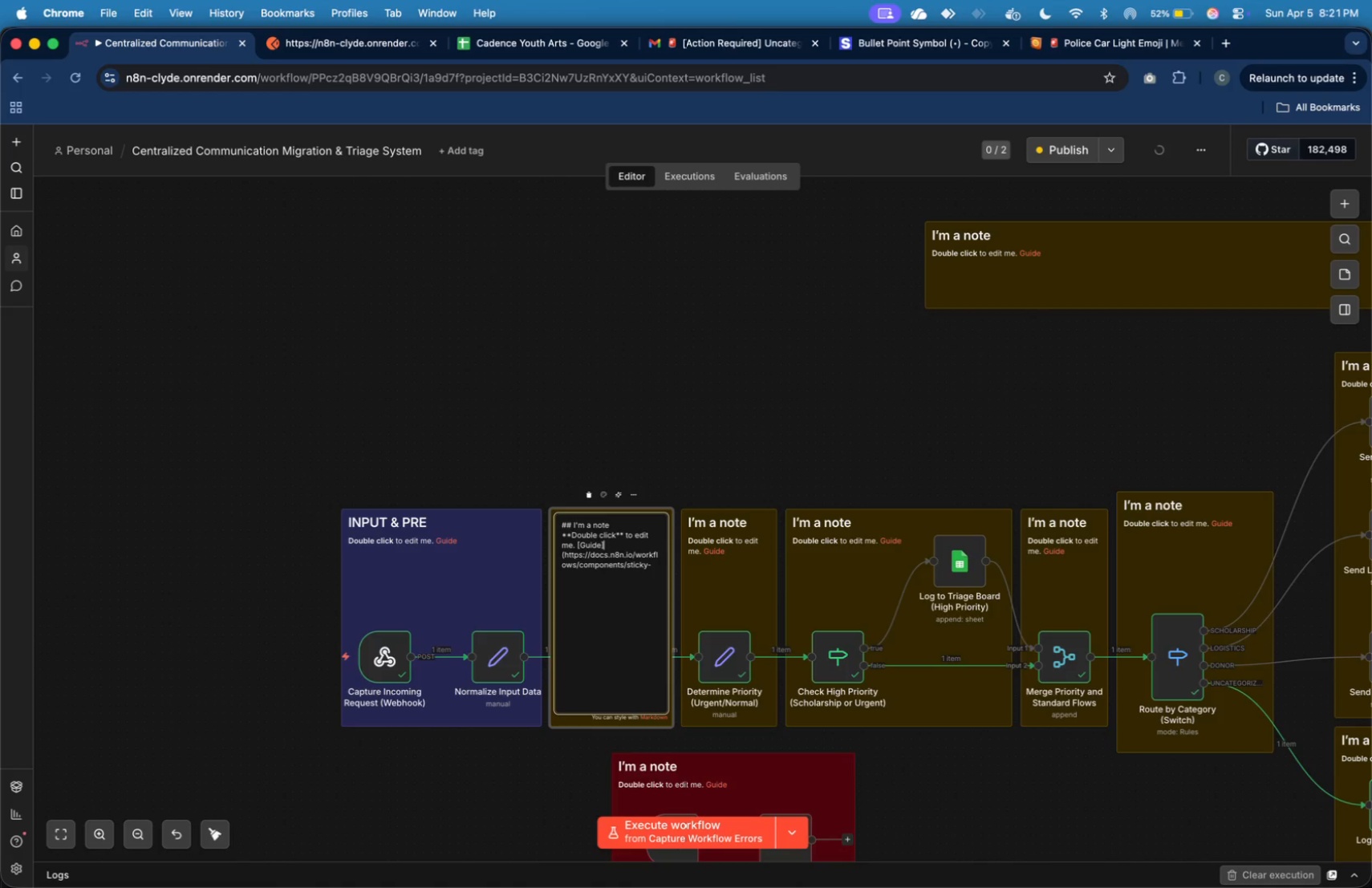 
key(ArrowUp)
 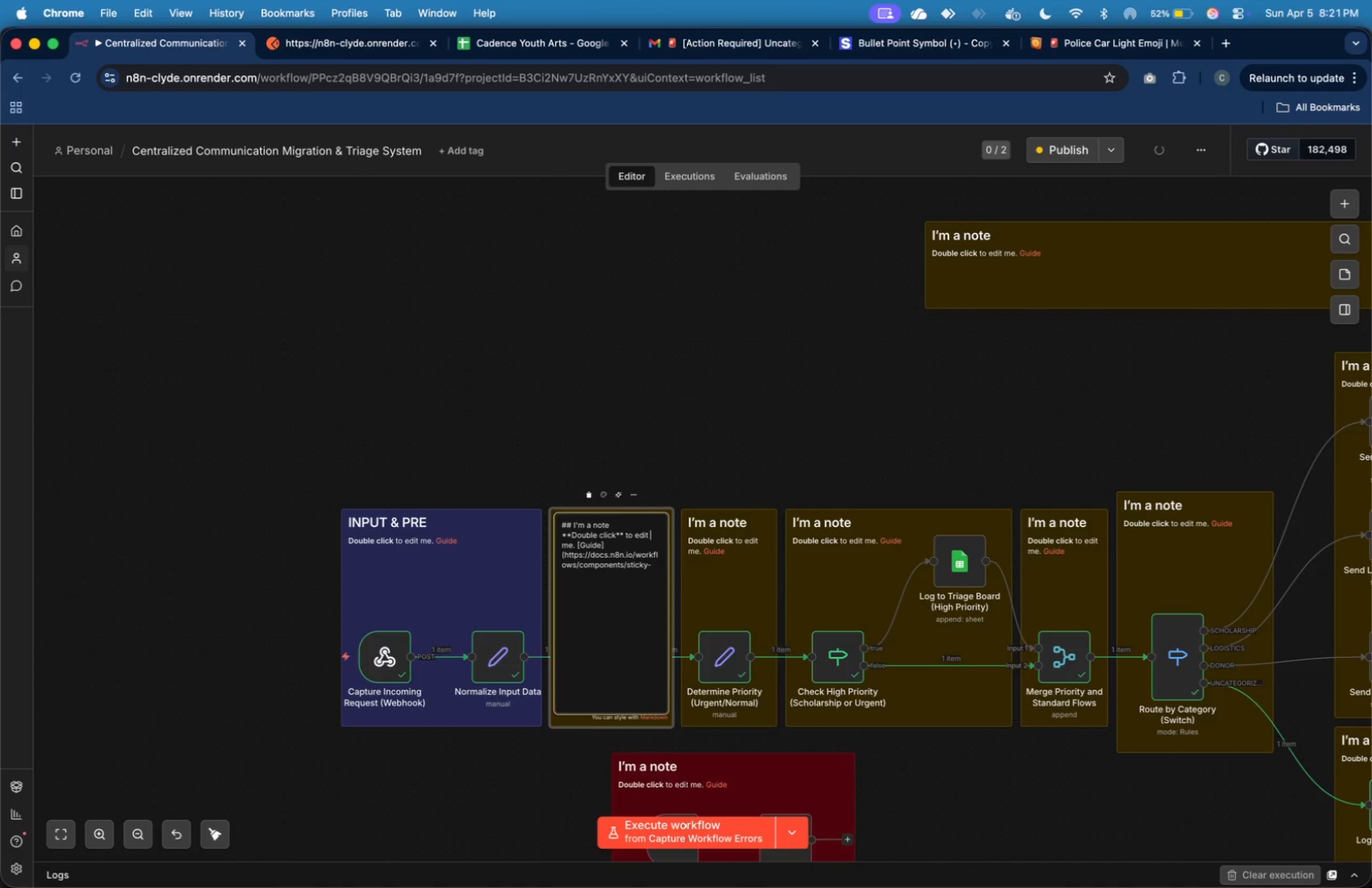 
key(ArrowUp)
 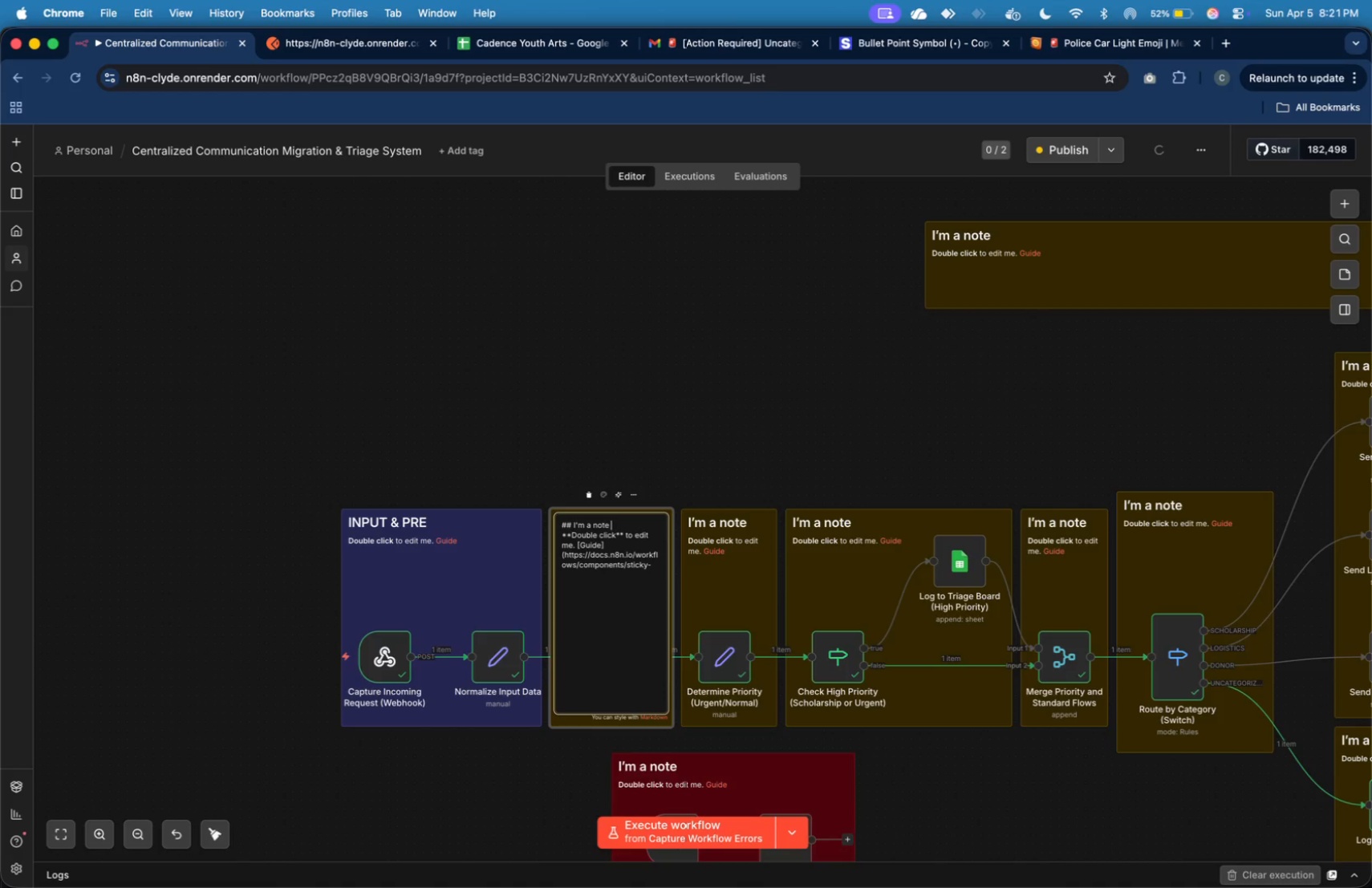 
key(ArrowUp)
 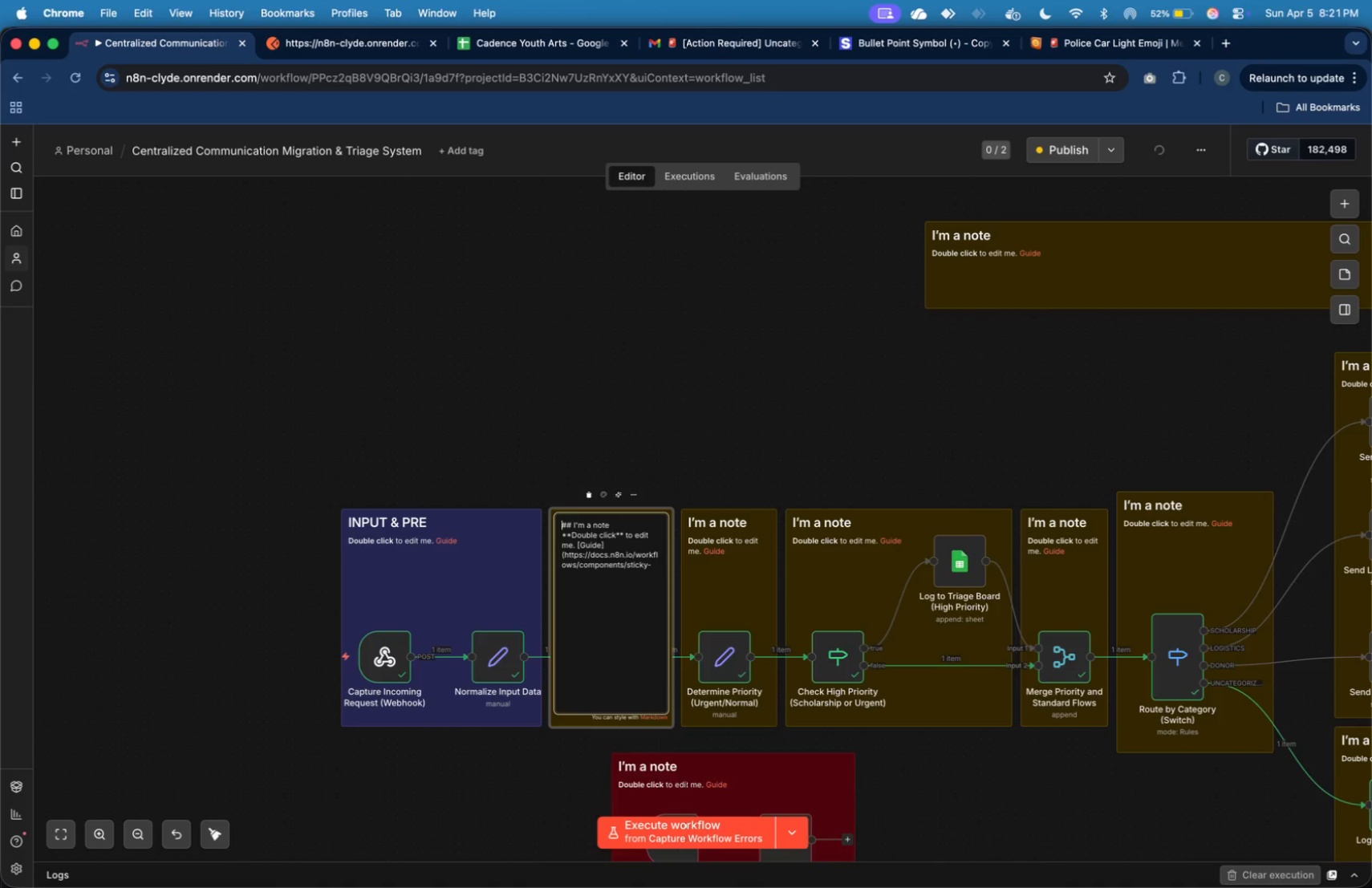 
key(Backspace)
 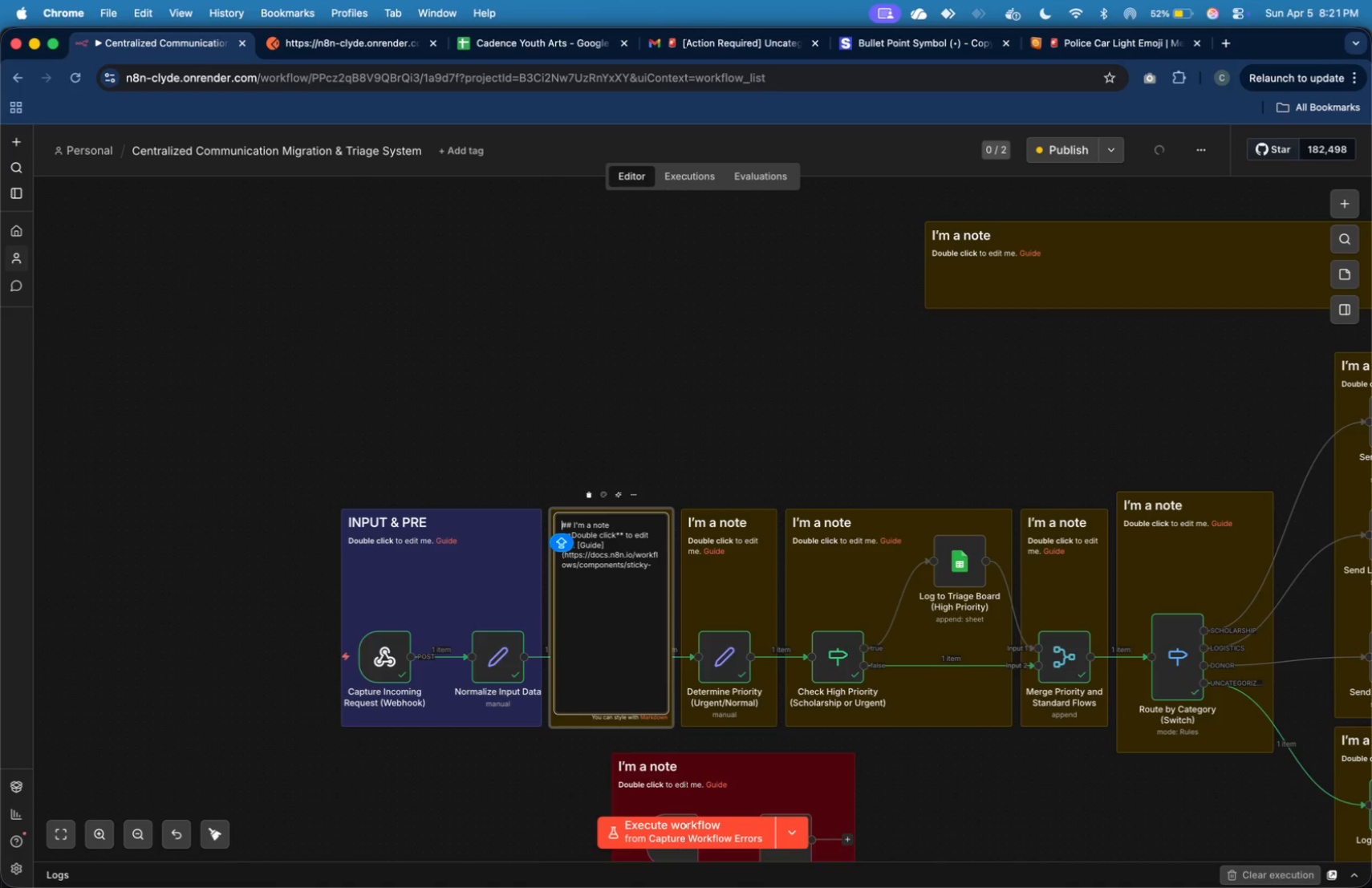 
key(ArrowDown)
 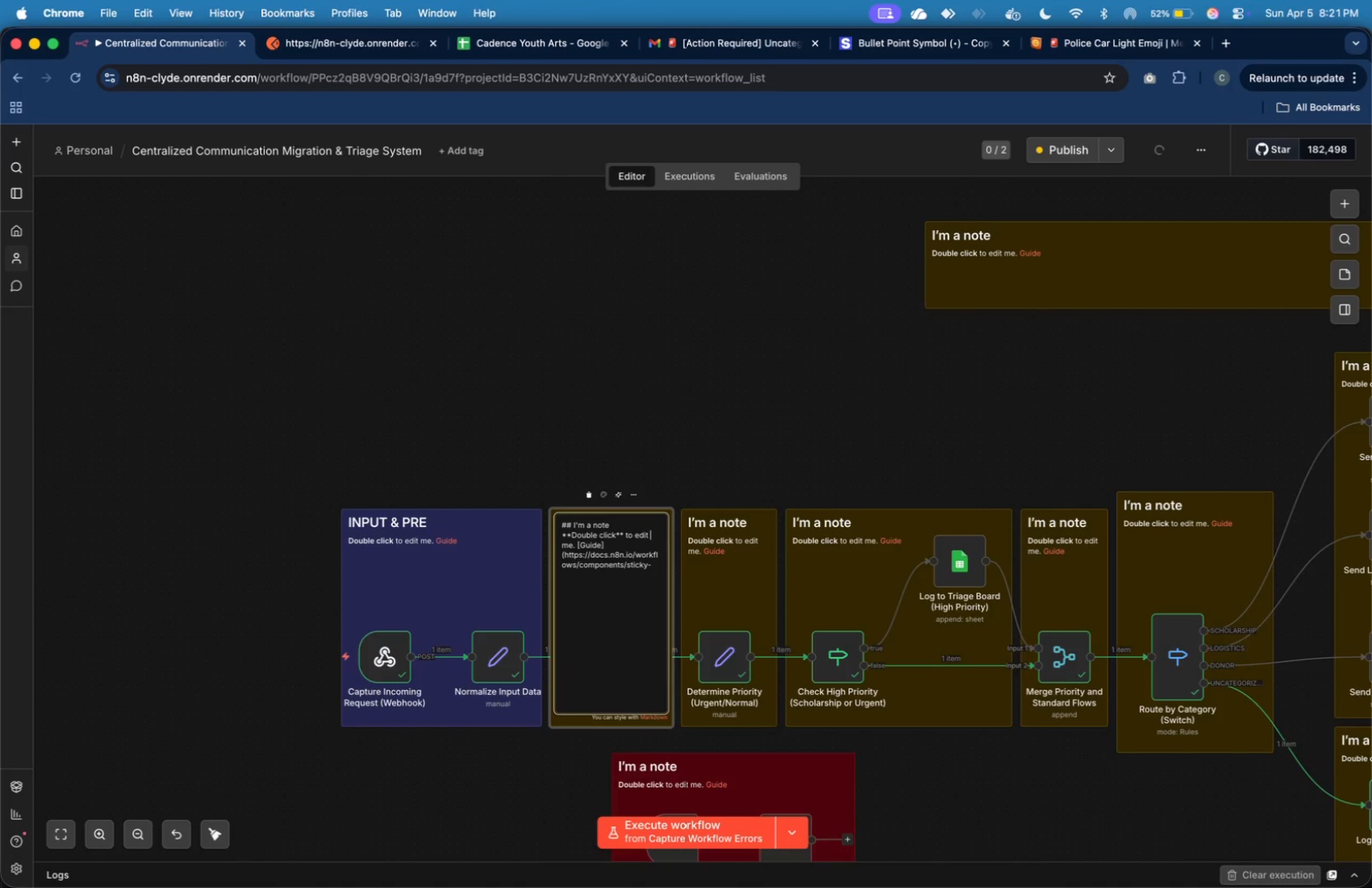 
key(ArrowUp)
 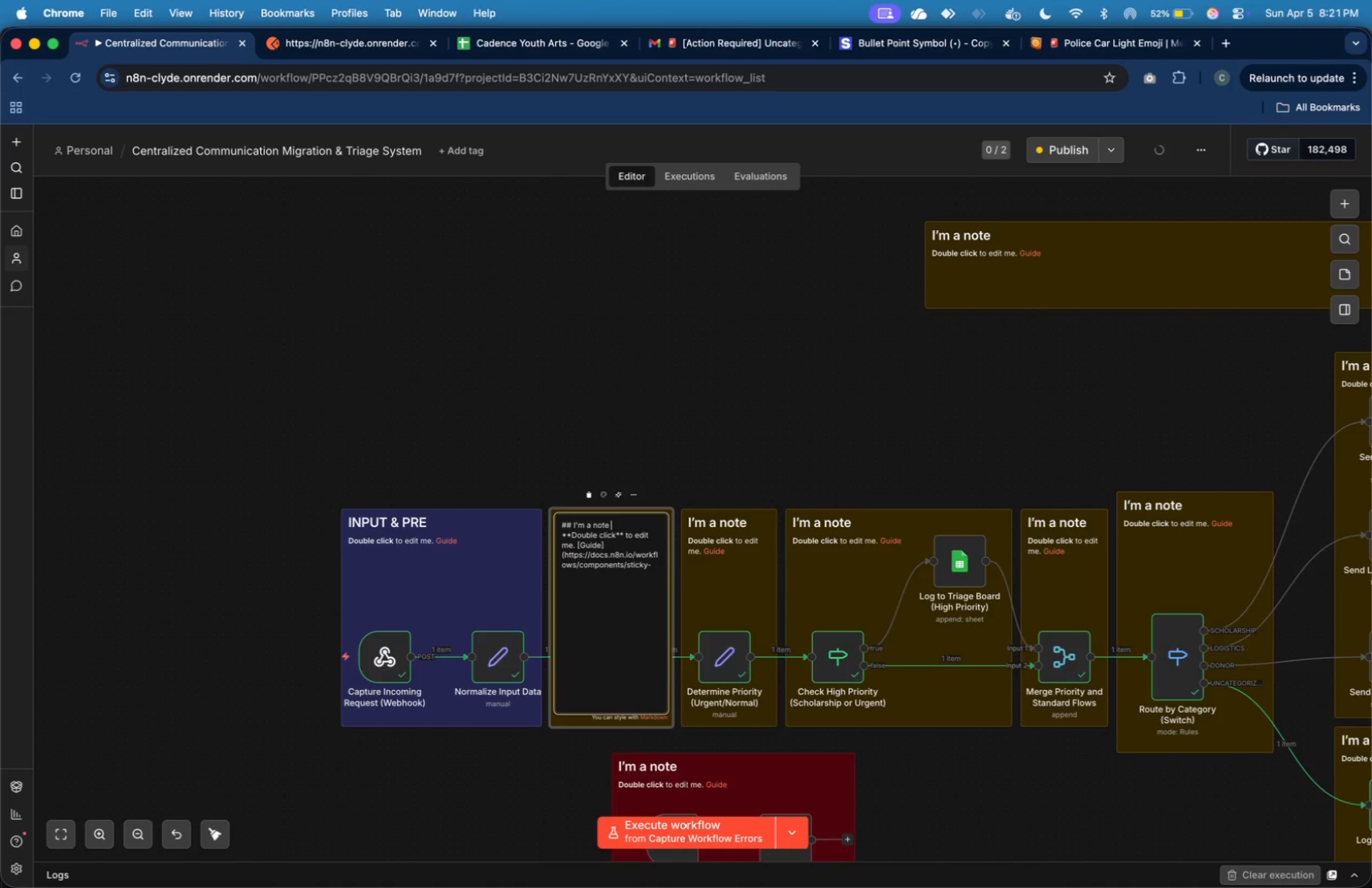 
key(Backspace)
key(Backspace)
key(Backspace)
key(Backspace)
key(Backspace)
key(Backspace)
key(Backspace)
key(Backspace)
key(Backspace)
key(Backspace)
key(Backspace)
type(CATEGORIZATION LOGIC)
 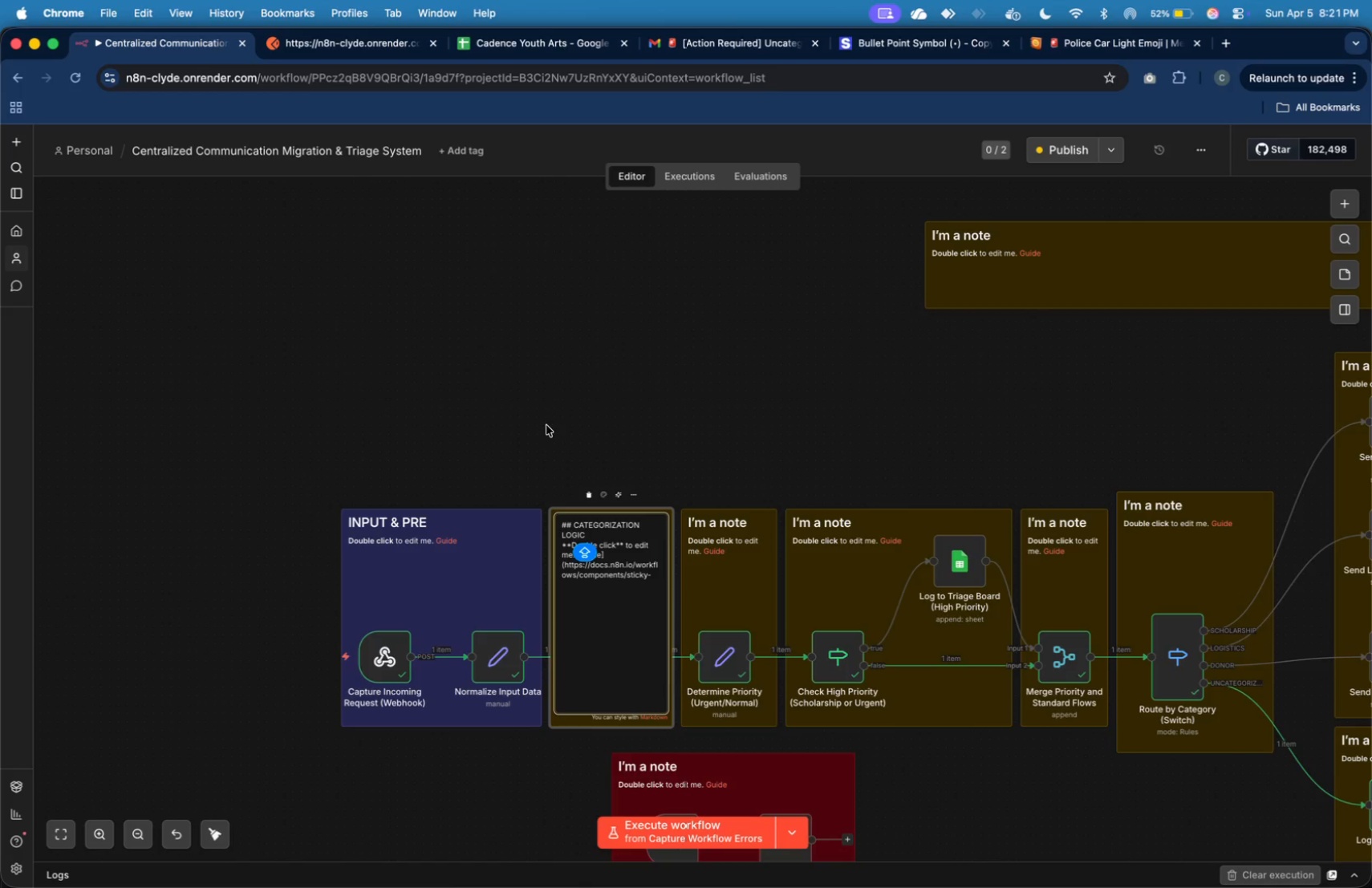 
left_click([535, 391])
 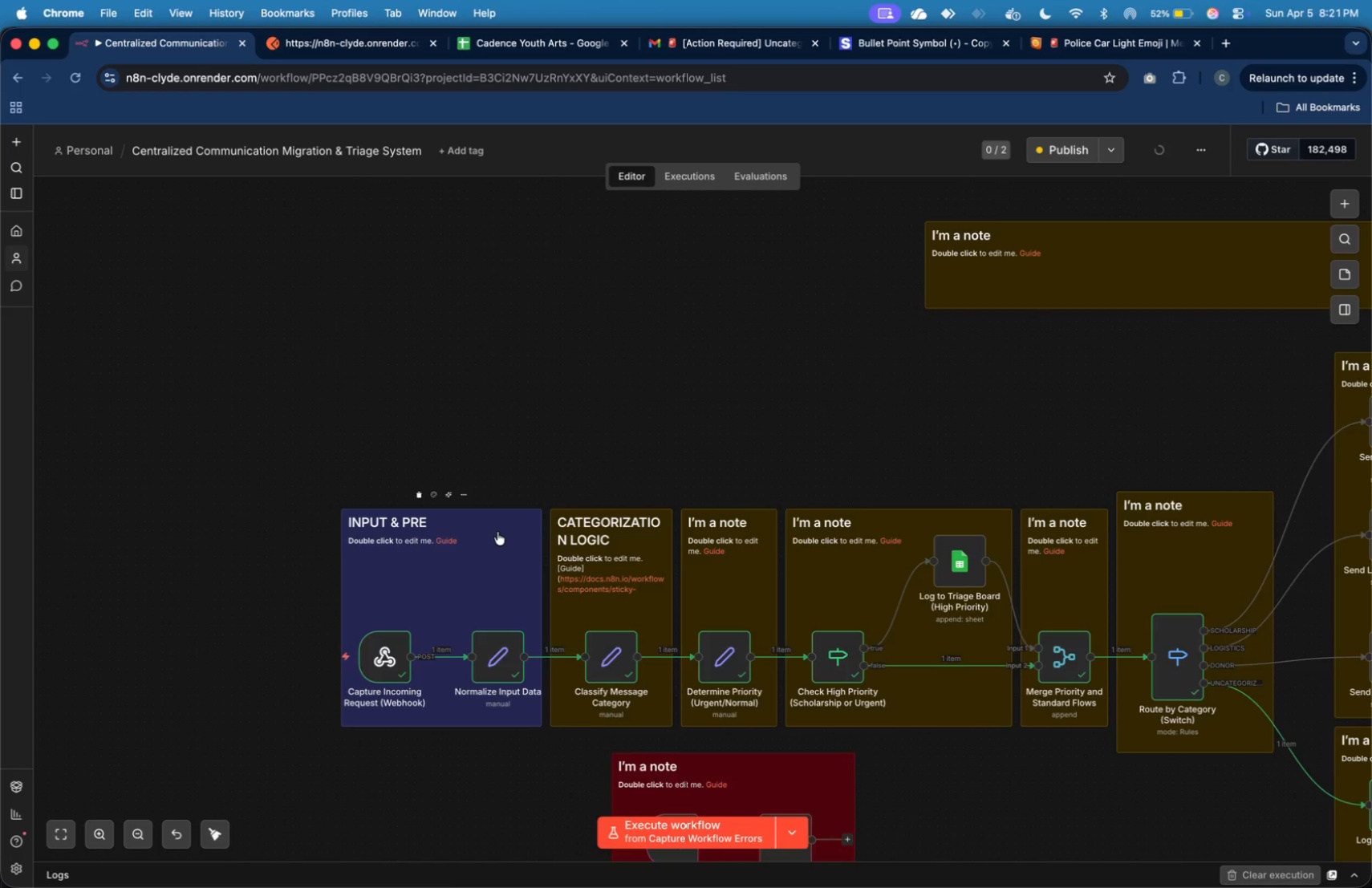 
double_click([487, 536])
 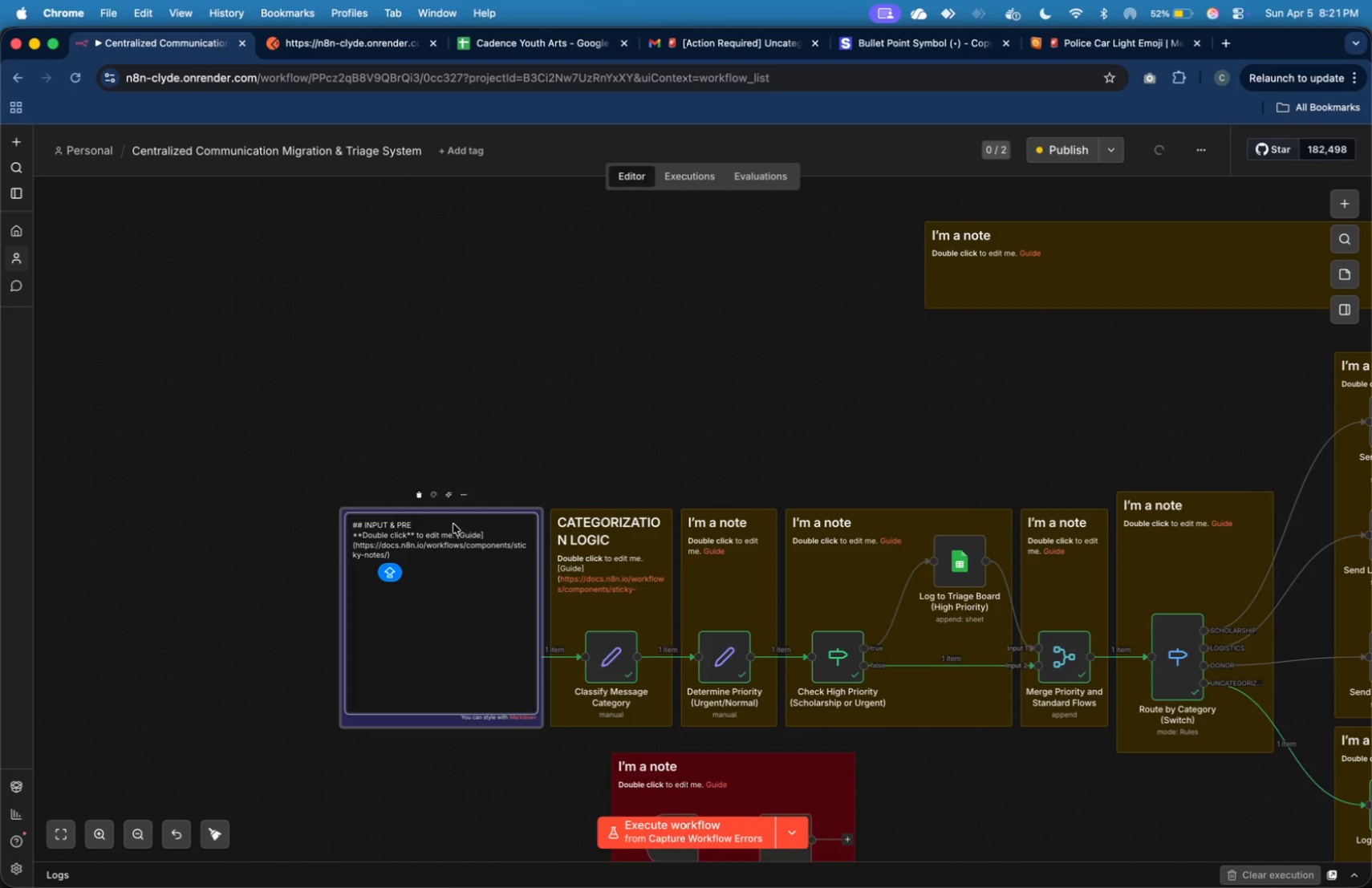 
left_click([449, 525])
 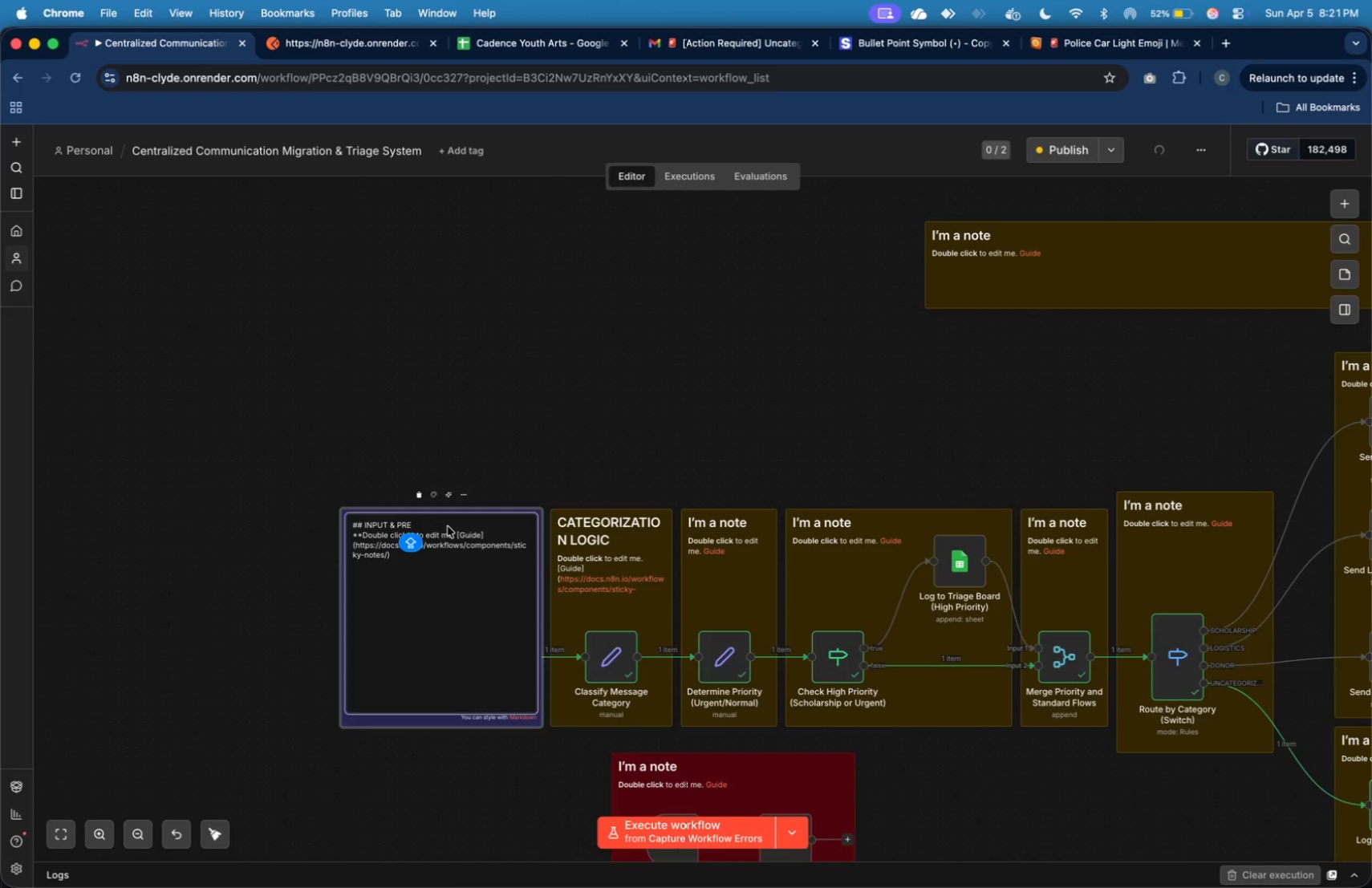 
type(PROCESSING)
 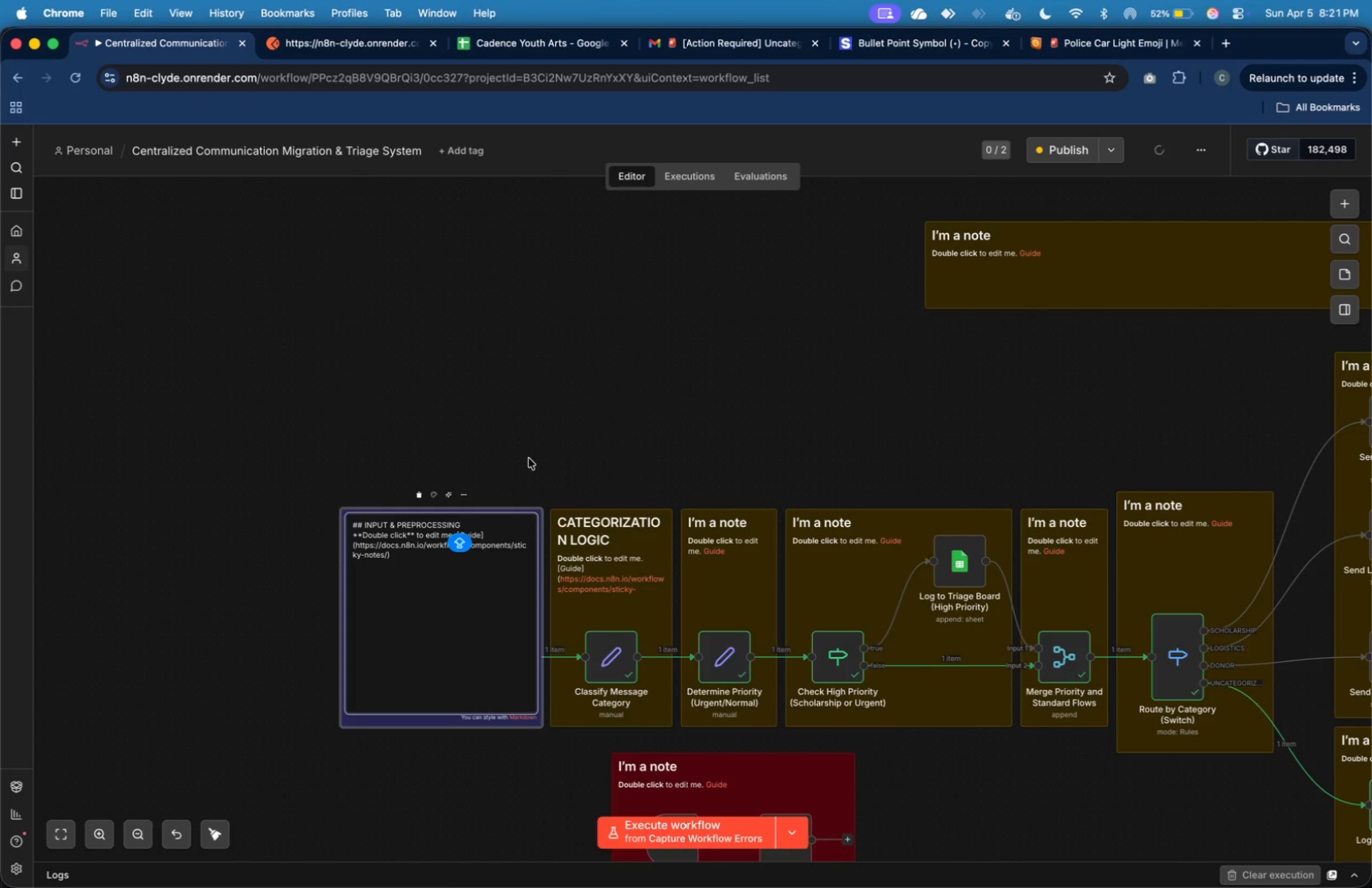 
left_click([540, 442])
 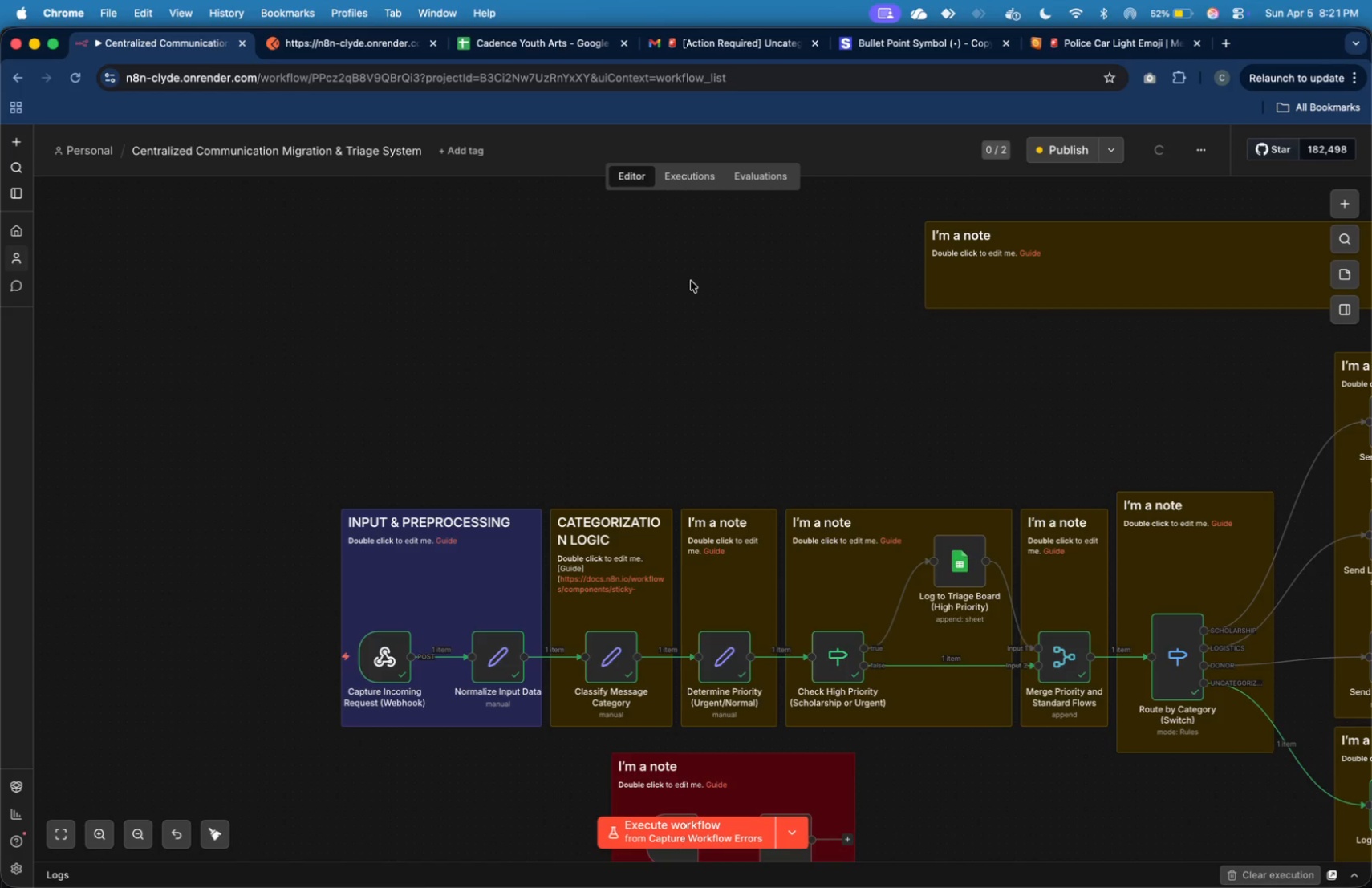 
wait(9.89)
 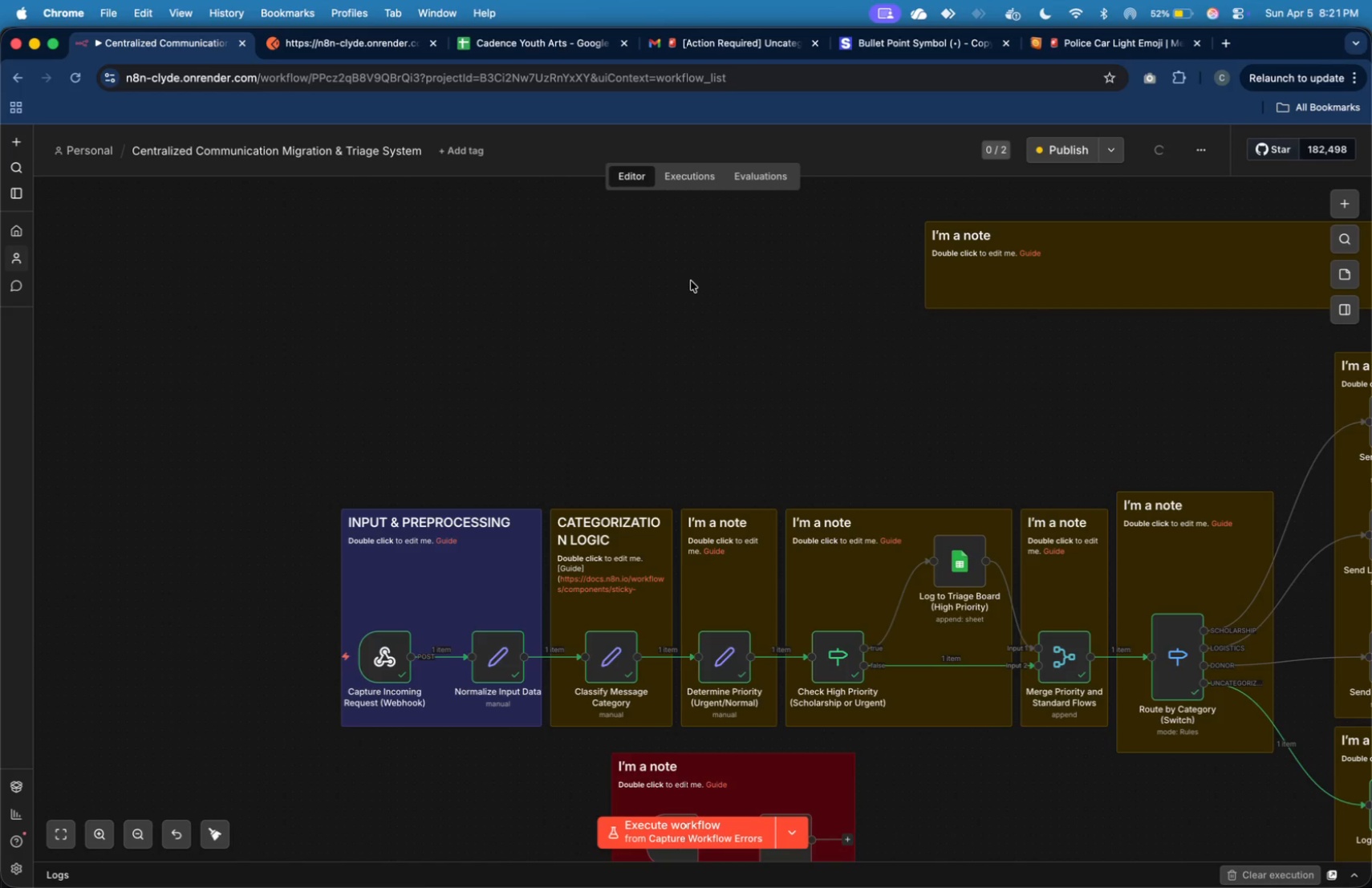 
left_click_drag(start_coordinate=[246, 386], to_coordinate=[619, 649])
 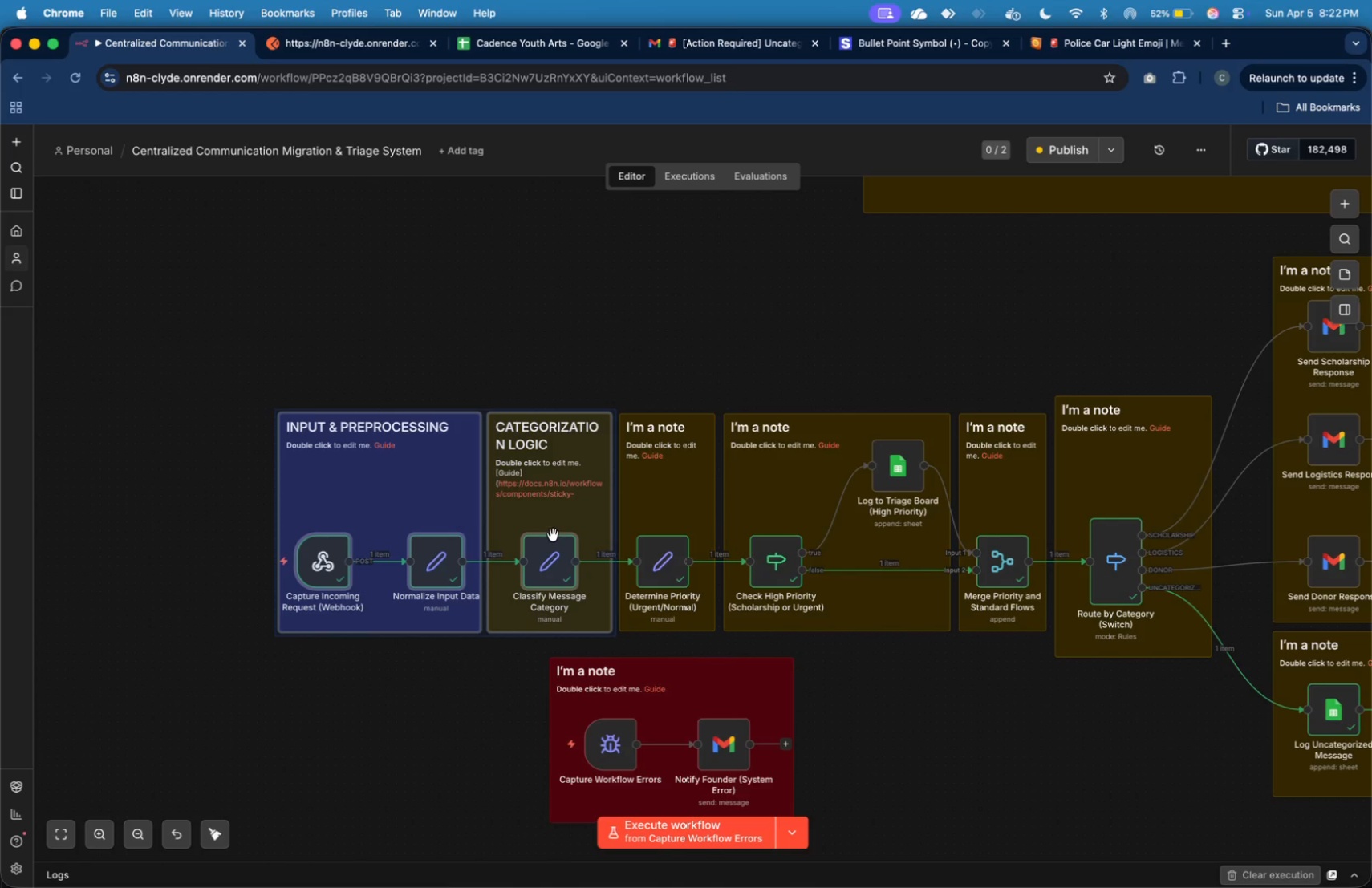 
left_click_drag(start_coordinate=[553, 535], to_coordinate=[537, 533])
 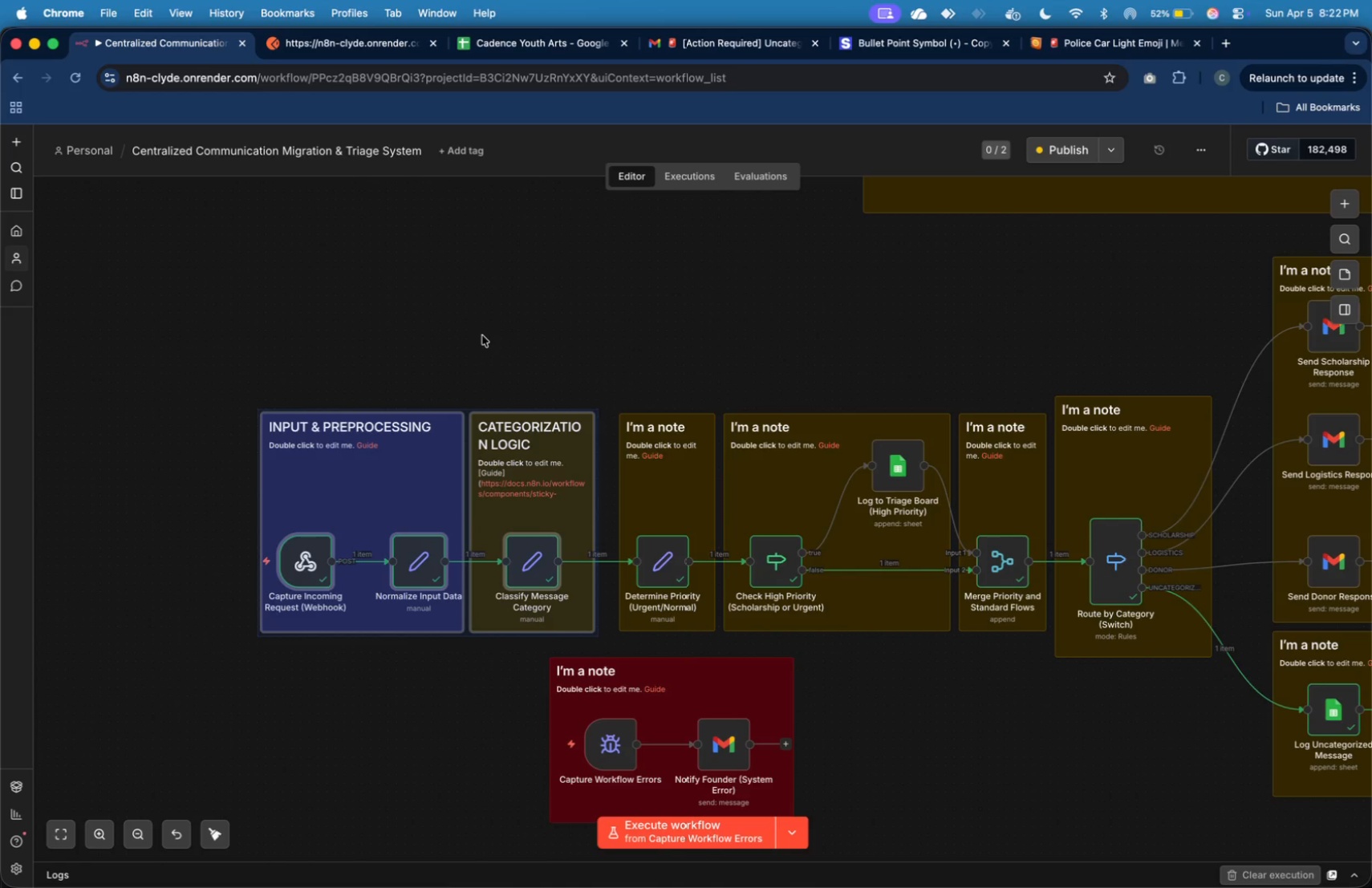 
left_click([485, 328])
 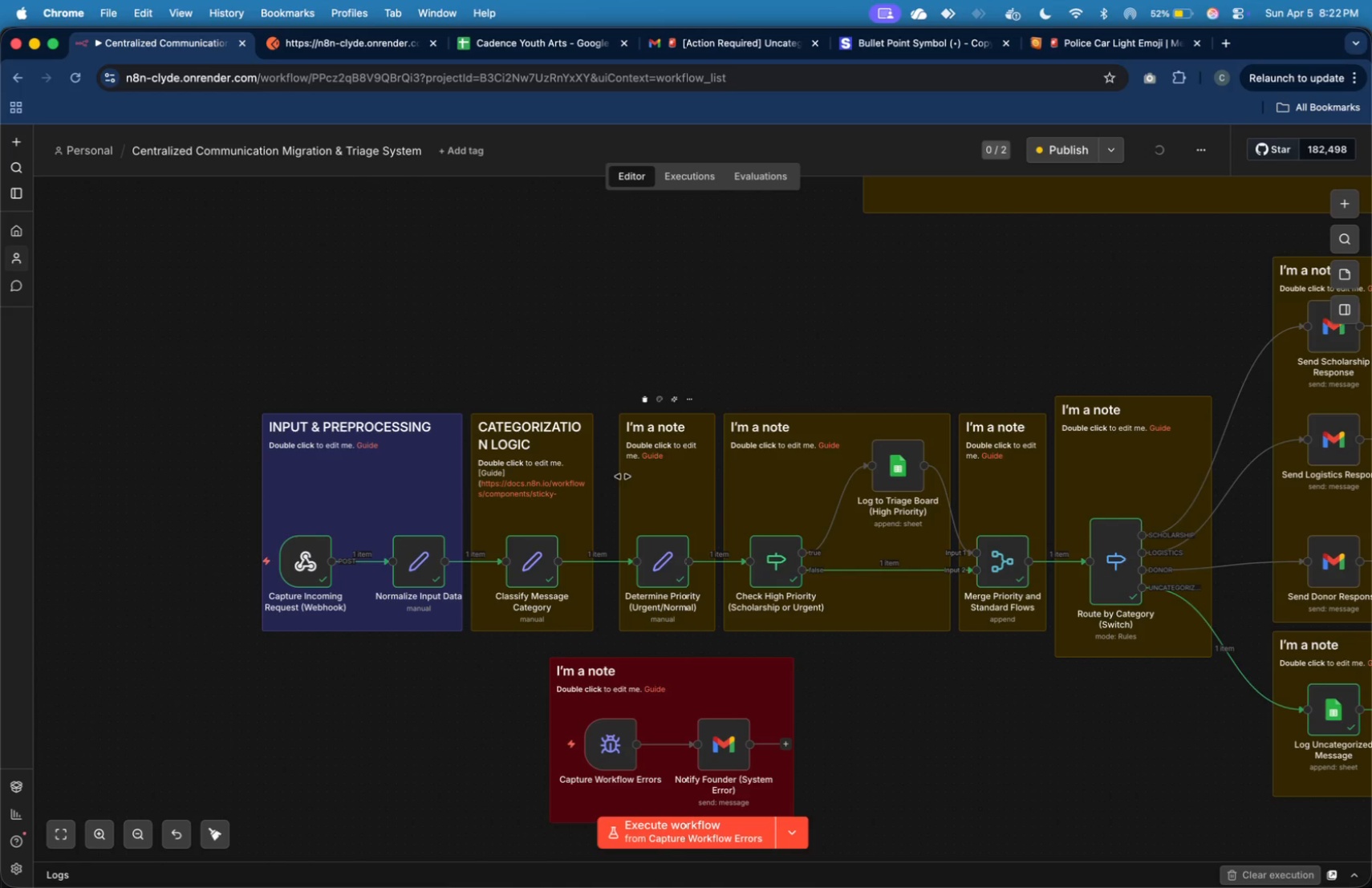 
left_click_drag(start_coordinate=[620, 476], to_coordinate=[603, 474])
 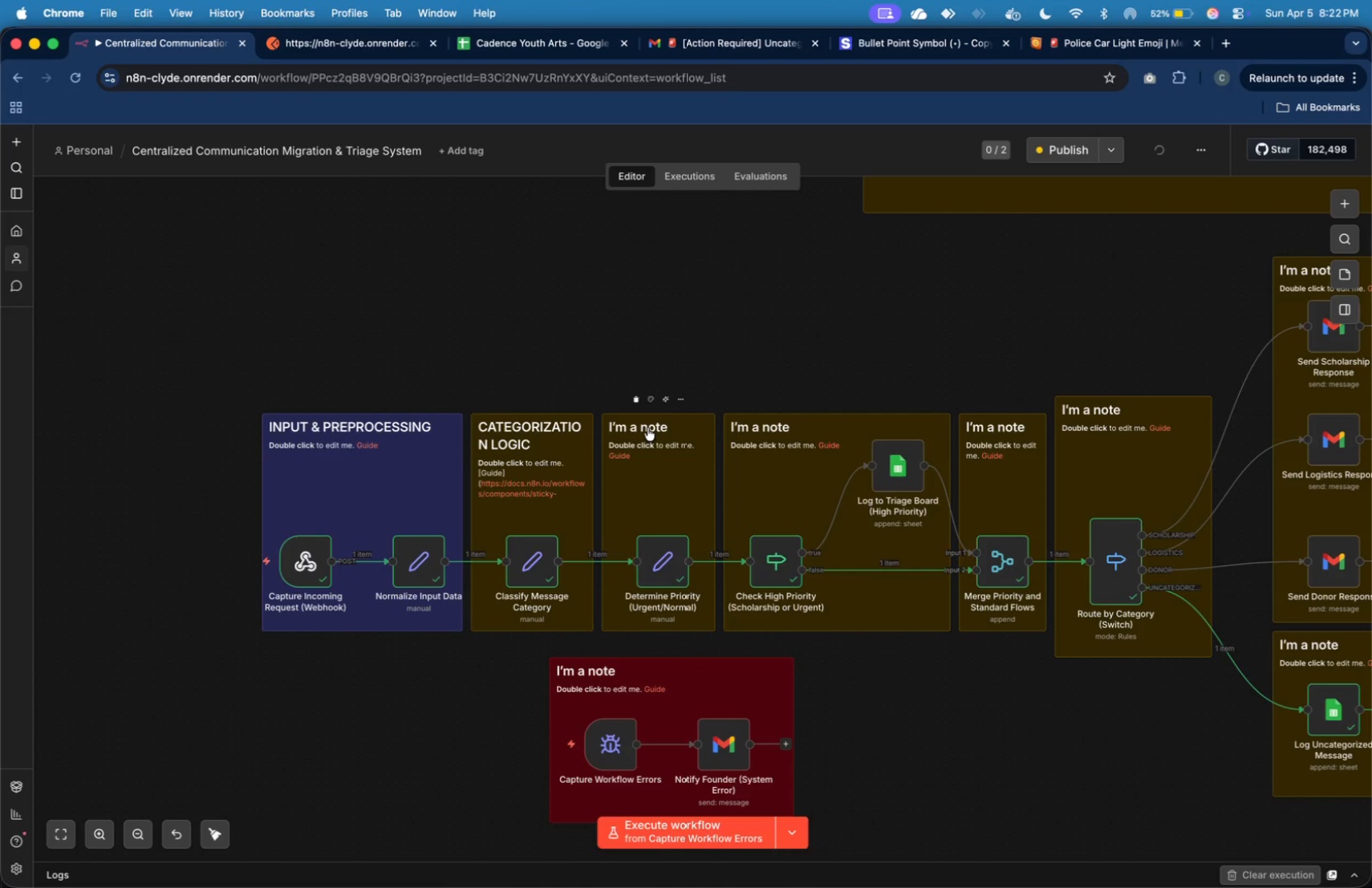 
double_click([647, 428])
 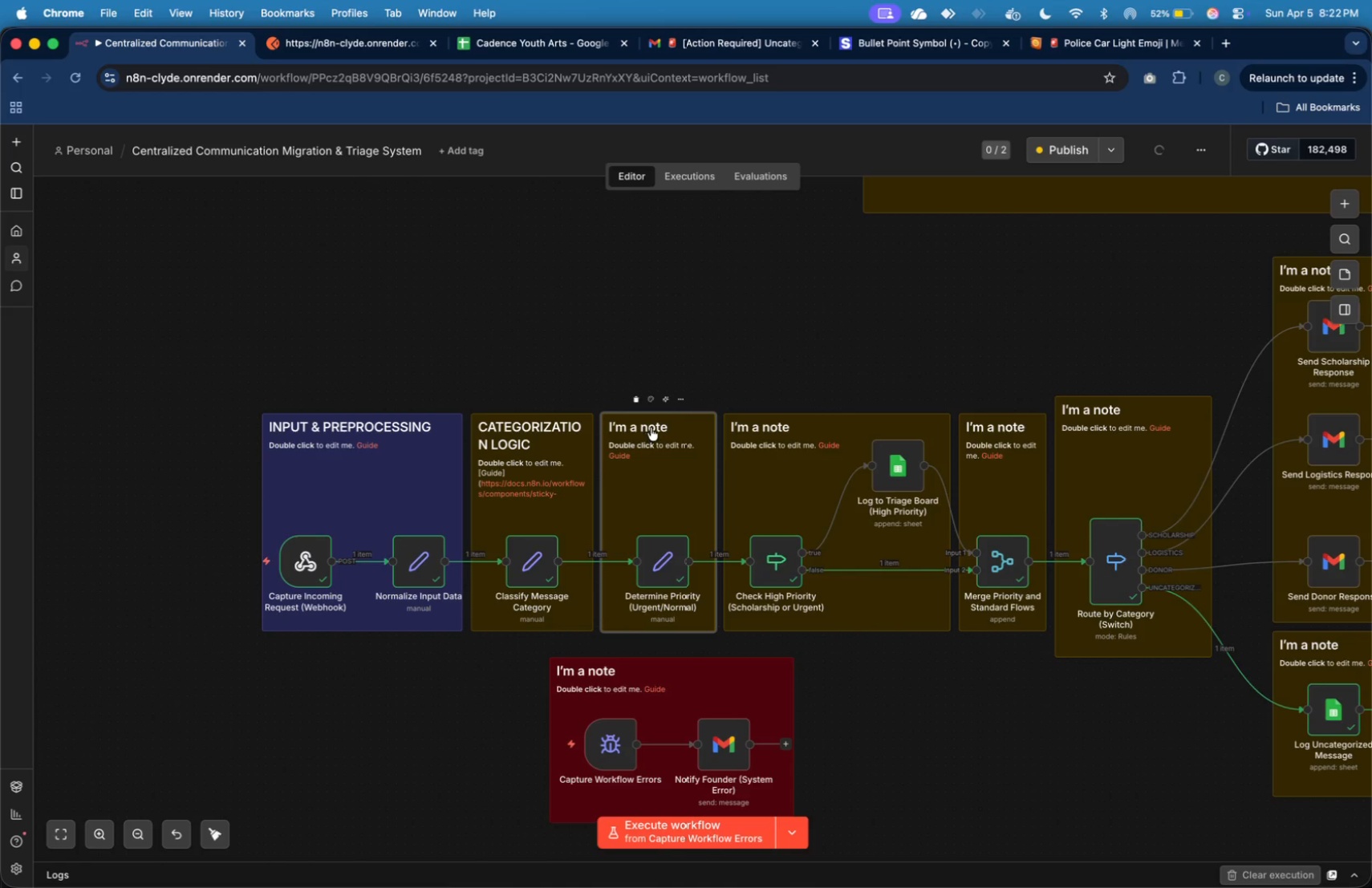 
mouse_move([662, 445])
 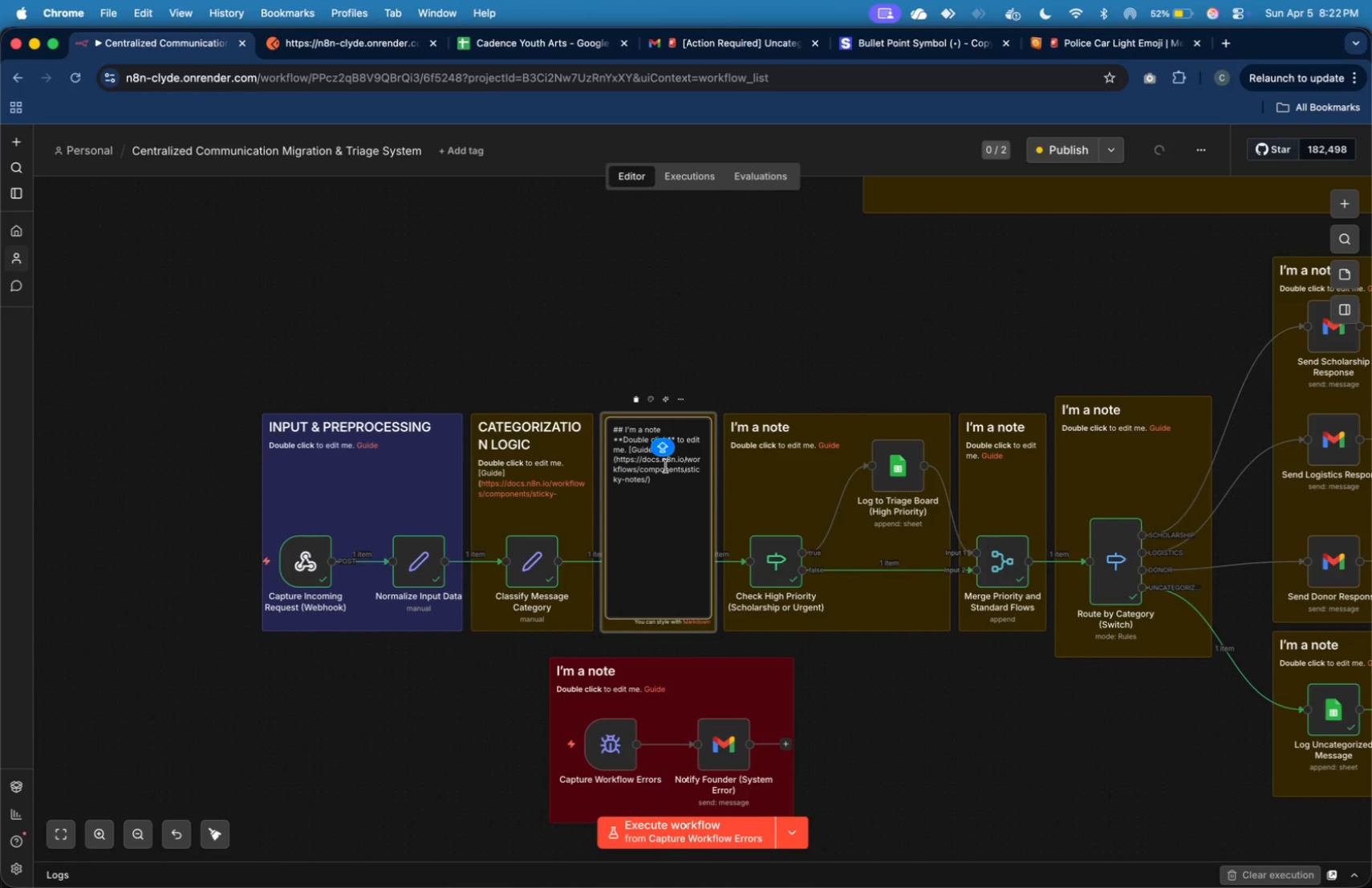 
hold_key(key=Backspace, duration=1.01)
 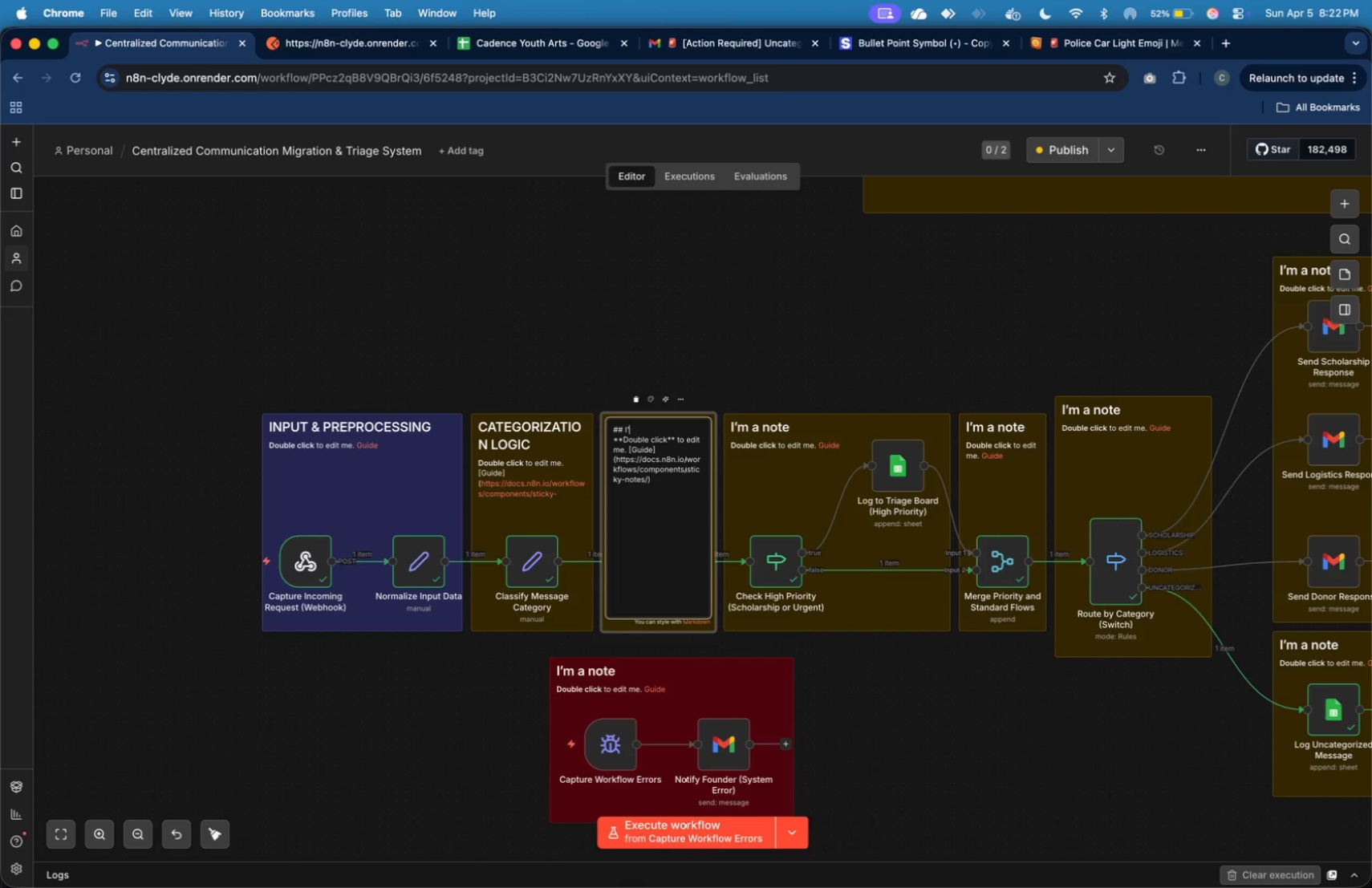 
key(Backspace)
key(Backspace)
key(Backspace)
key(Backspace)
type( PRIORITY DETECTION)
 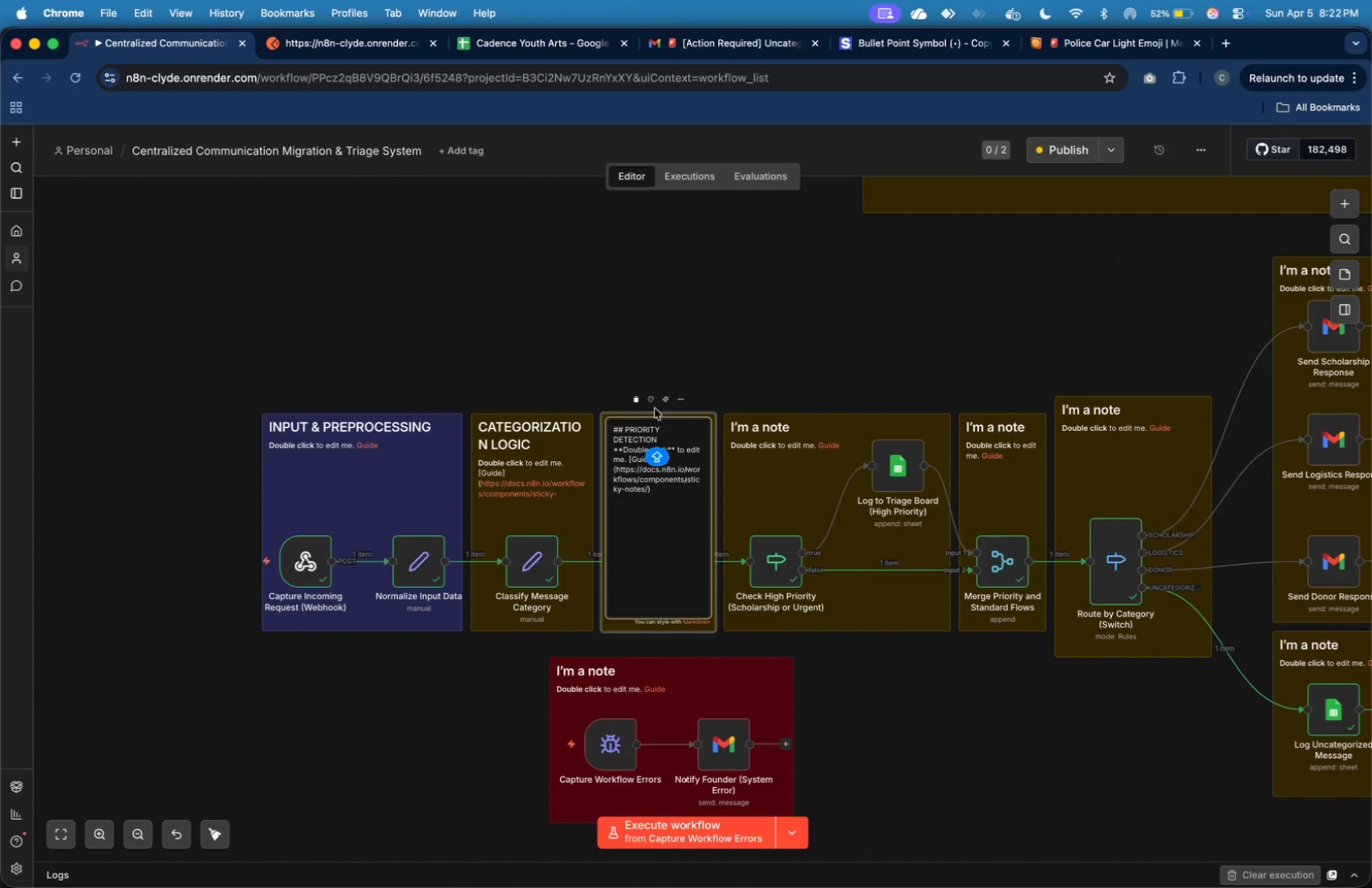 
left_click([647, 342])
 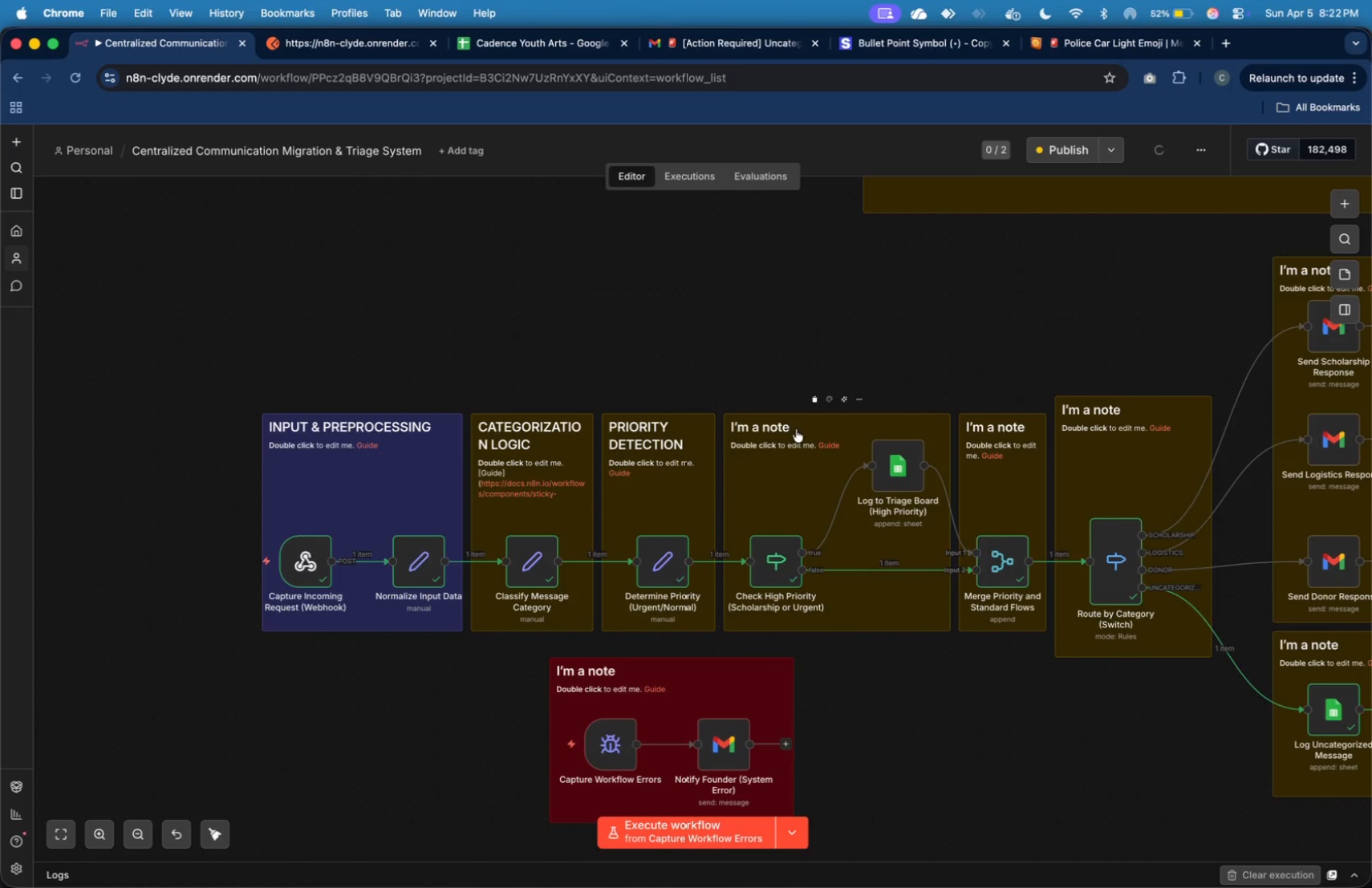 
double_click([798, 432])
 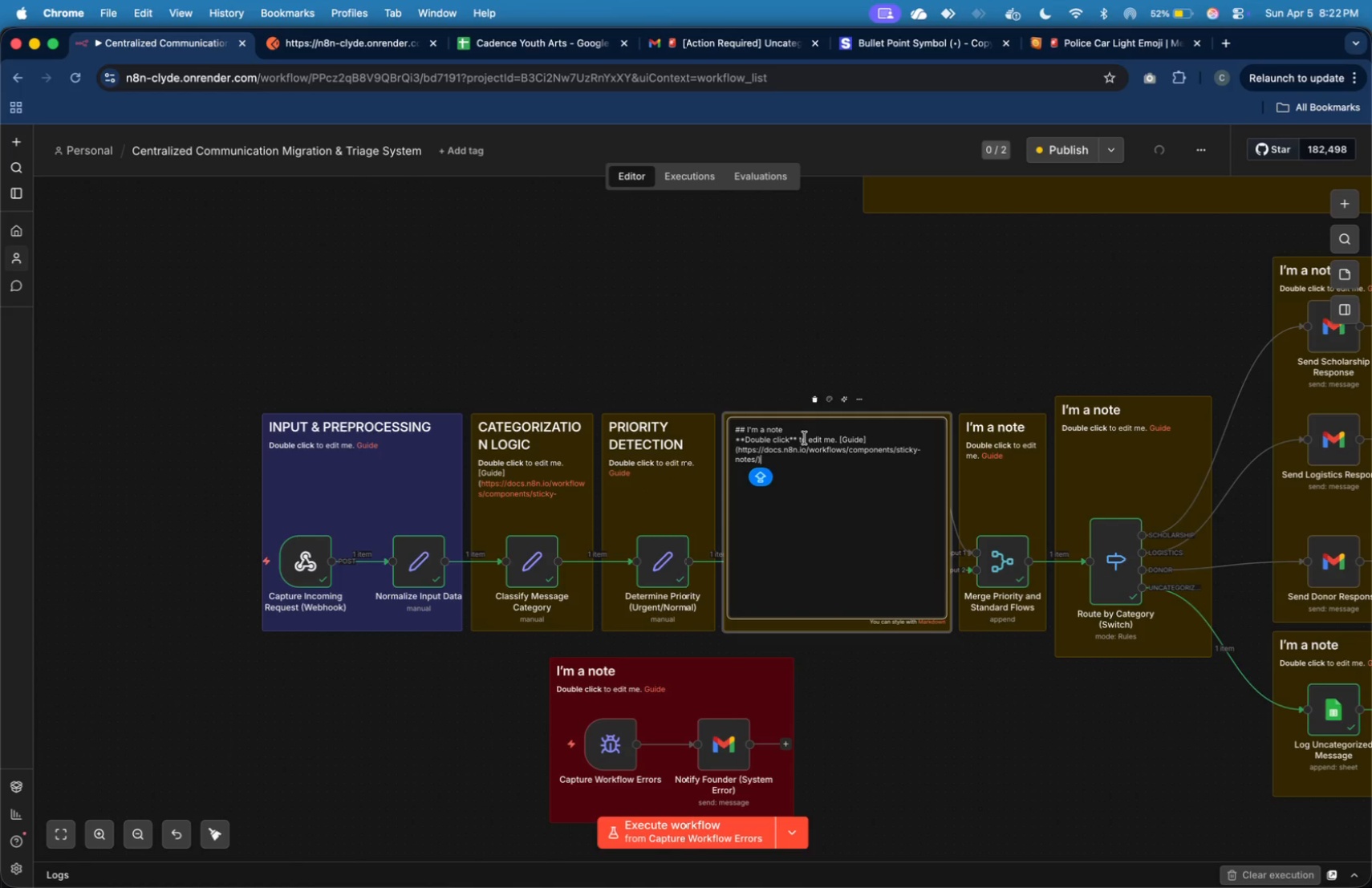 
left_click([802, 430])
 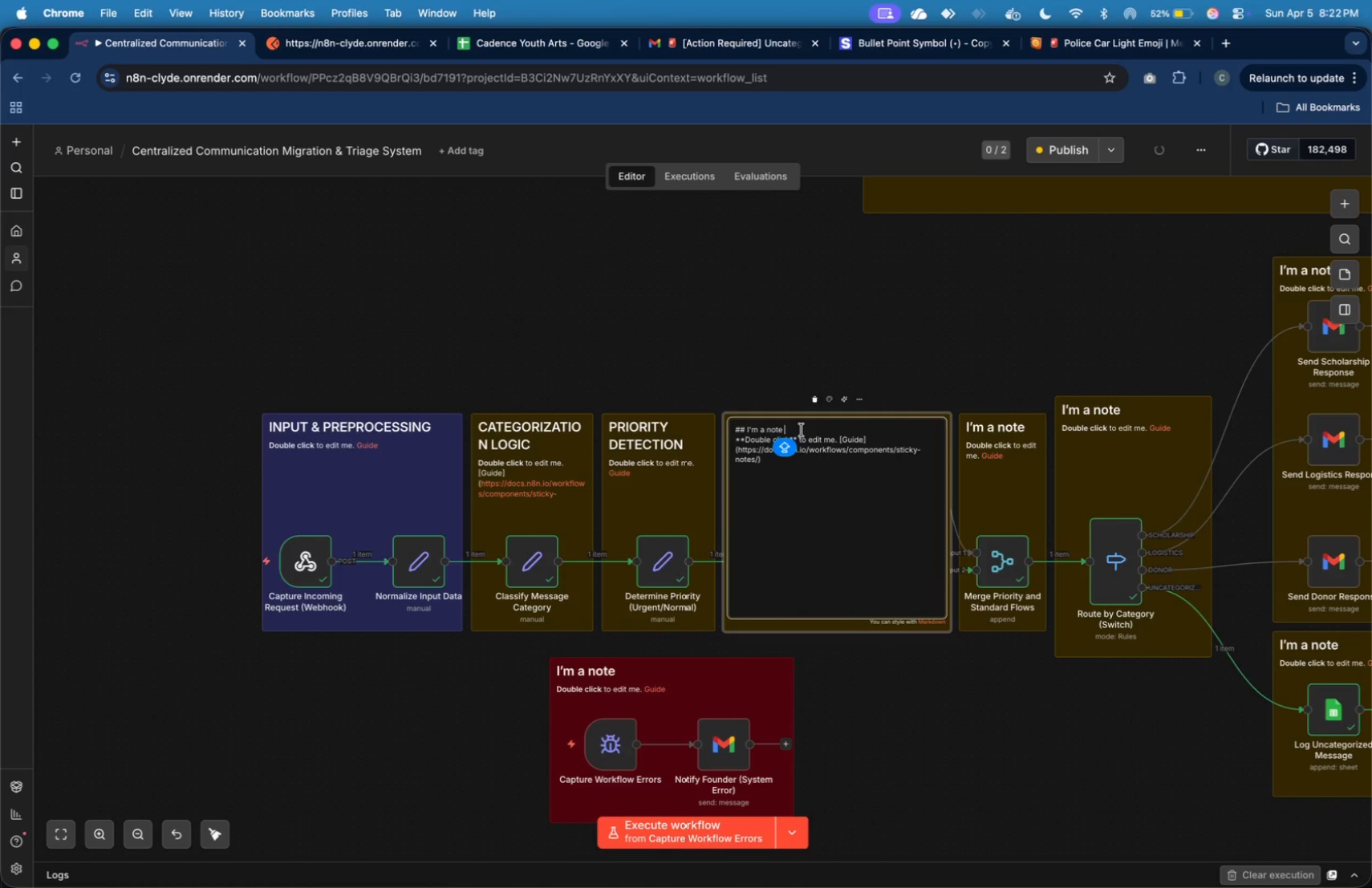 
key(Backspace)
 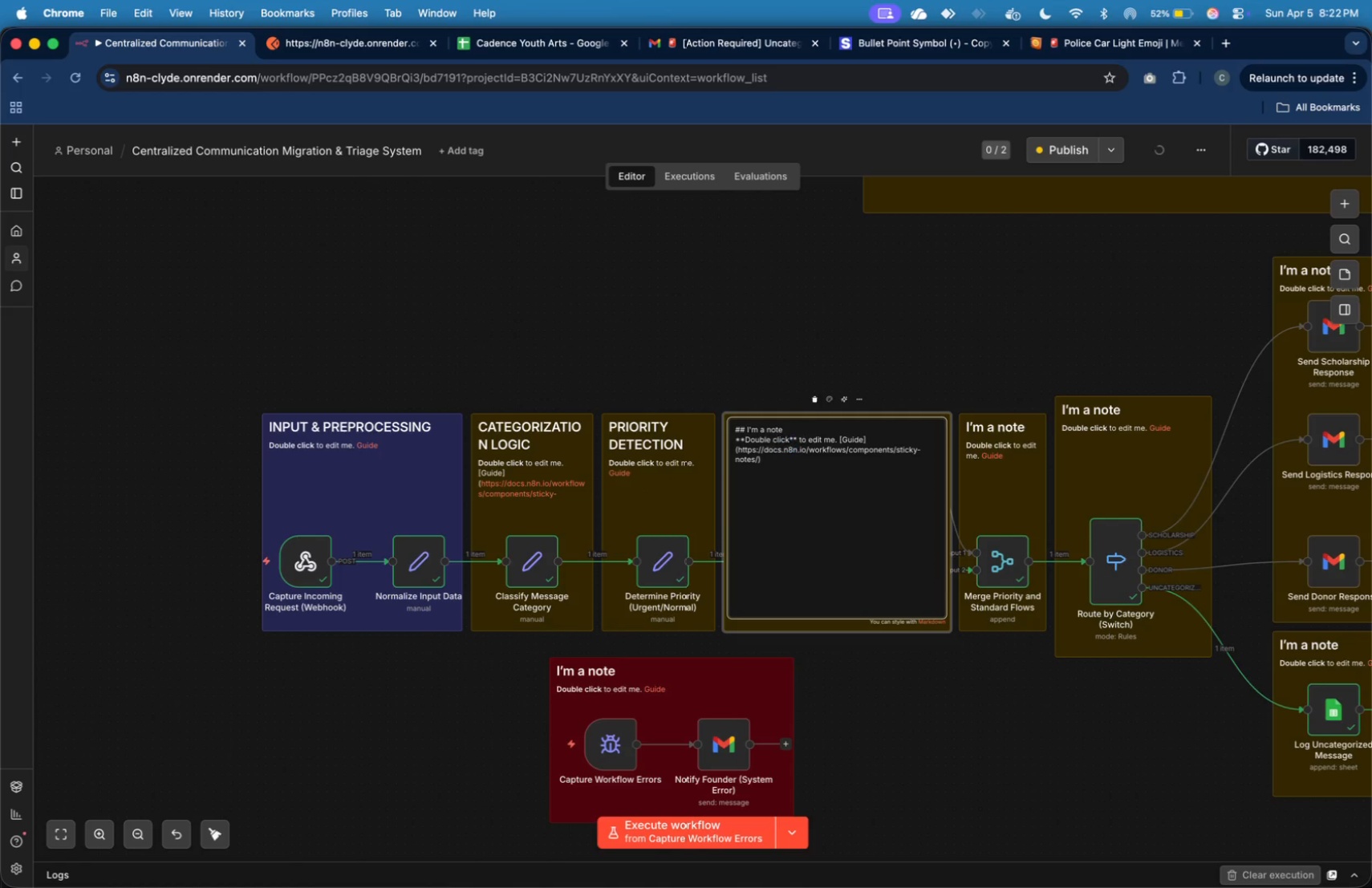 
key(Backspace)
 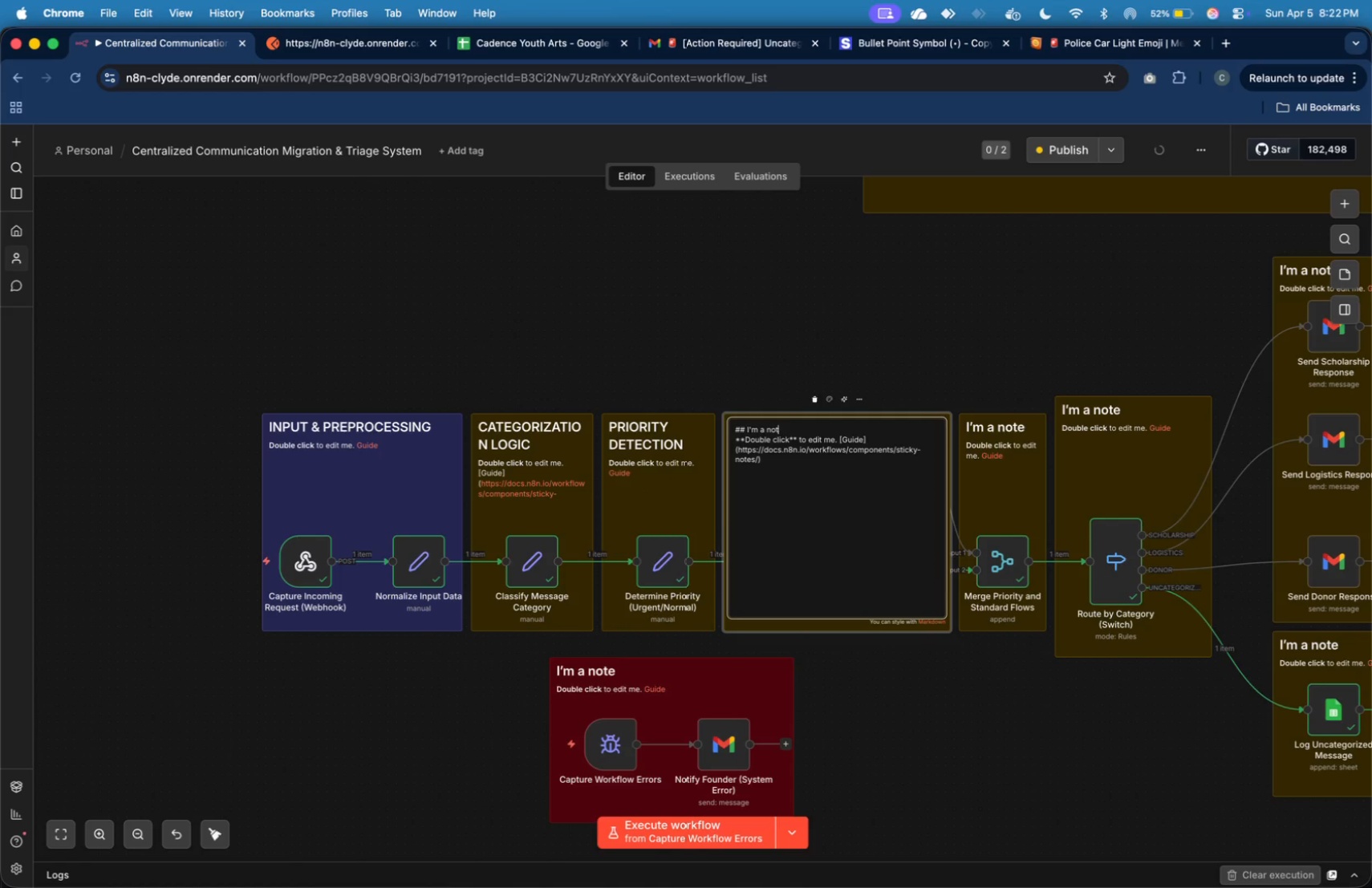 
key(Backspace)
 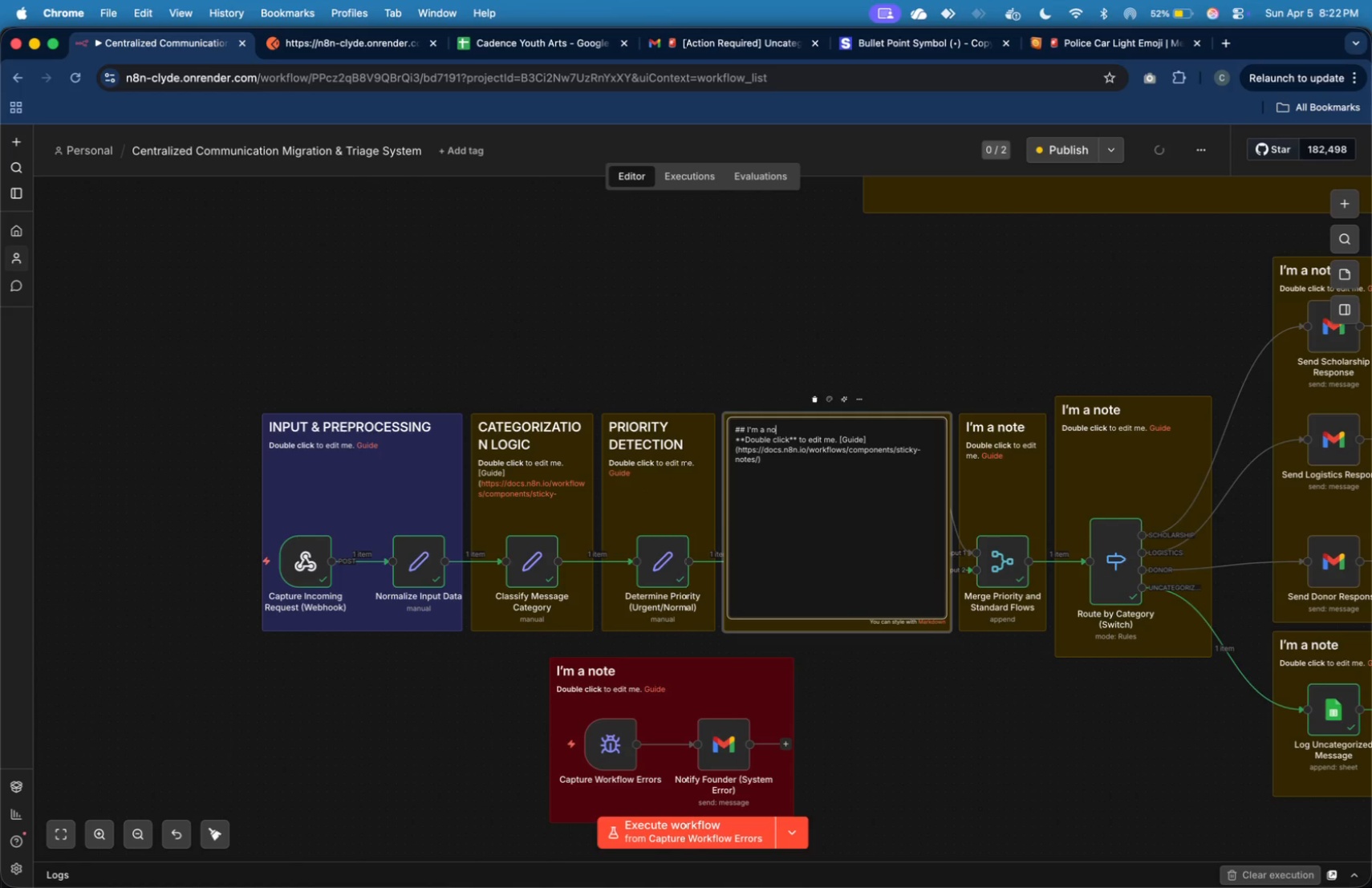 
key(Backspace)
 